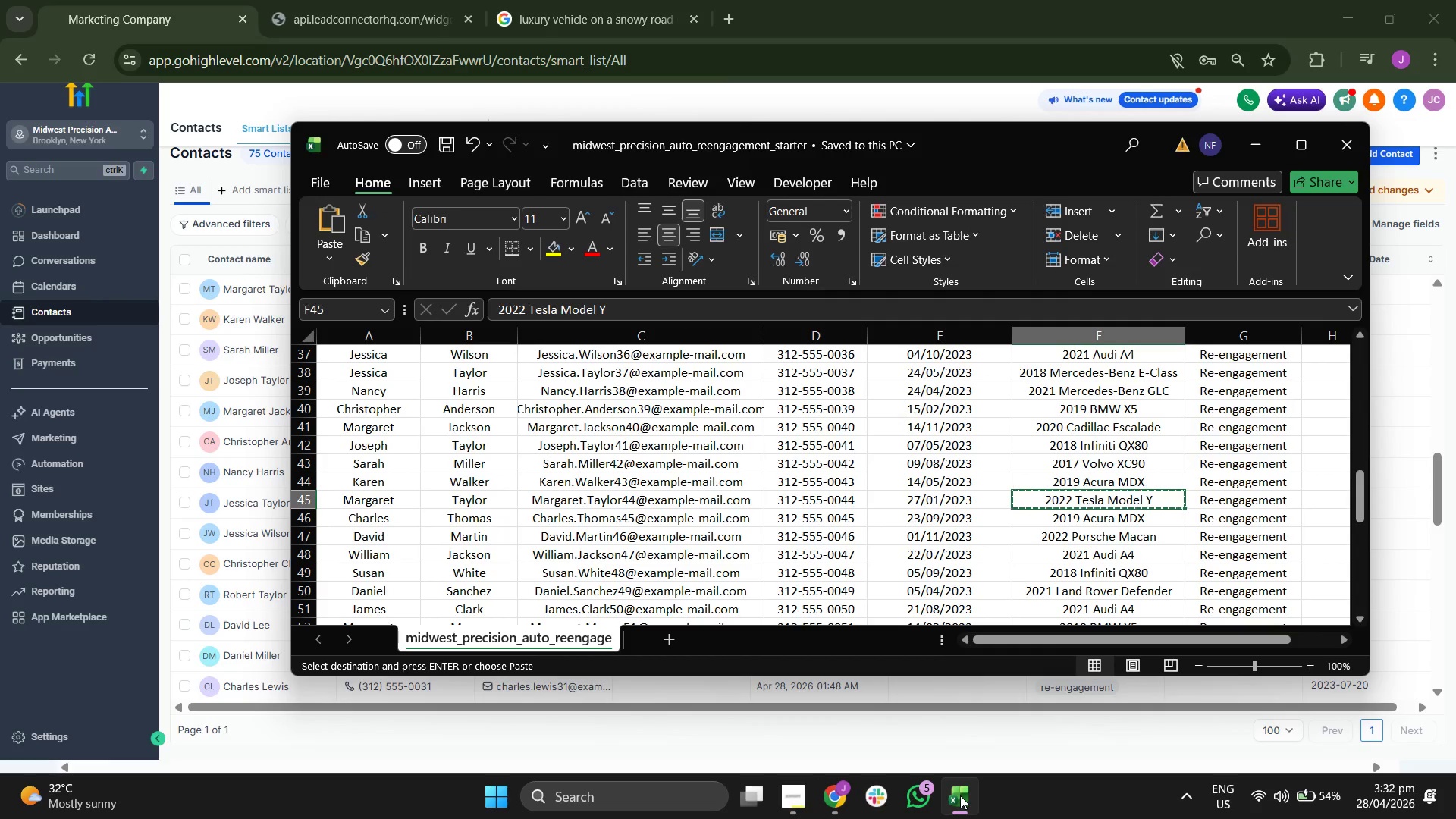 
key(ArrowLeft)
 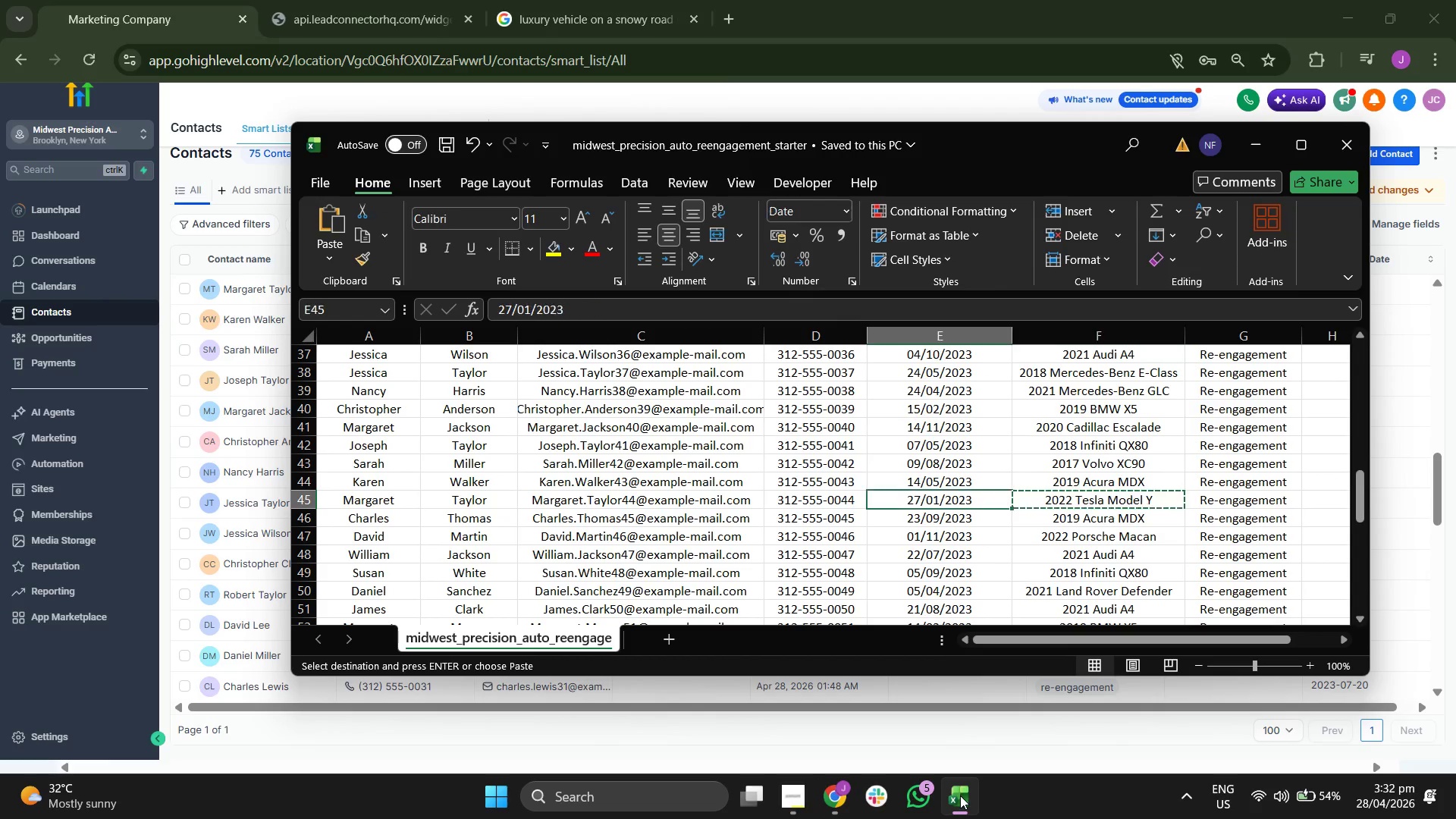 
key(ArrowLeft)
 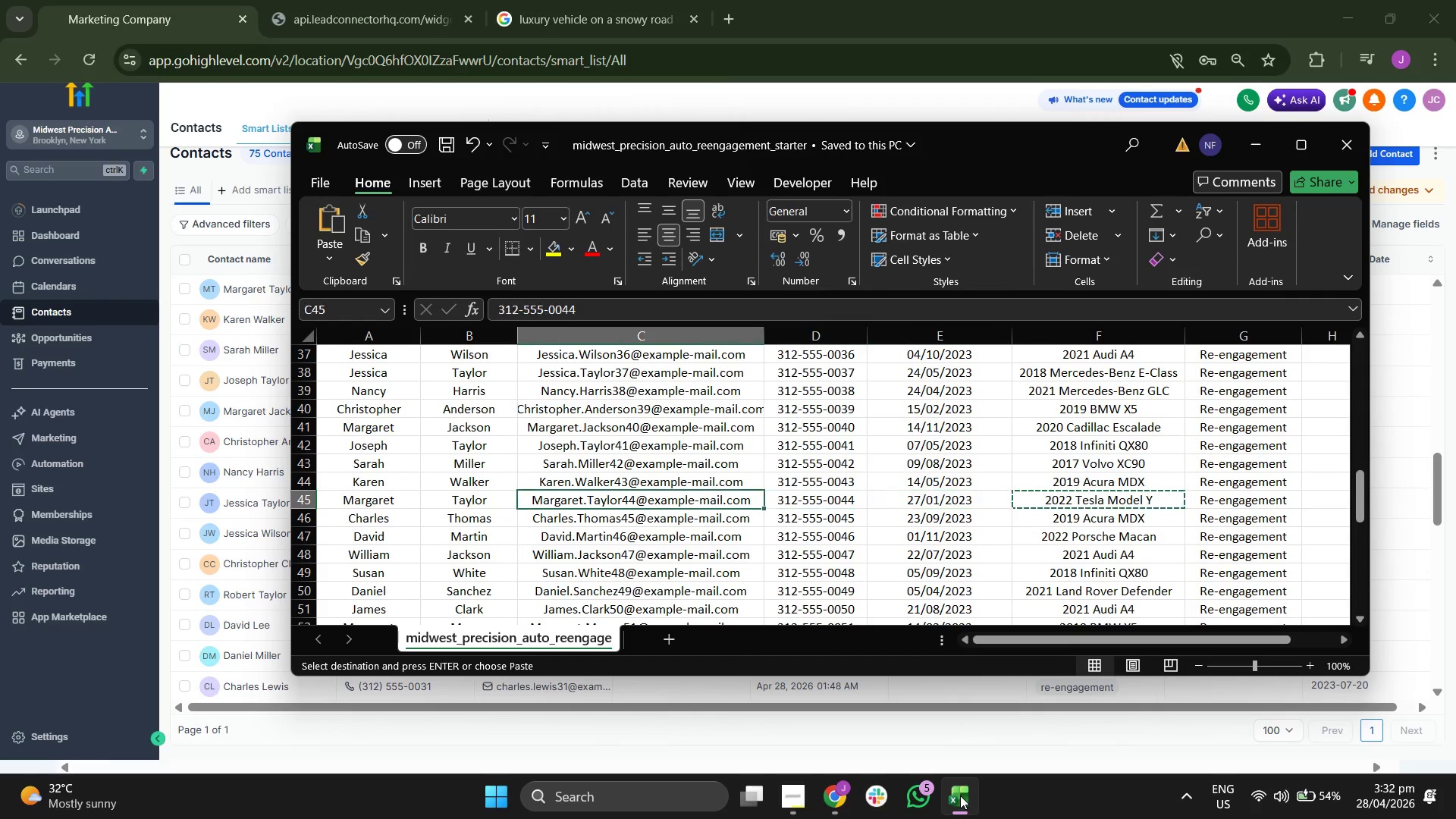 
key(ArrowLeft)
 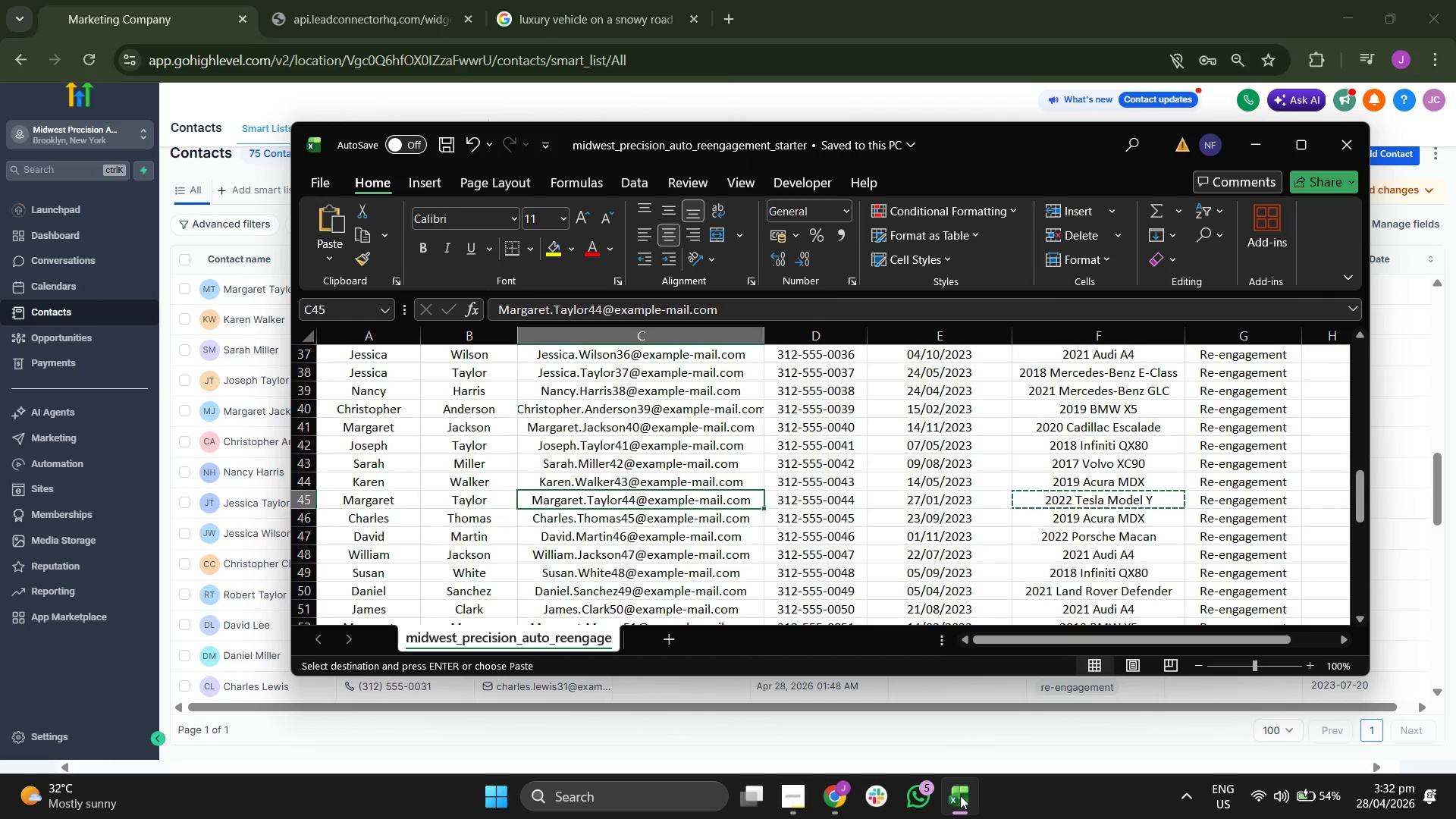 
key(ArrowLeft)
 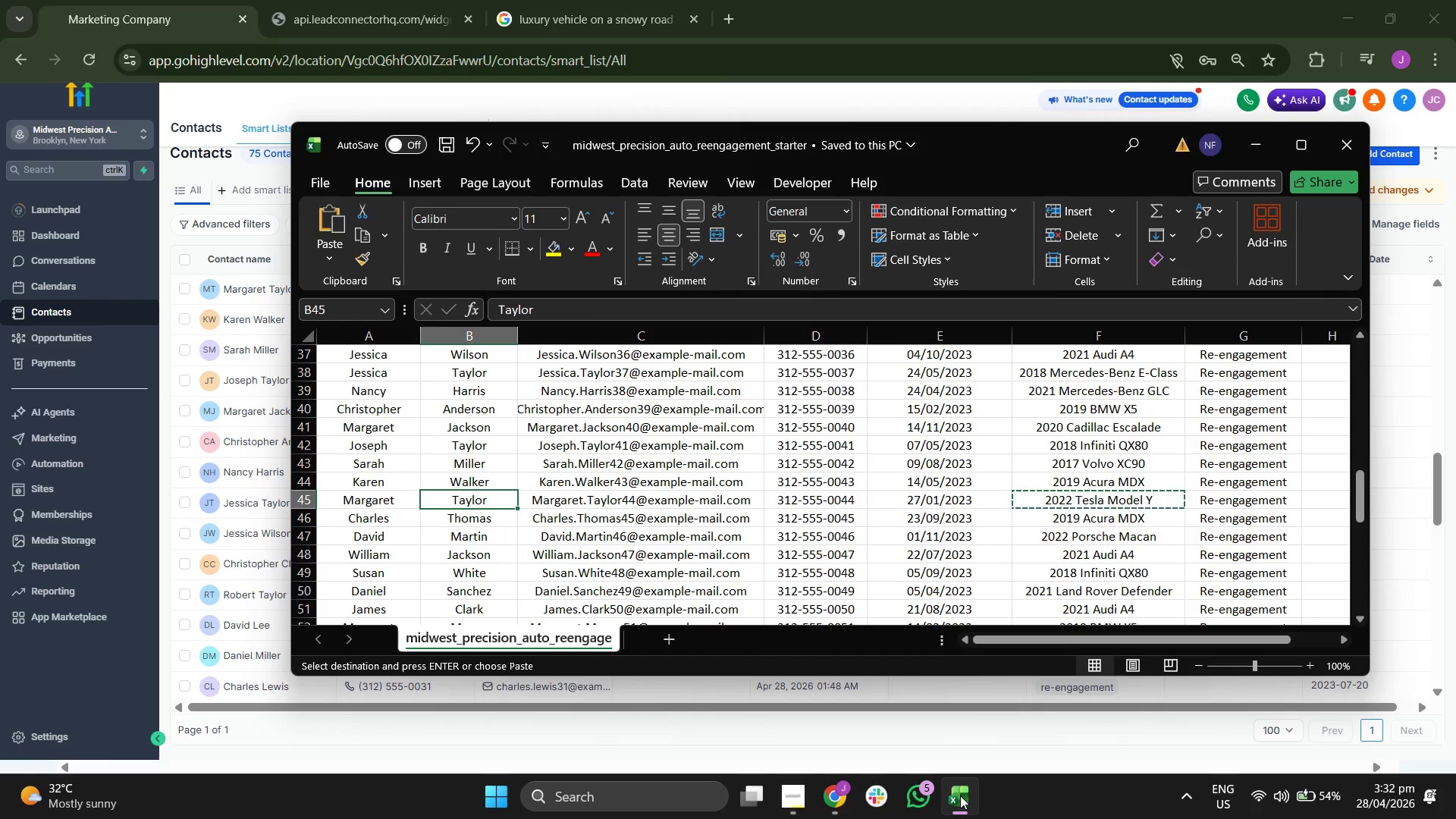 
key(ArrowRight)
 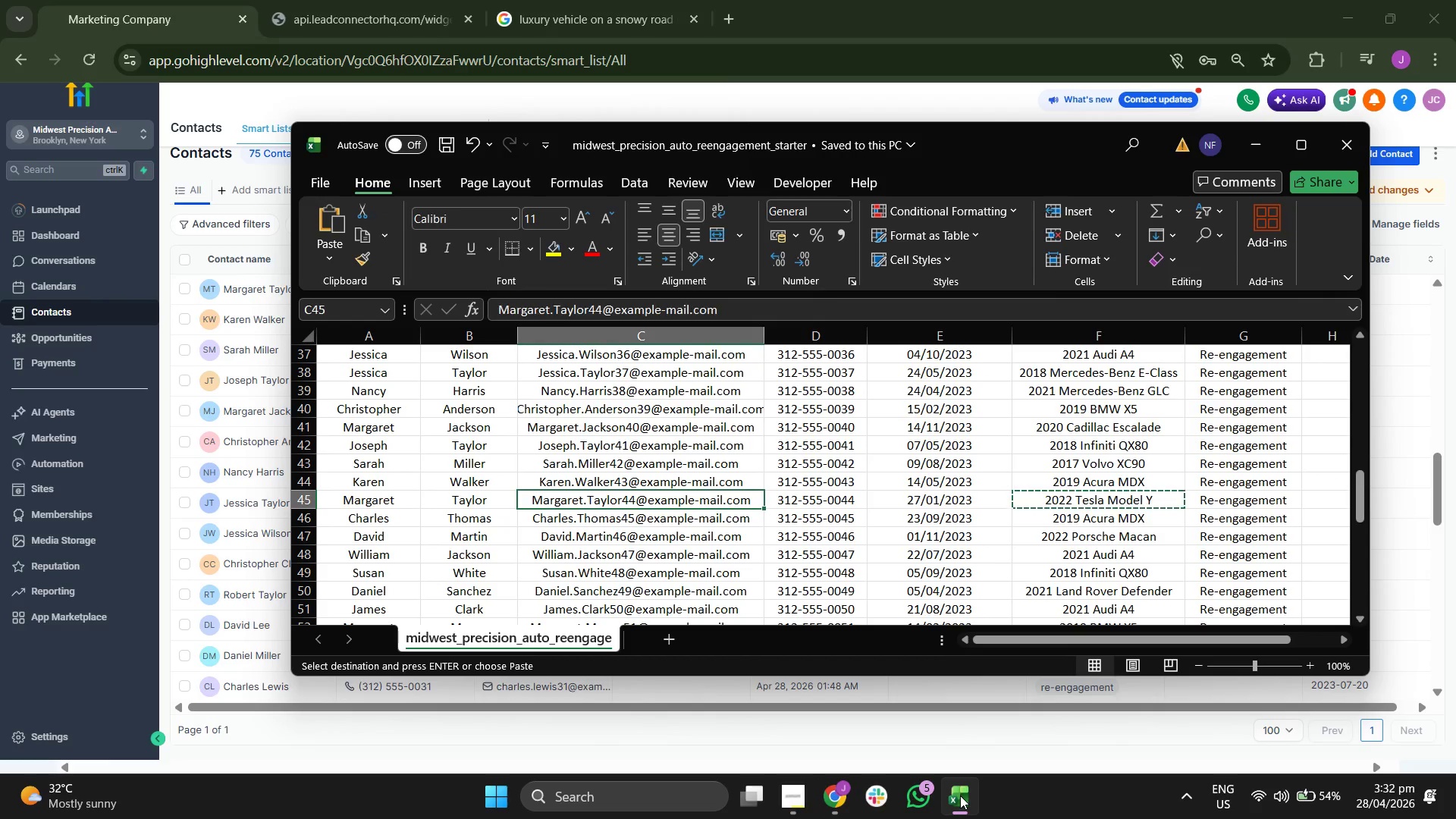 
key(ArrowRight)
 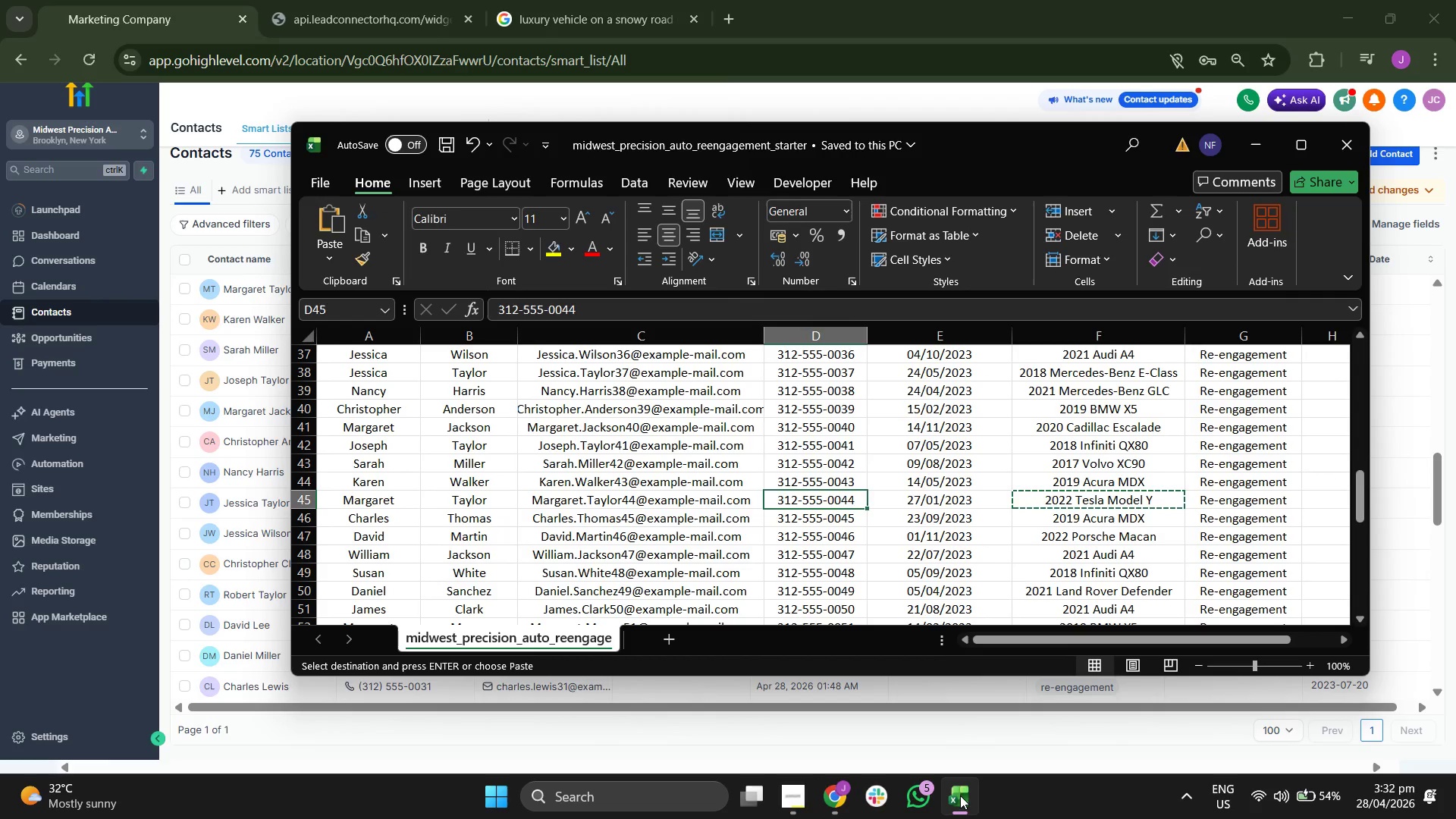 
key(ArrowRight)
 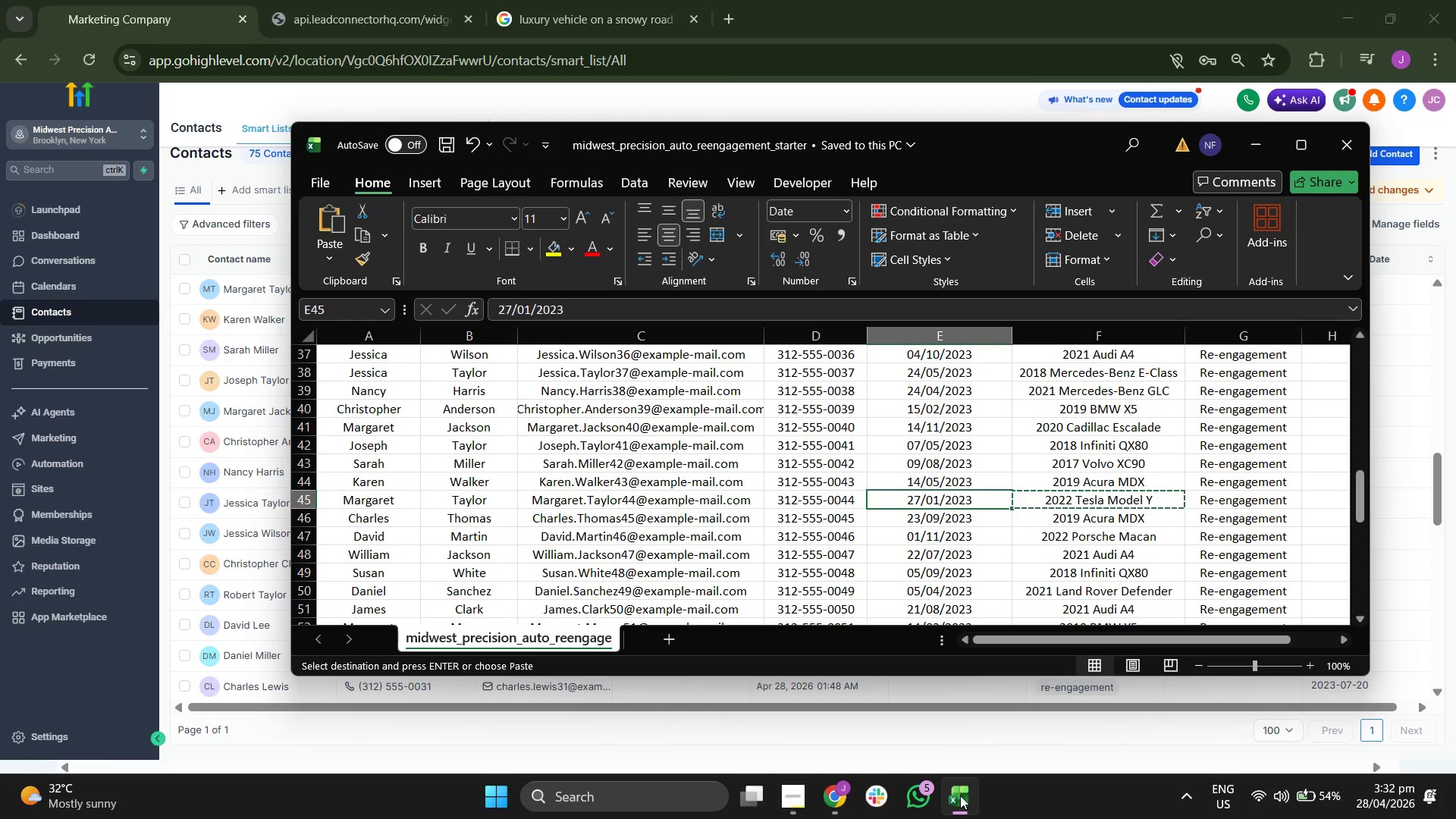 
key(ArrowRight)
 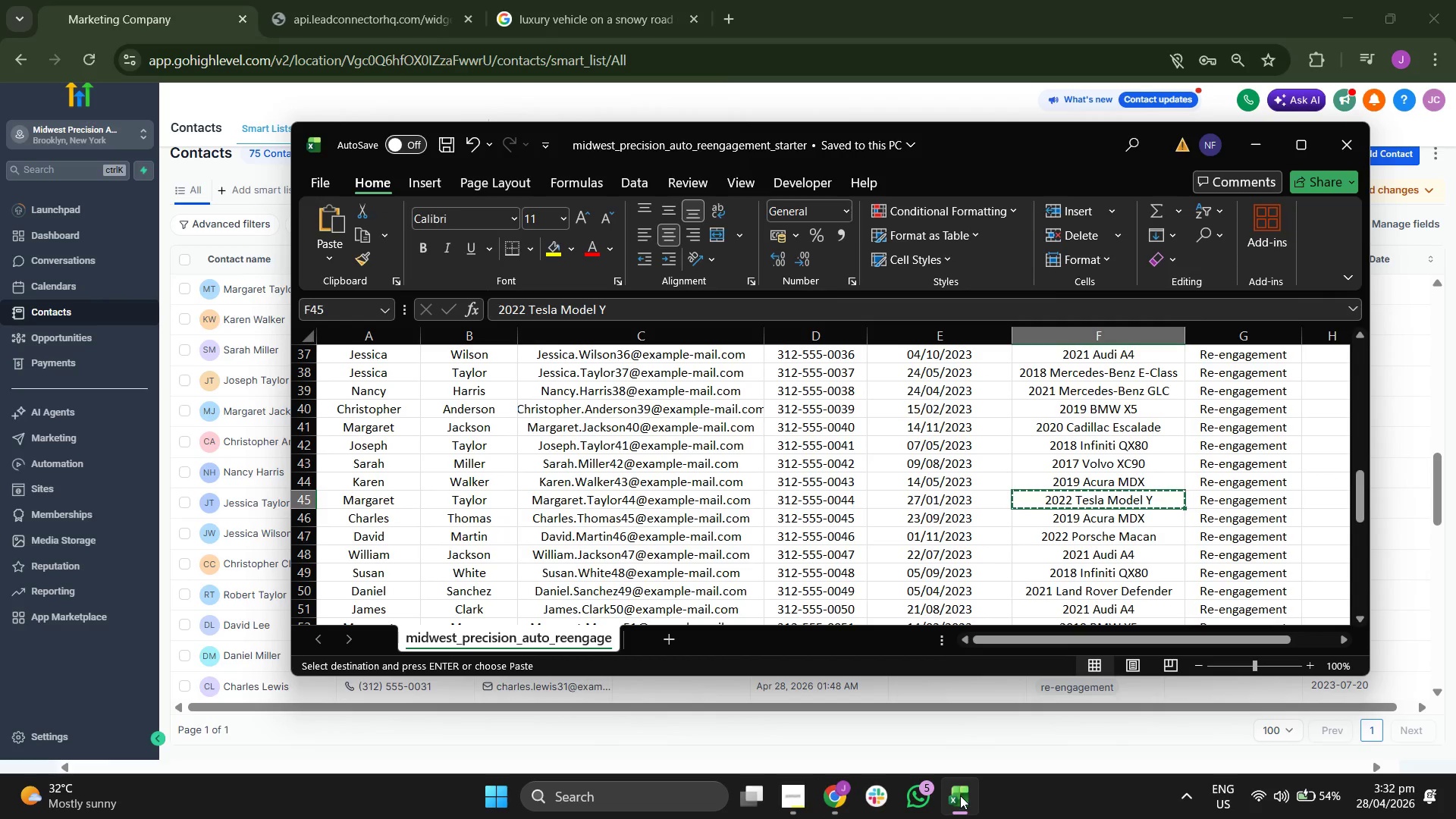 
key(ArrowUp)
 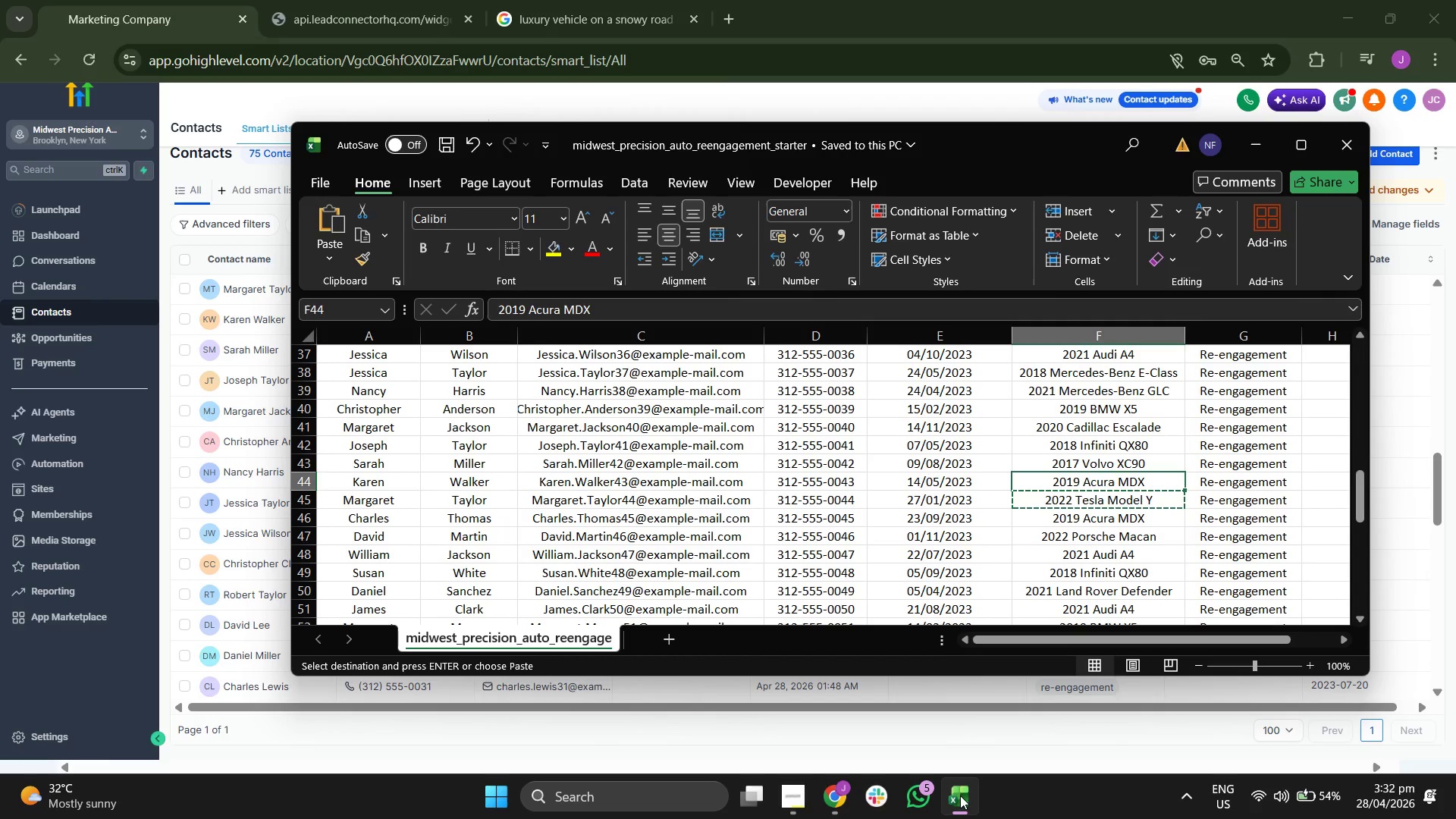 
key(Control+C)
 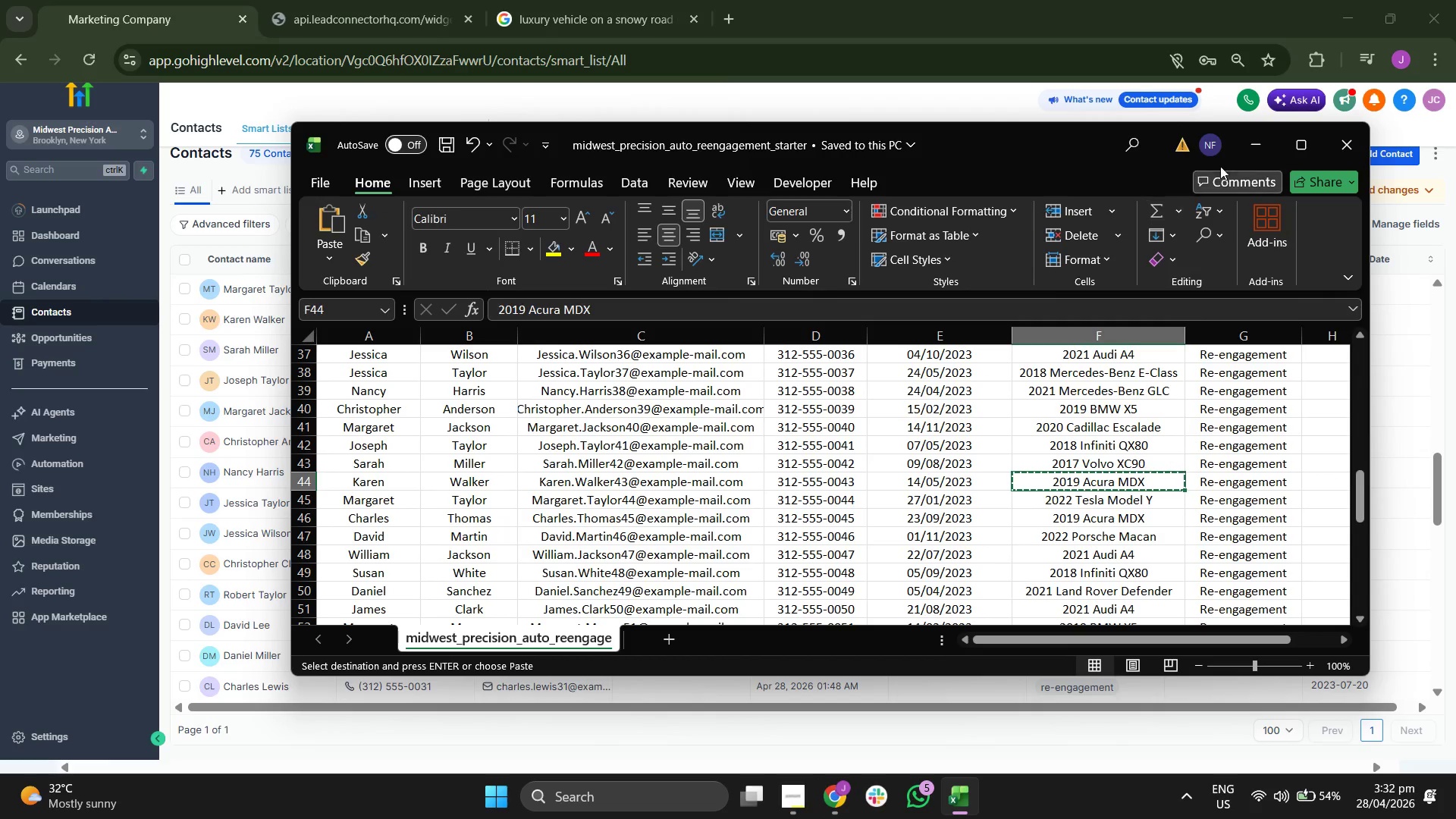 
left_click([1239, 152])
 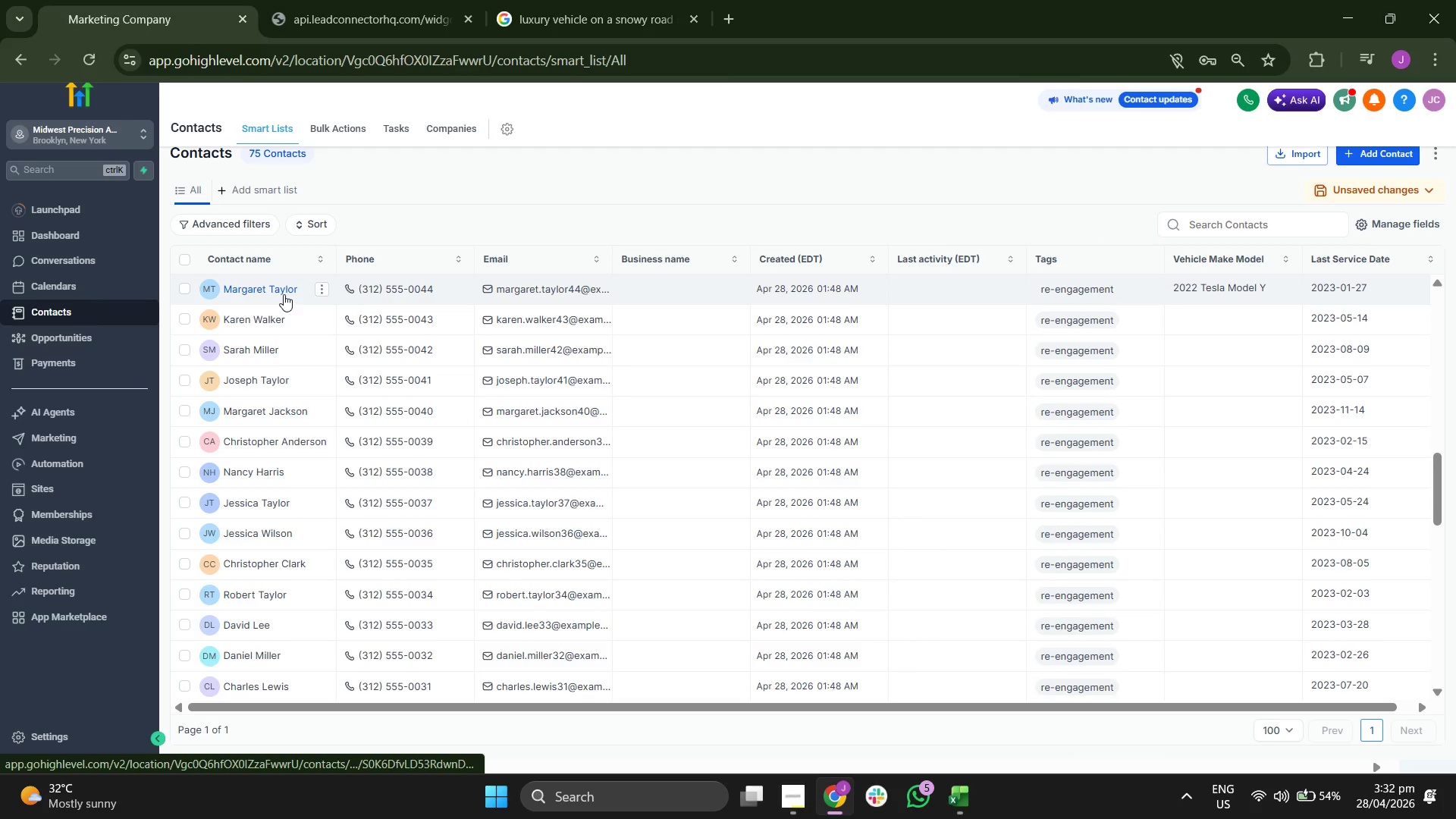 
left_click([260, 322])
 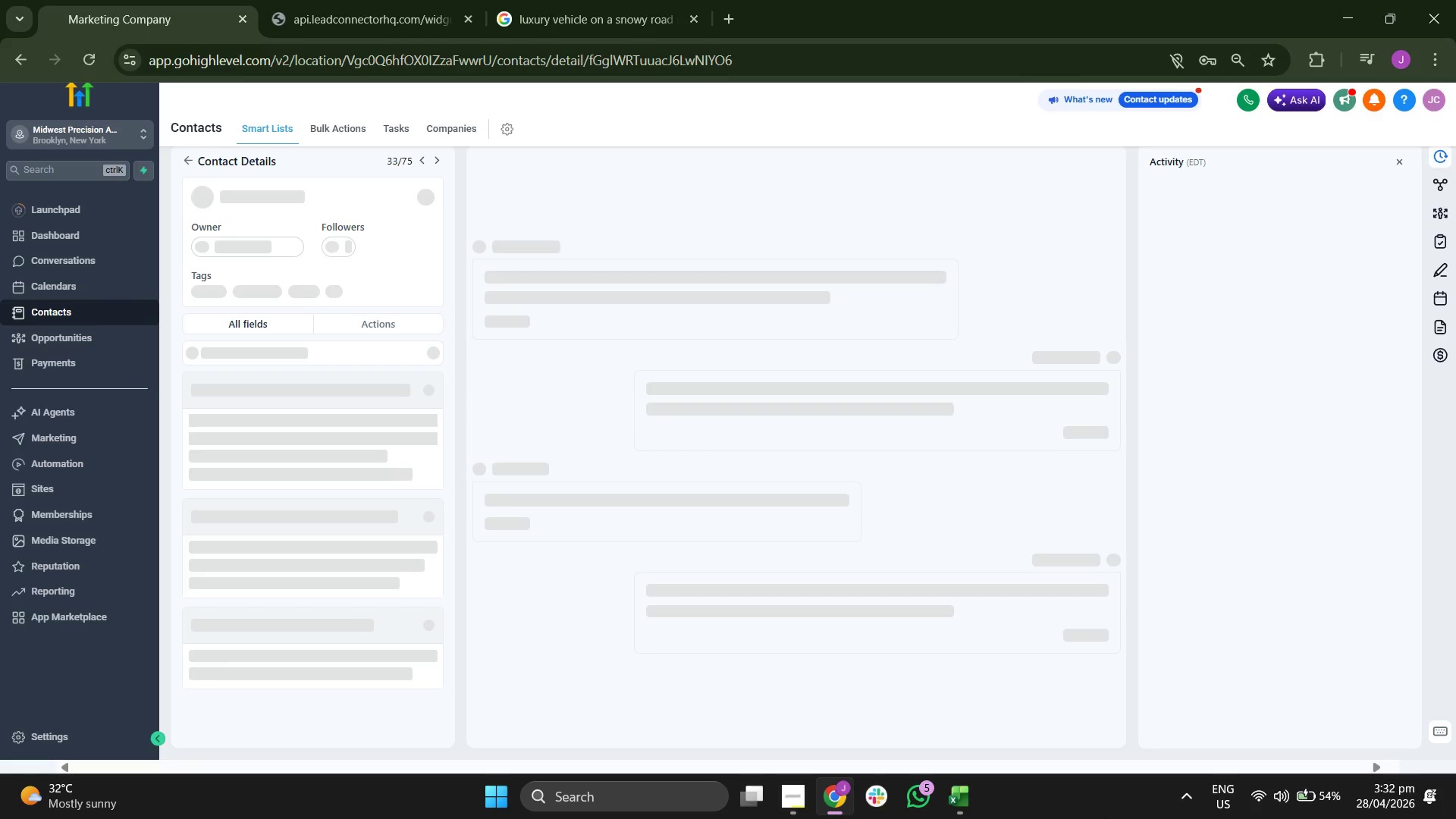 
left_click([974, 803])
 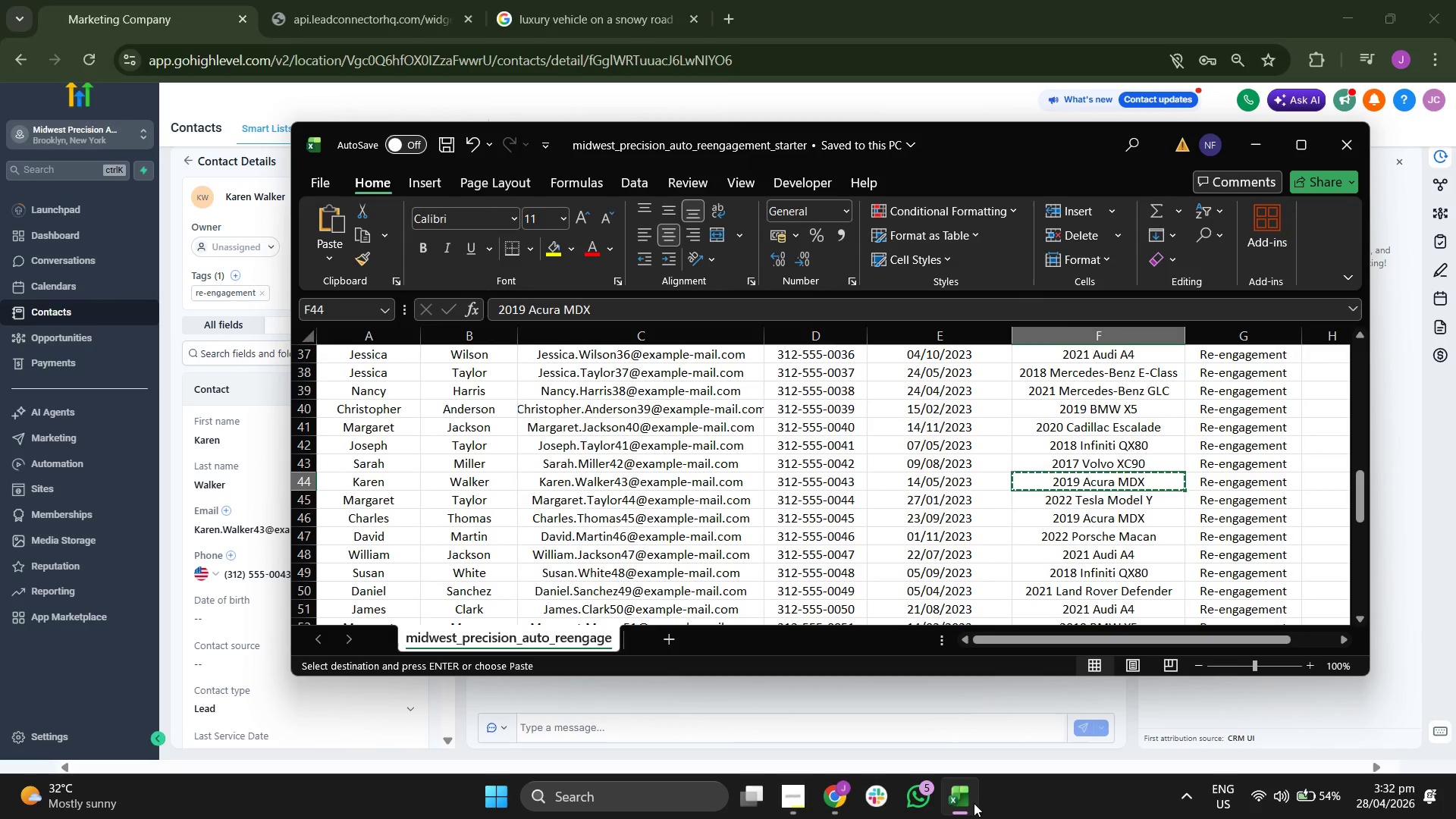 
left_click([974, 803])
 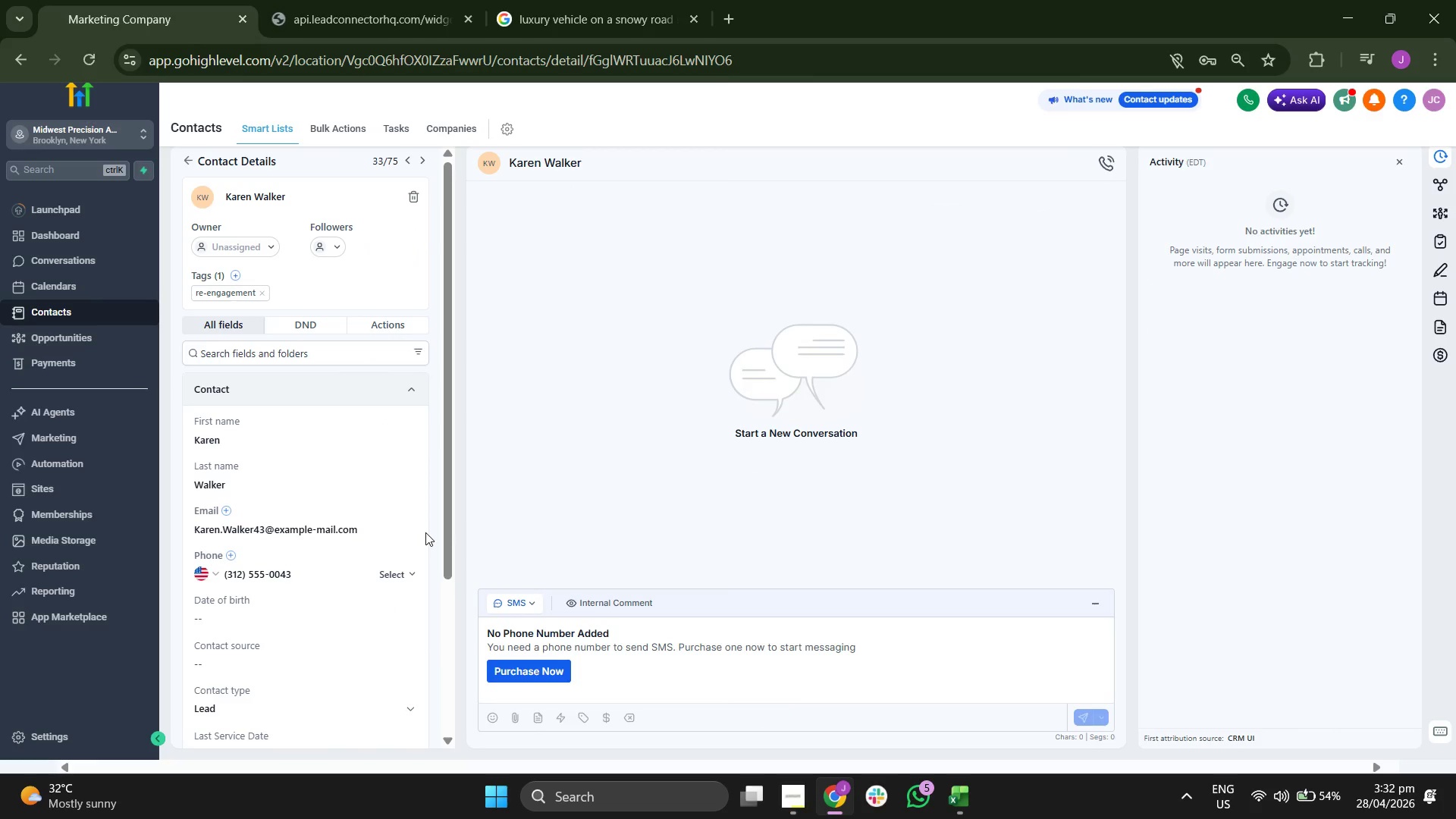 
scroll: coordinate [425, 532], scroll_direction: none, amount: 0.0
 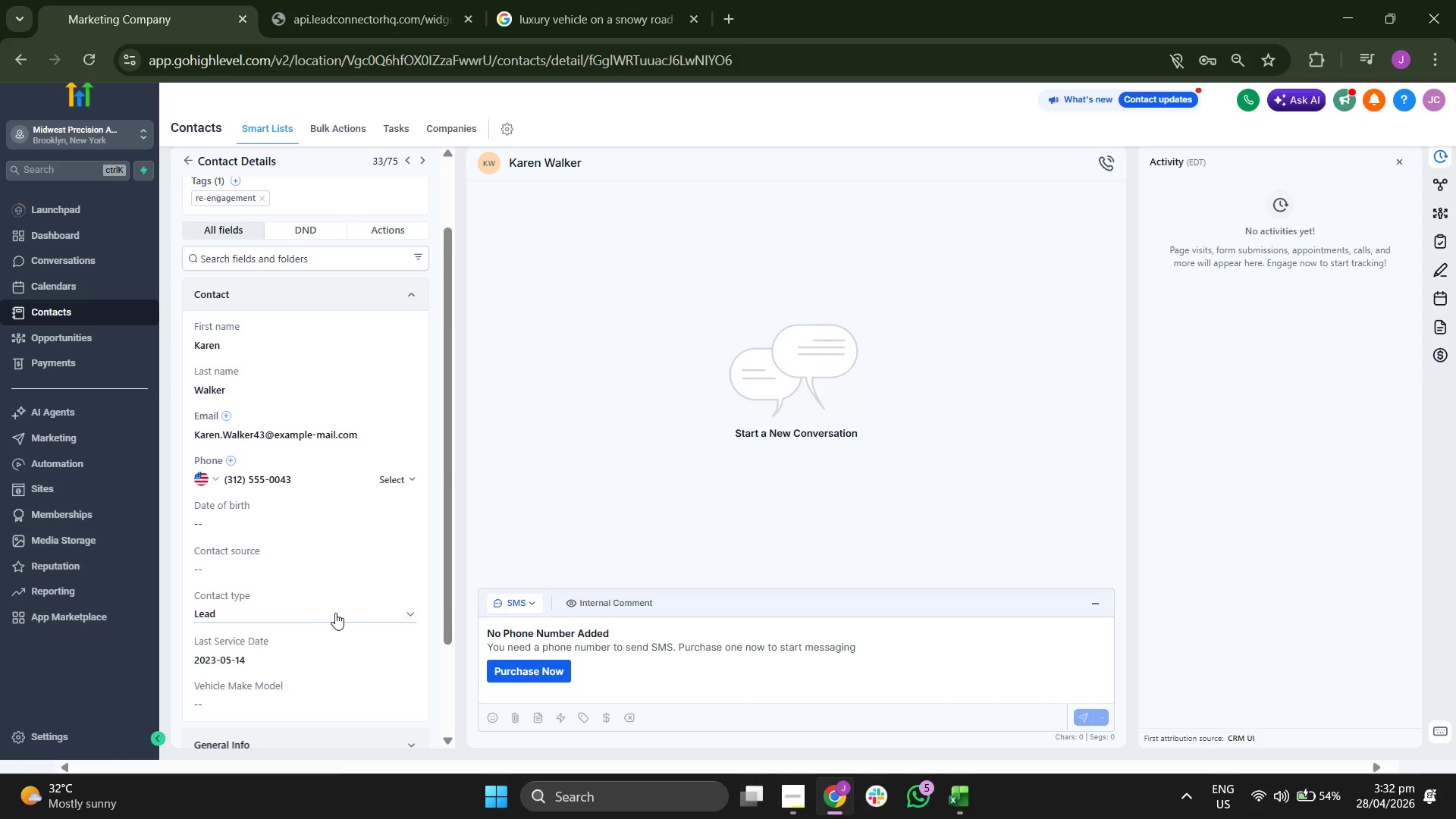 
scroll: coordinate [333, 623], scroll_direction: down, amount: 2.0
 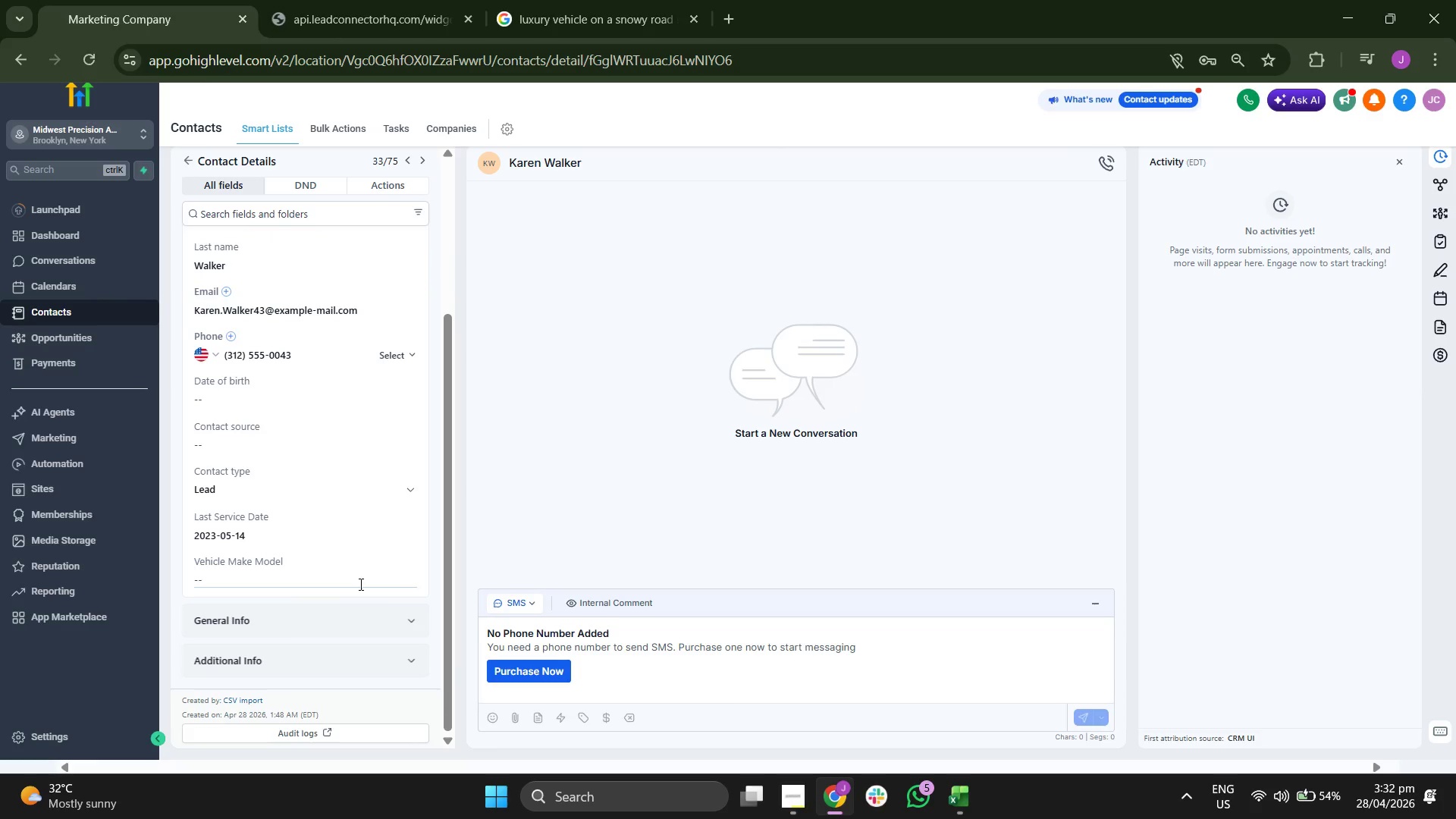 
left_click([359, 584])
 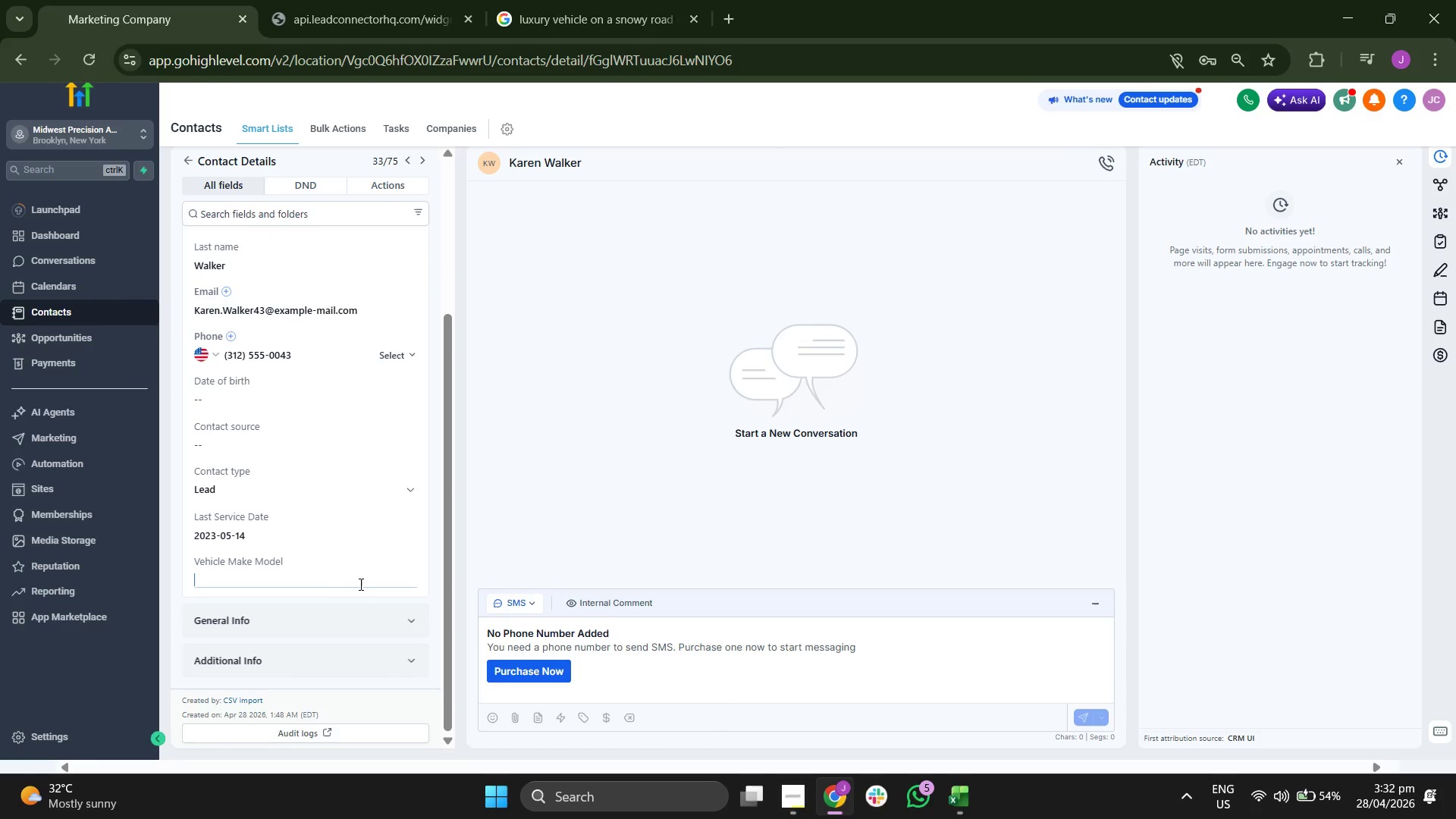 
key(Control+ControlLeft)
 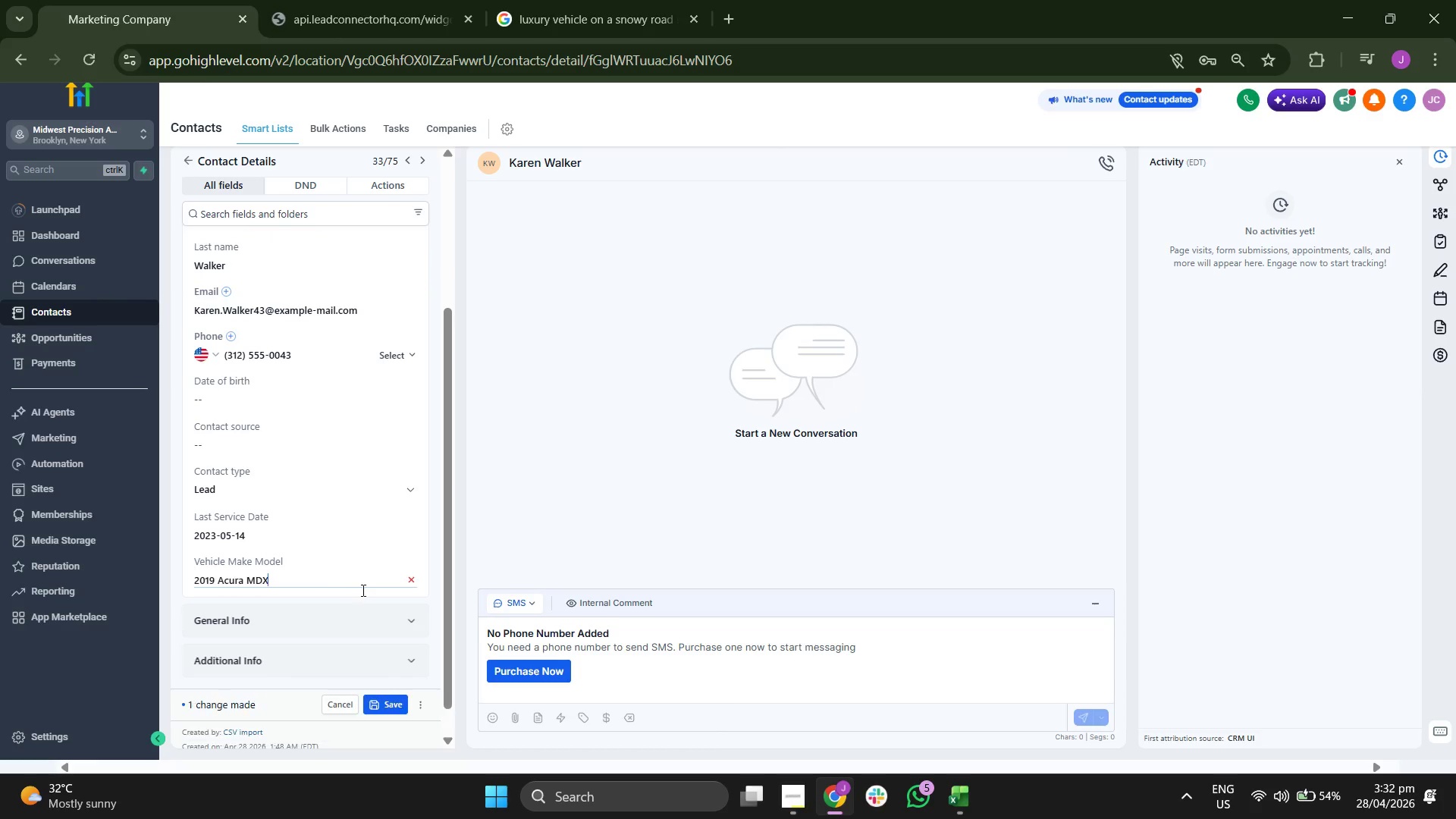 
key(Control+V)
 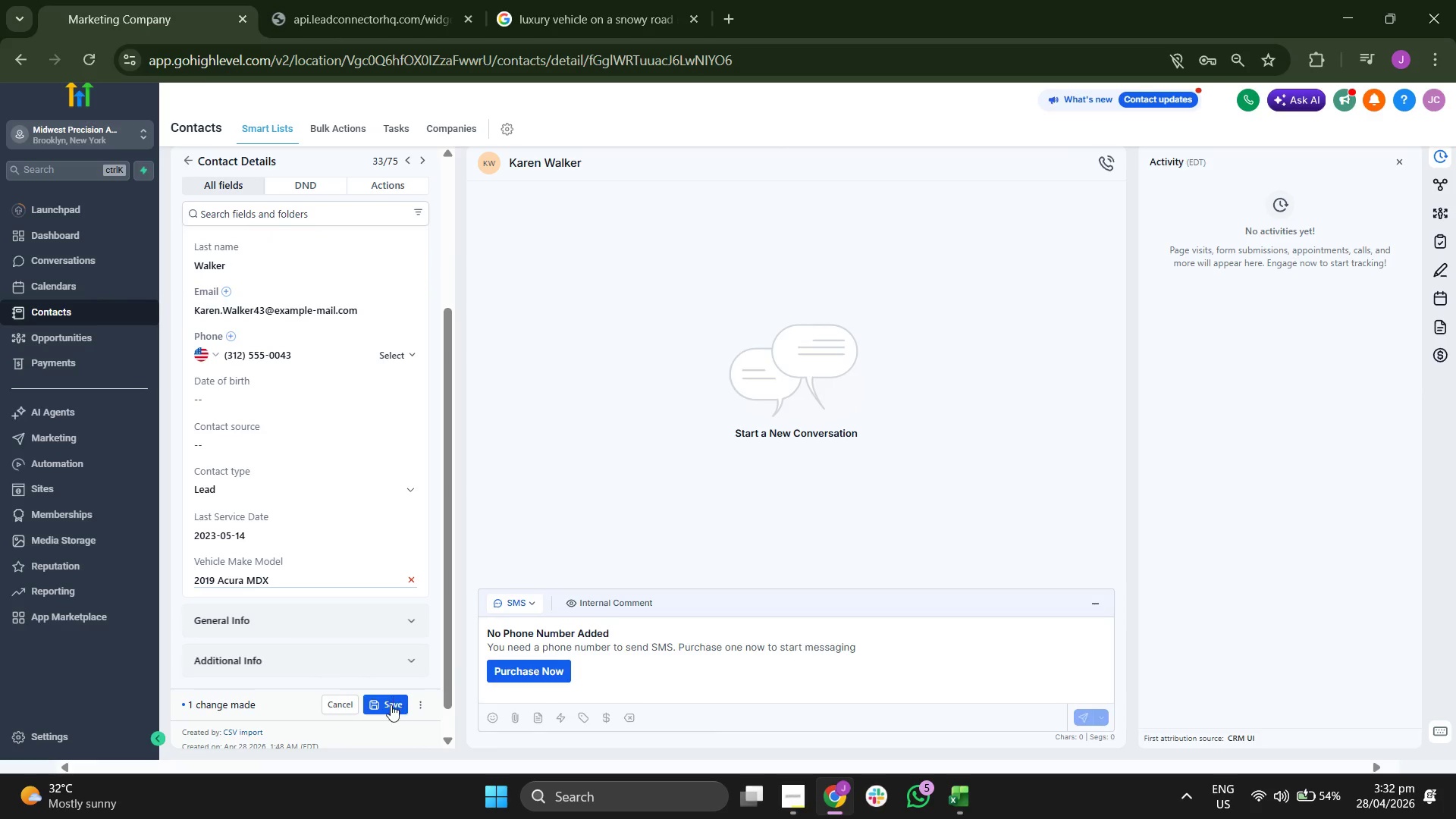 
left_click([387, 708])
 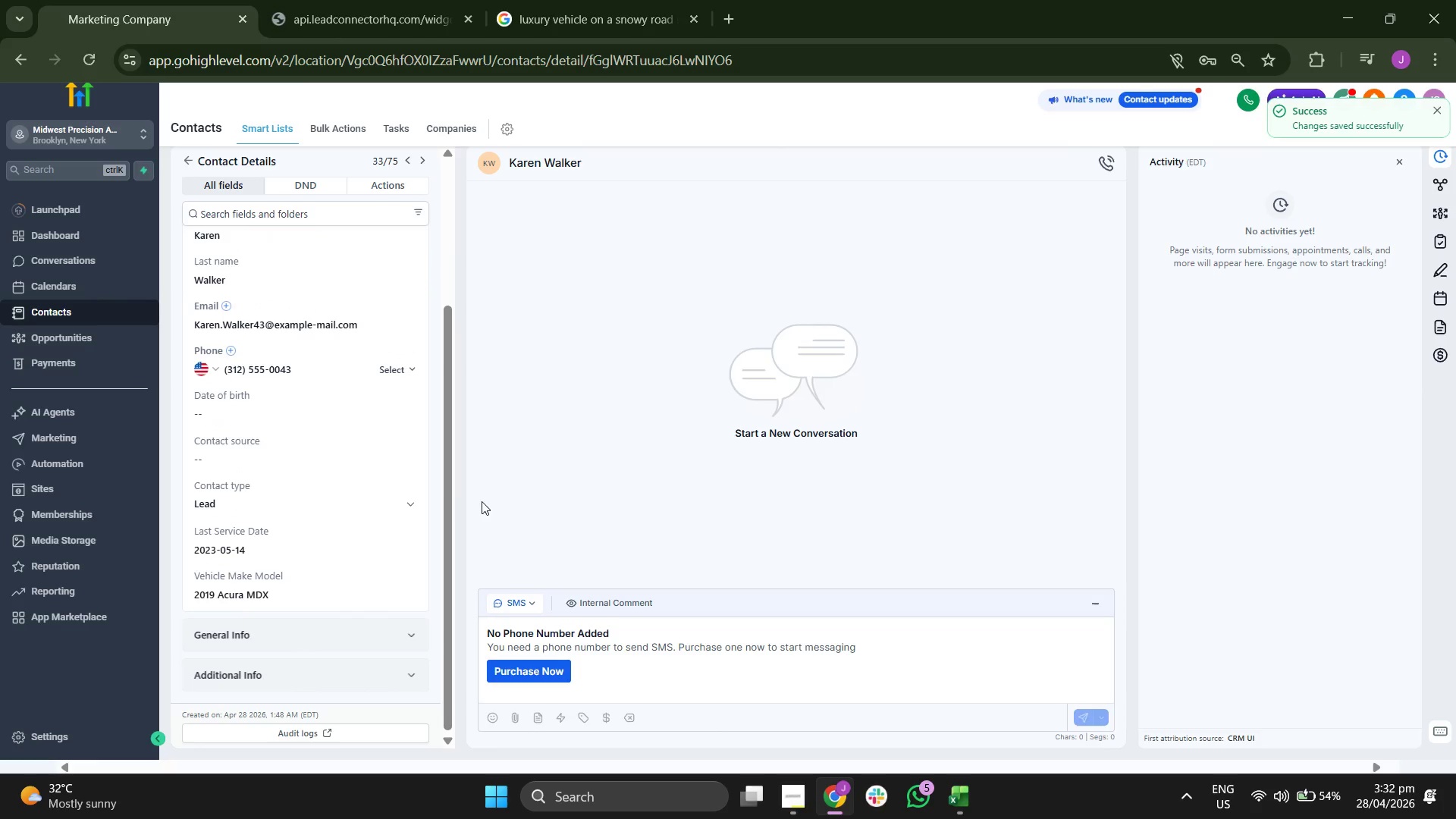 
scroll: coordinate [357, 447], scroll_direction: up, amount: 1.0
 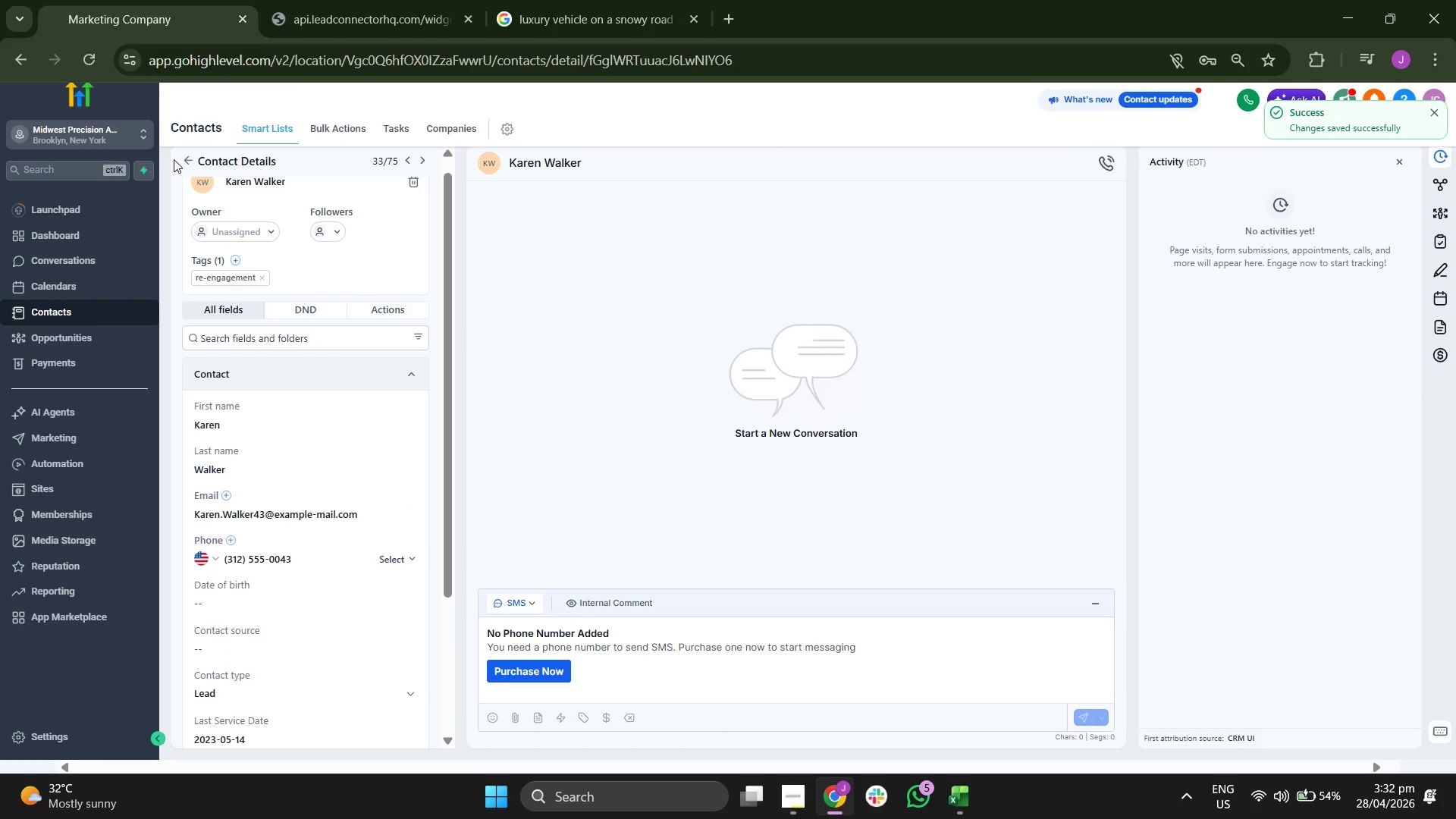 
left_click([186, 158])
 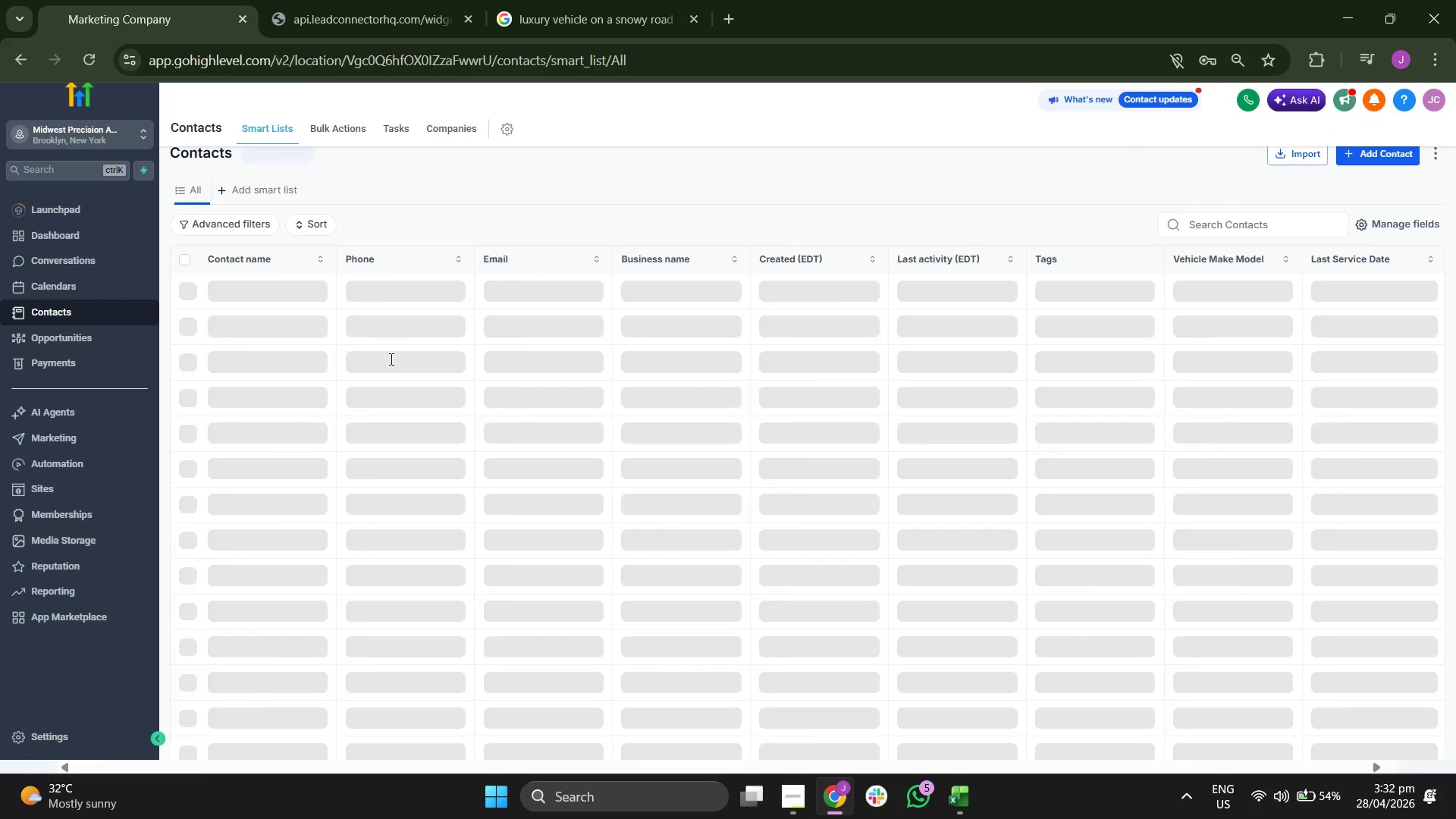 
scroll: coordinate [422, 400], scroll_direction: down, amount: 11.0
 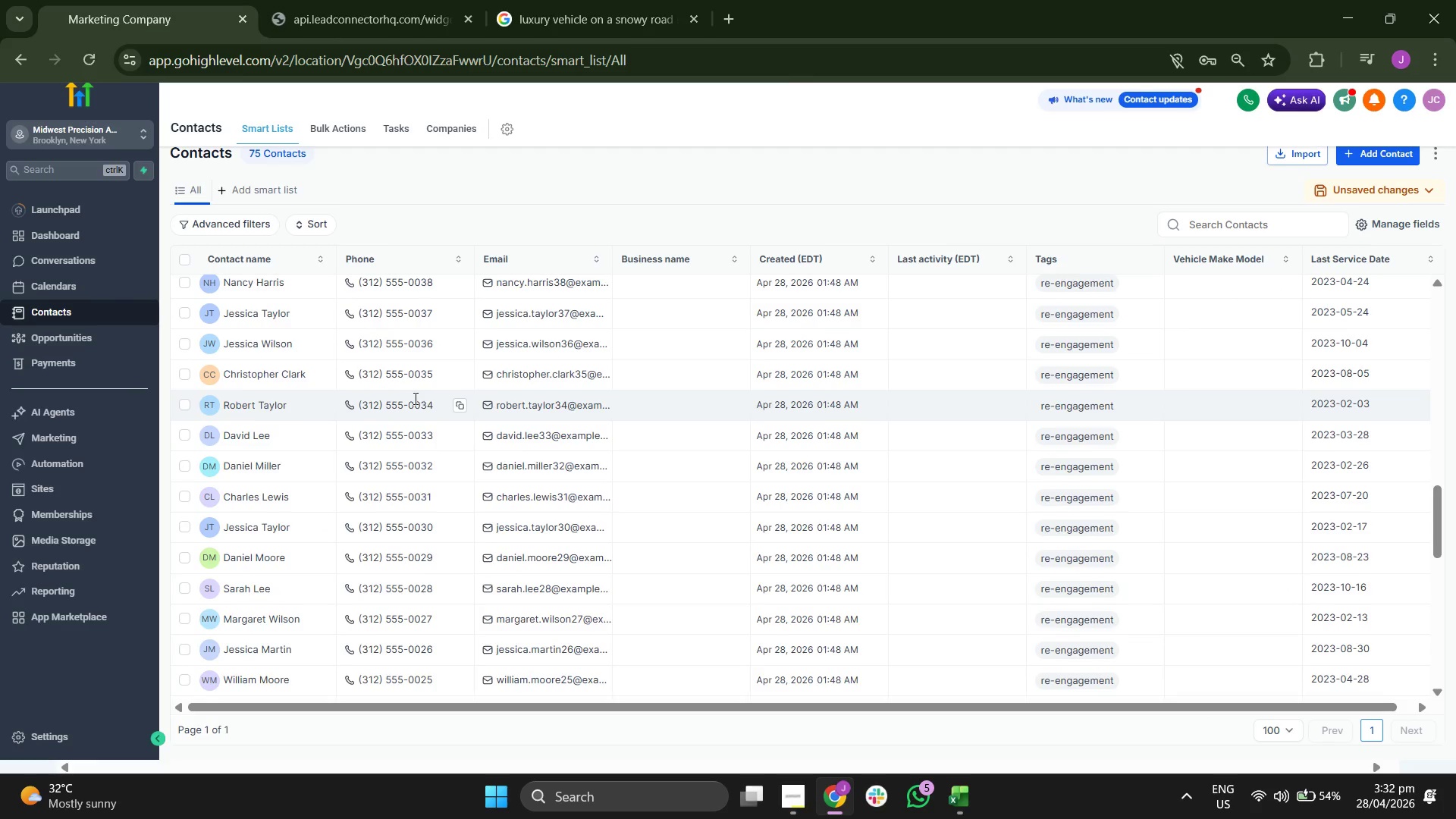 
scroll: coordinate [414, 396], scroll_direction: up, amount: 2.0
 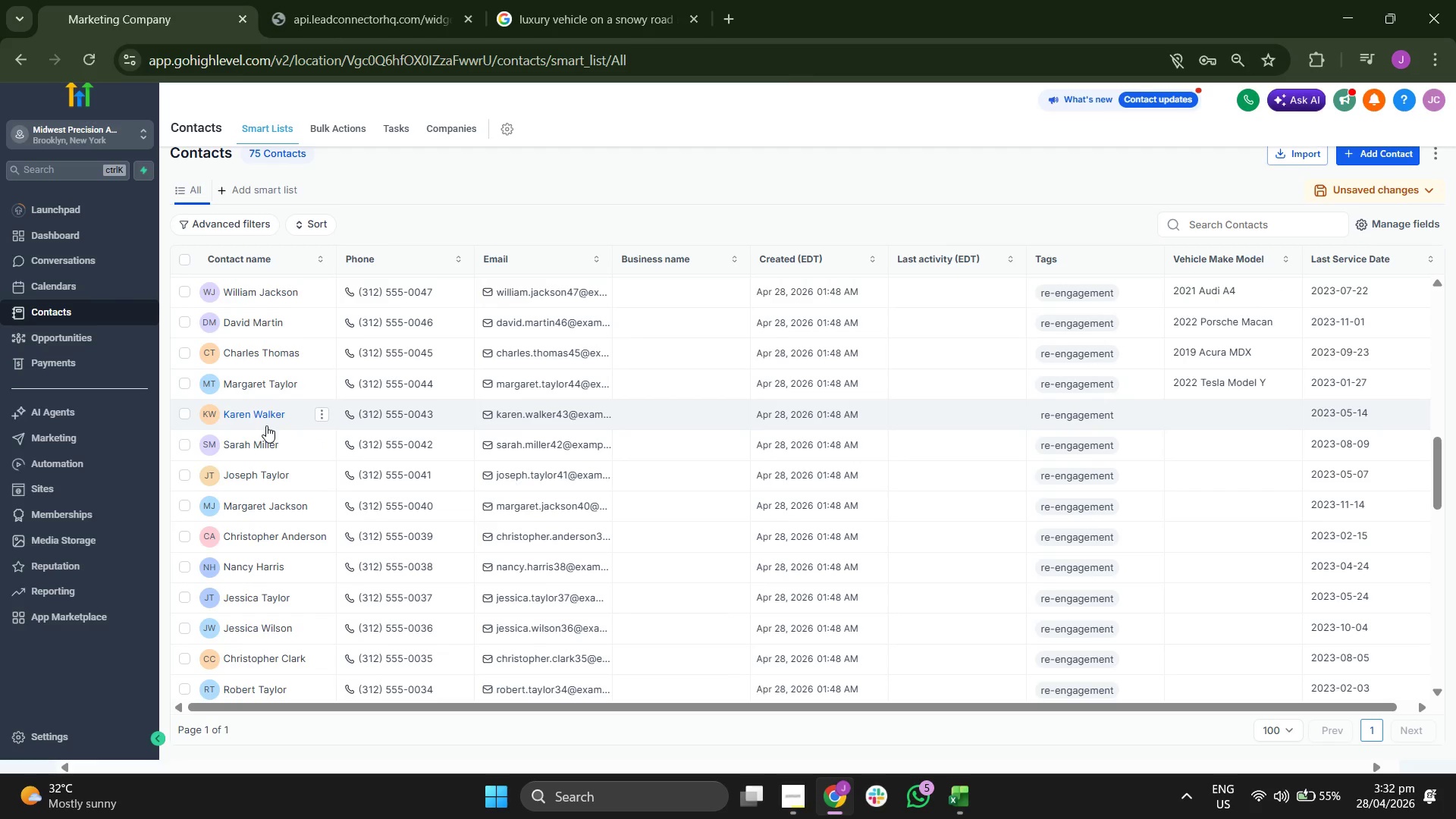 
left_click([250, 444])
 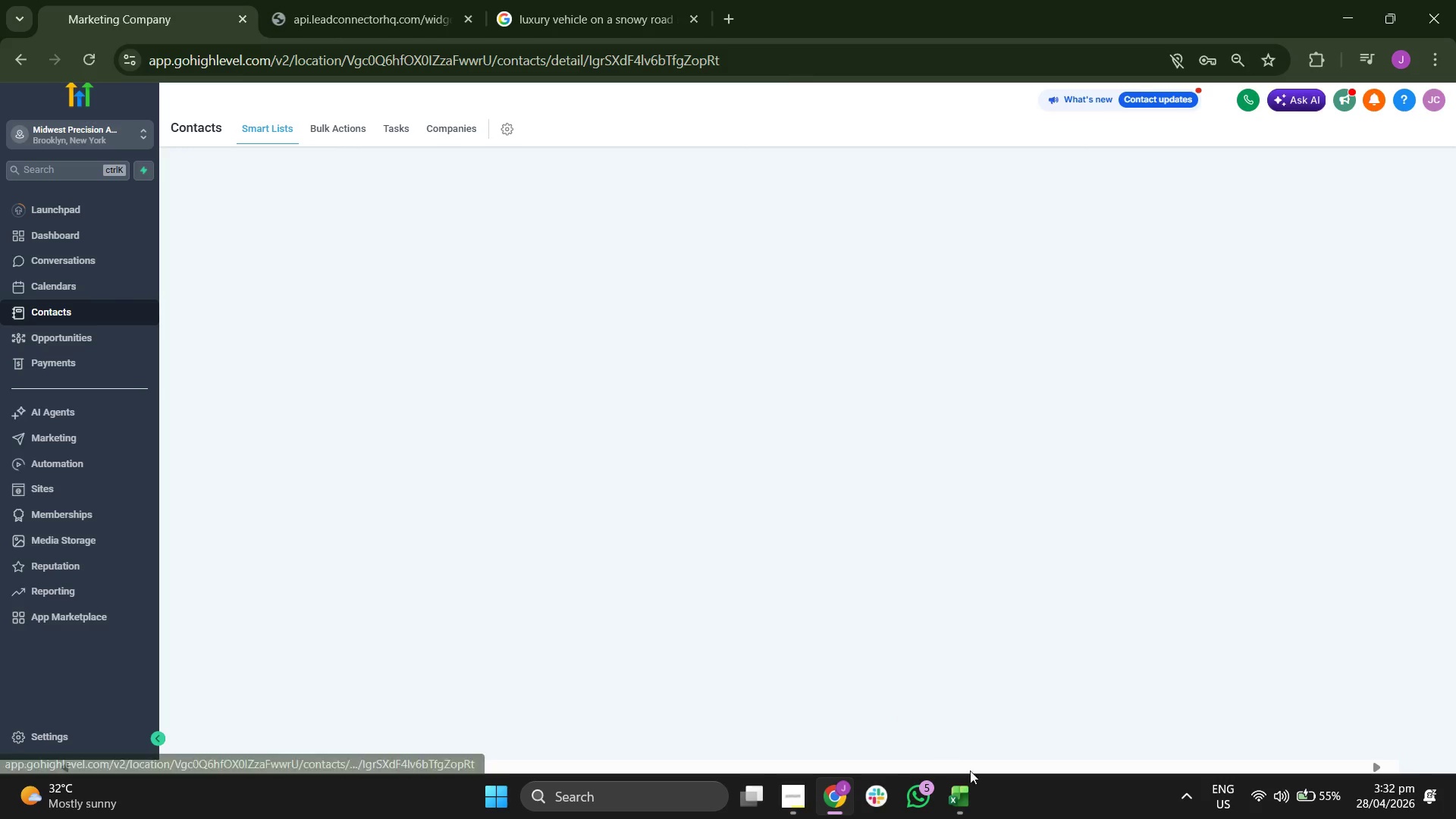 
left_click([976, 817])
 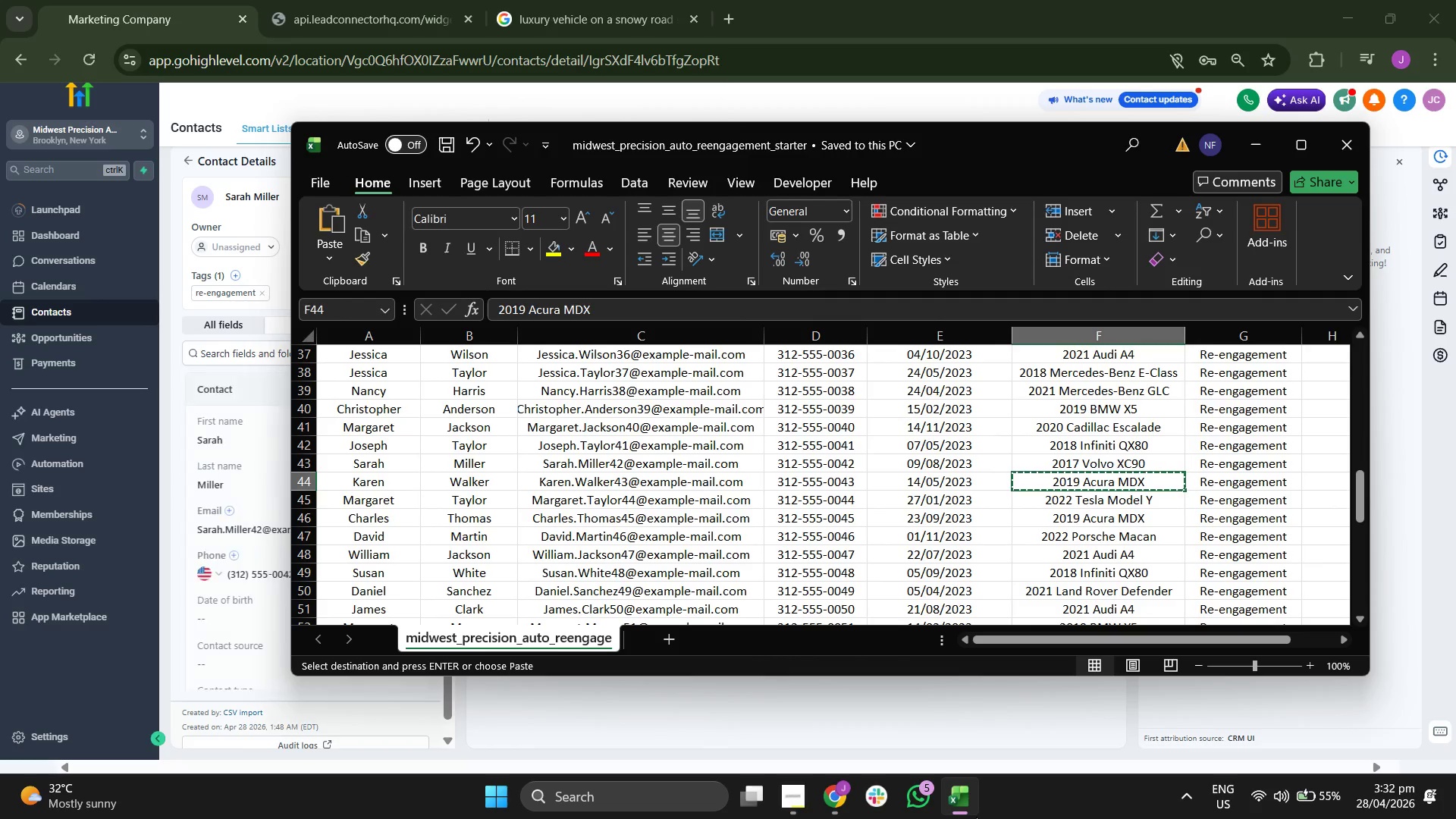 
key(ArrowUp)
 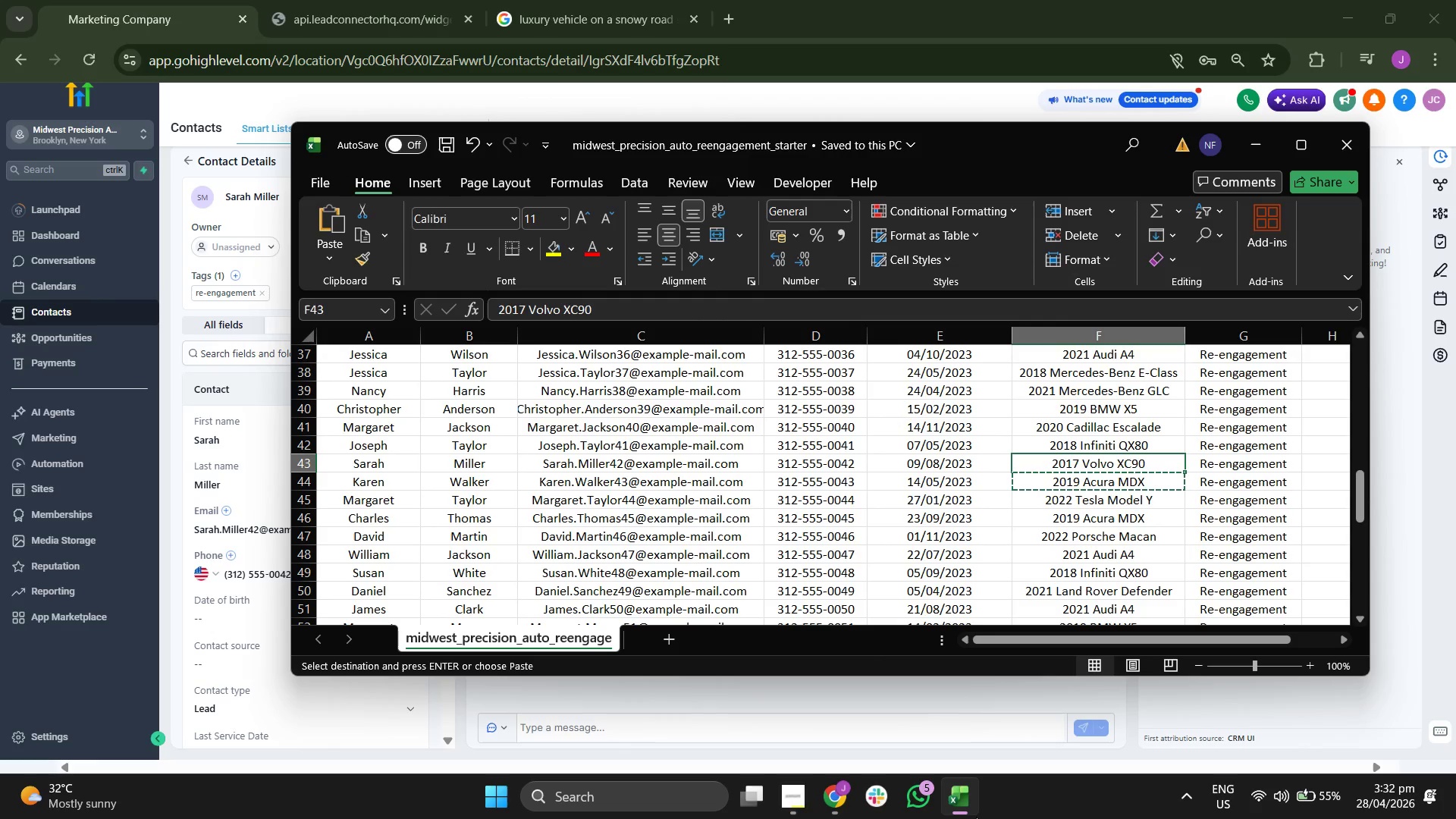 
key(Control+ControlLeft)
 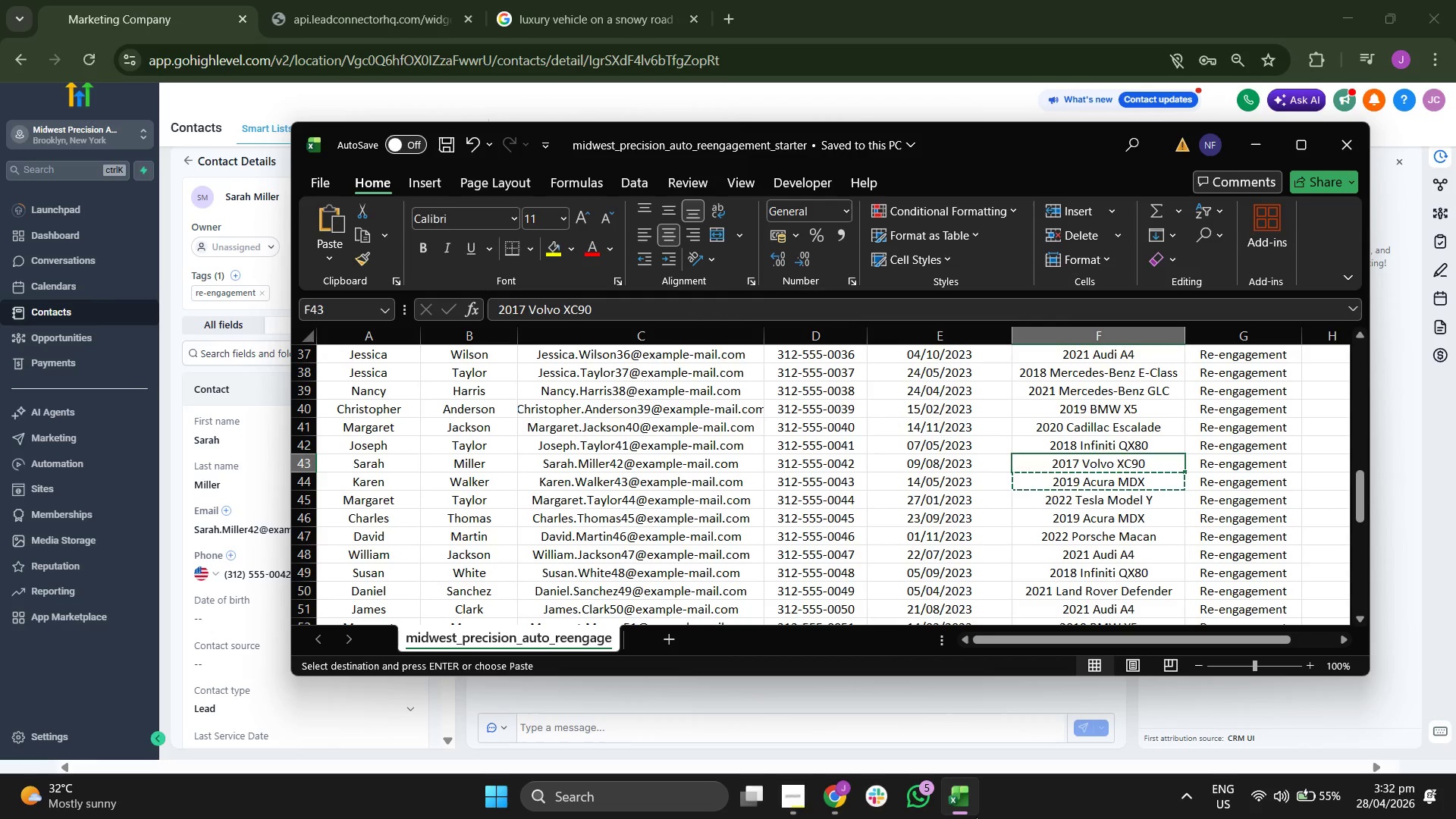 
key(Control+C)
 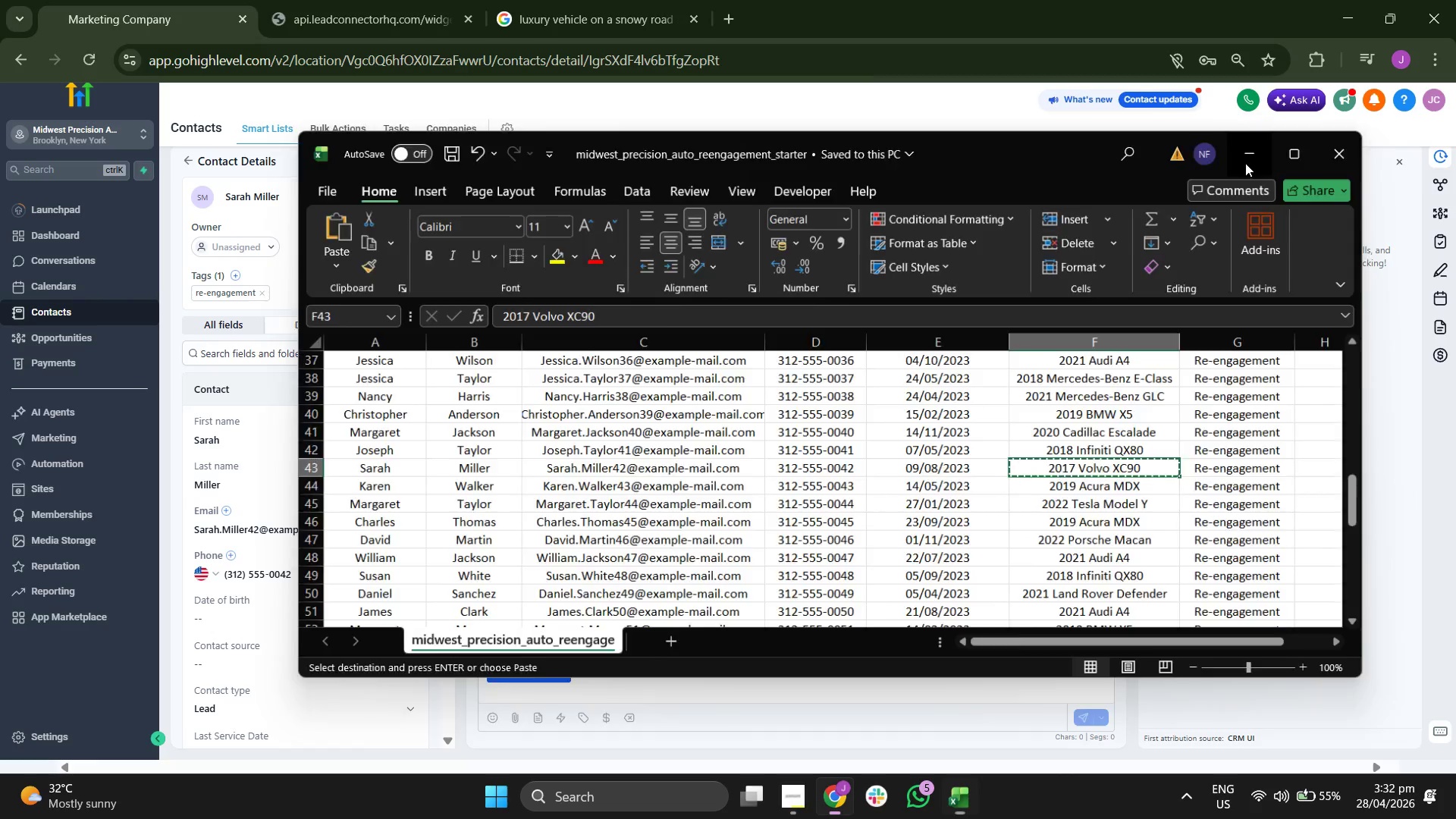 
scroll: coordinate [344, 551], scroll_direction: down, amount: 3.0
 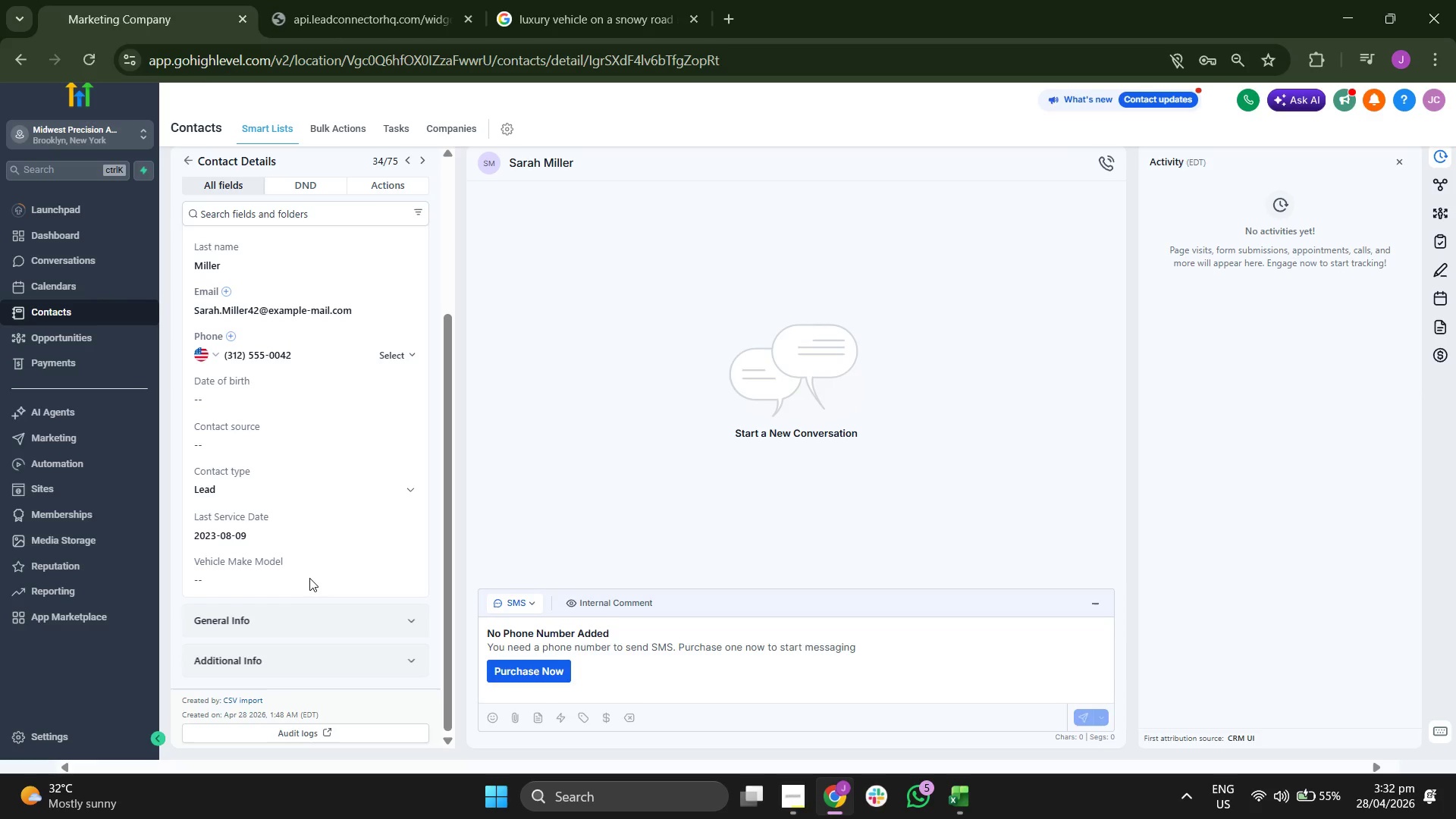 
double_click([309, 579])
 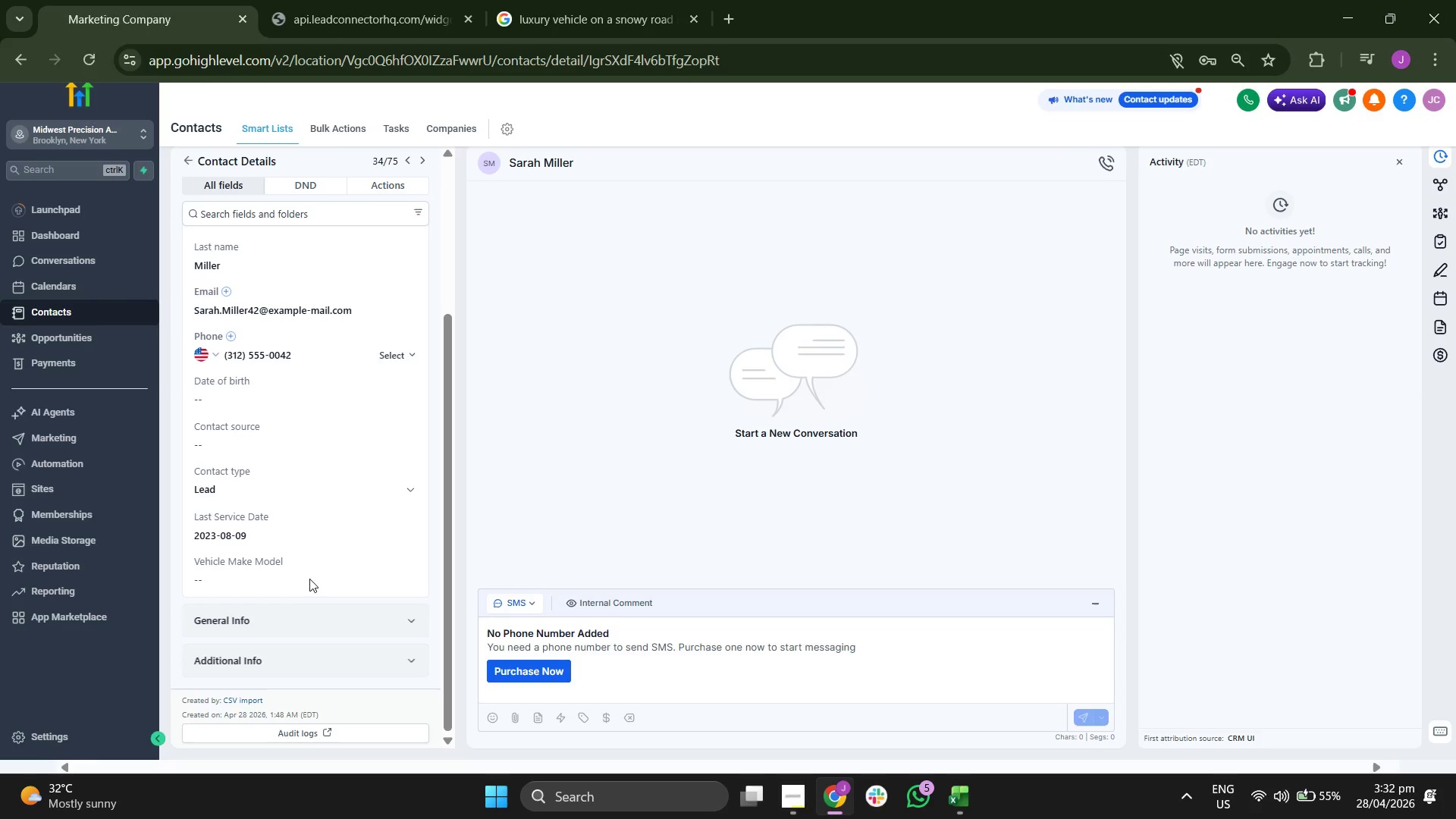 
key(Control+ControlLeft)
 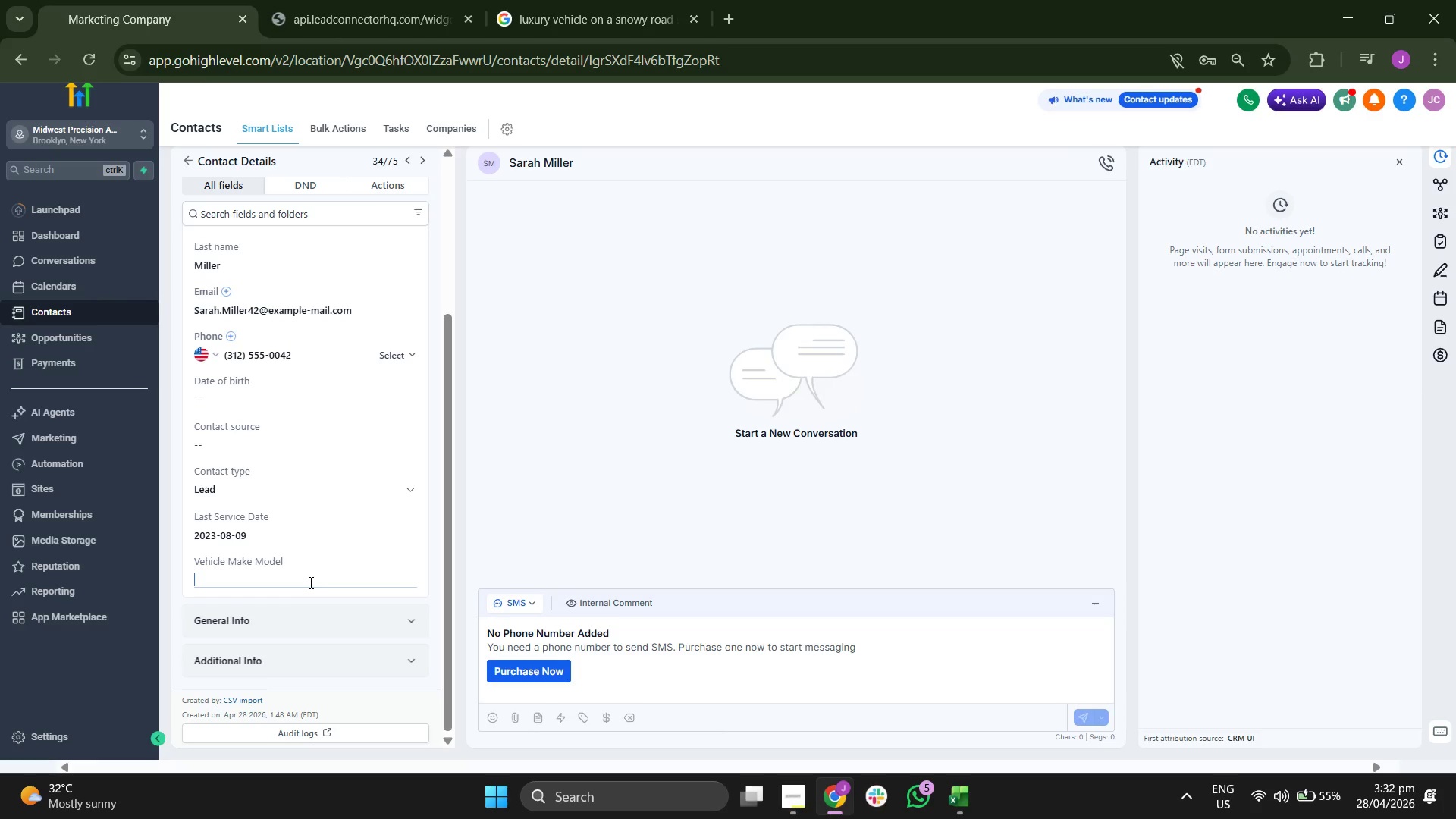 
left_click([309, 582])
 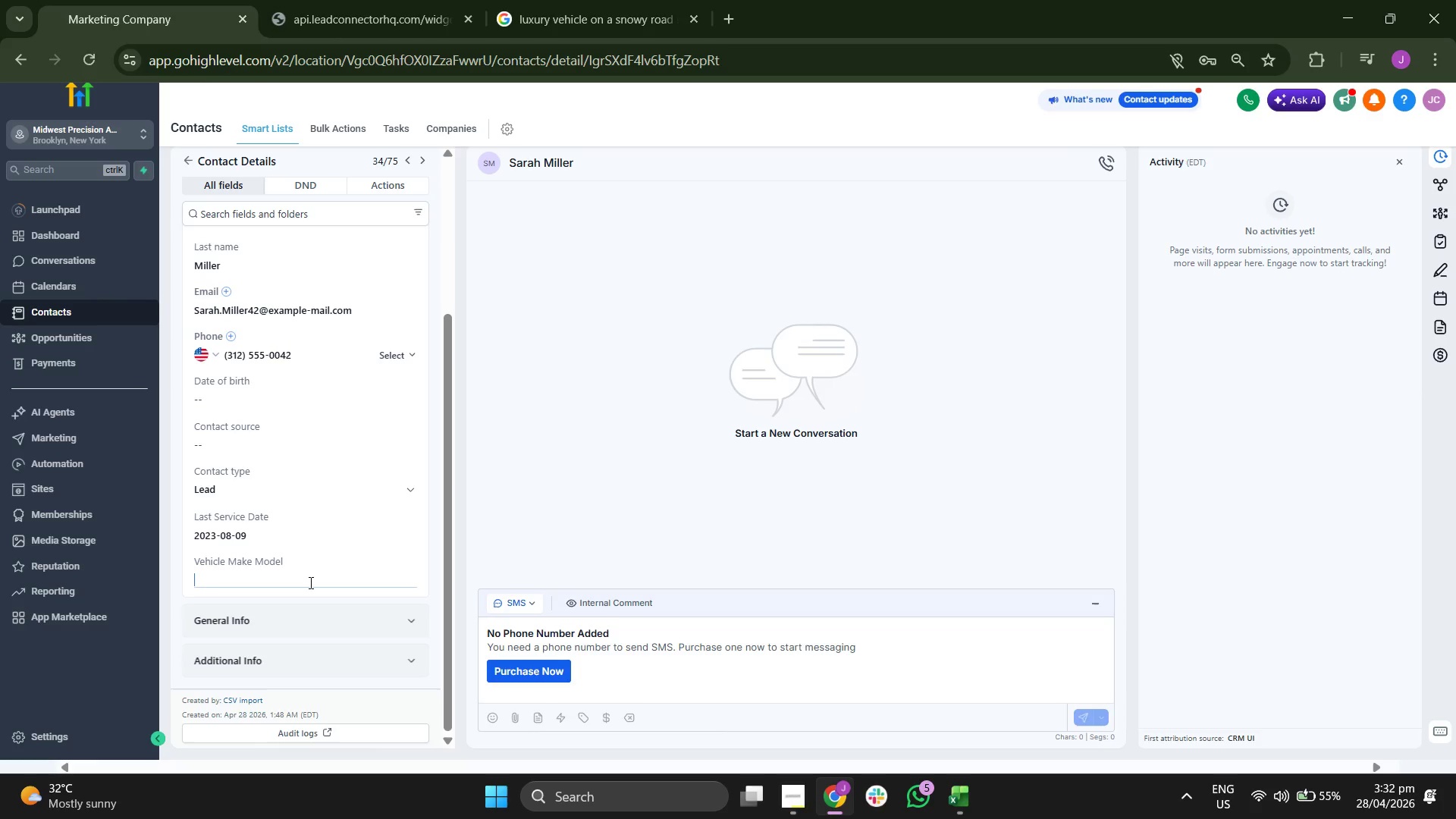 
key(Control+V)
 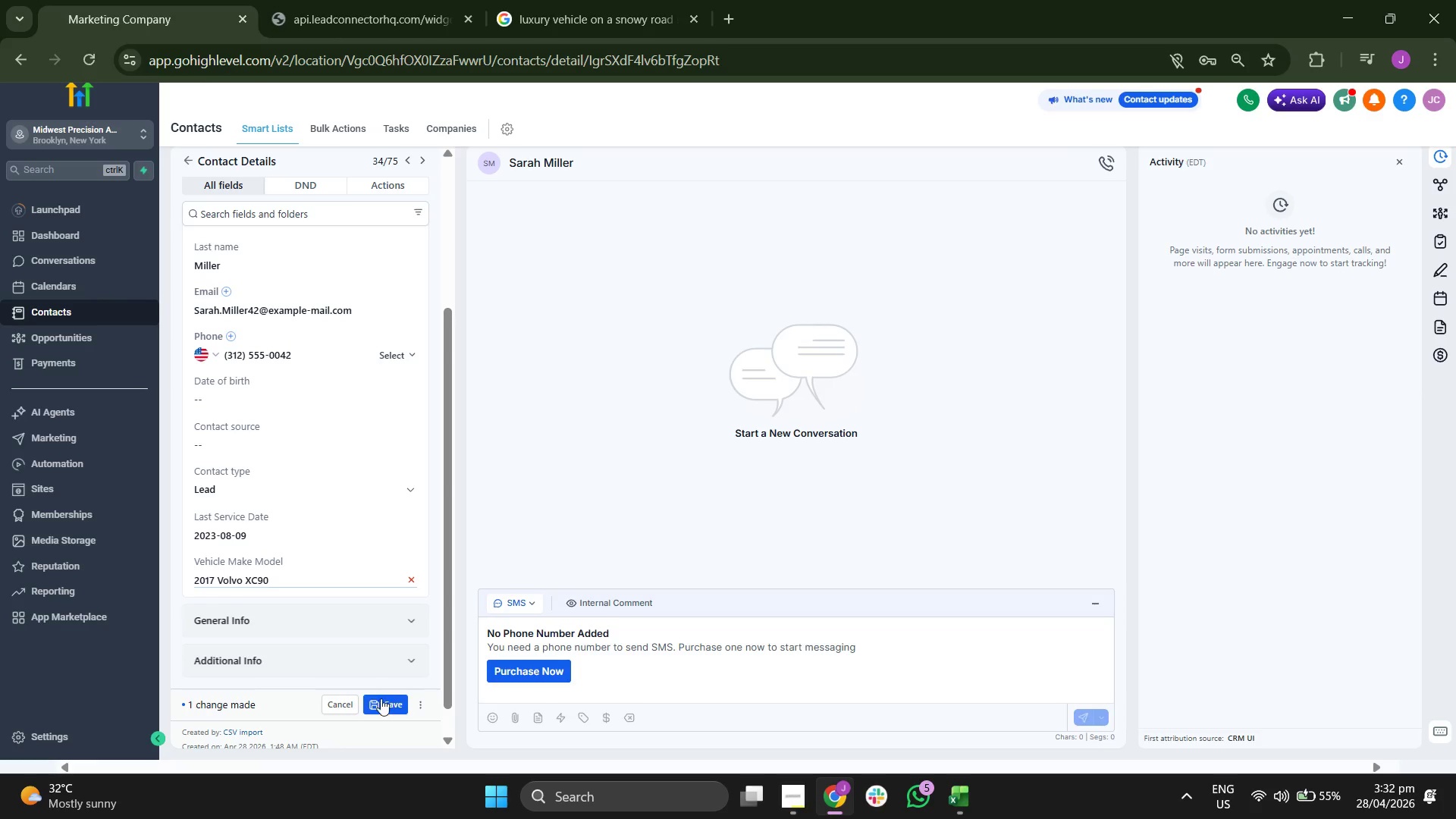 
left_click([384, 704])
 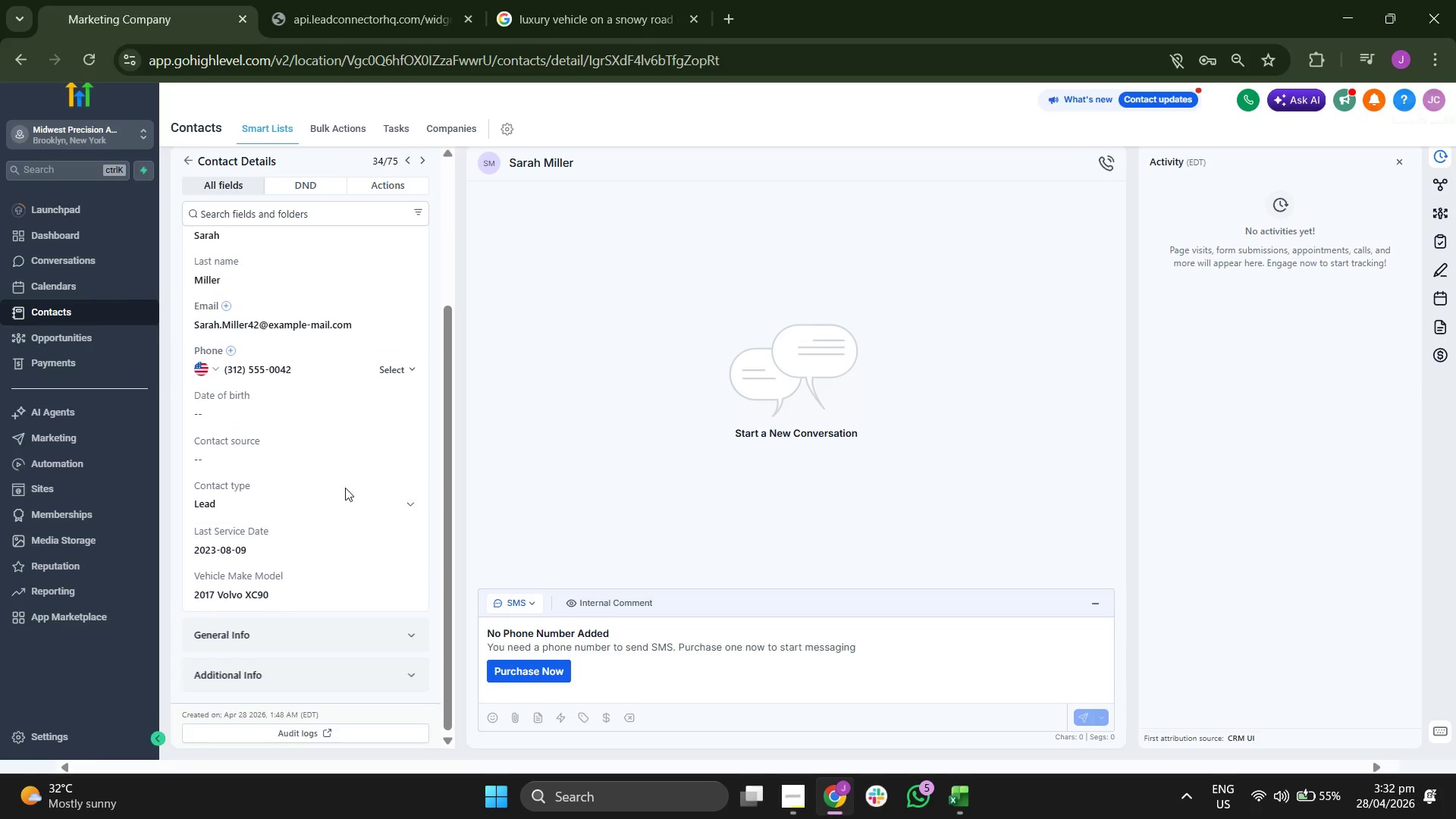 
scroll: coordinate [345, 488], scroll_direction: up, amount: 1.0
 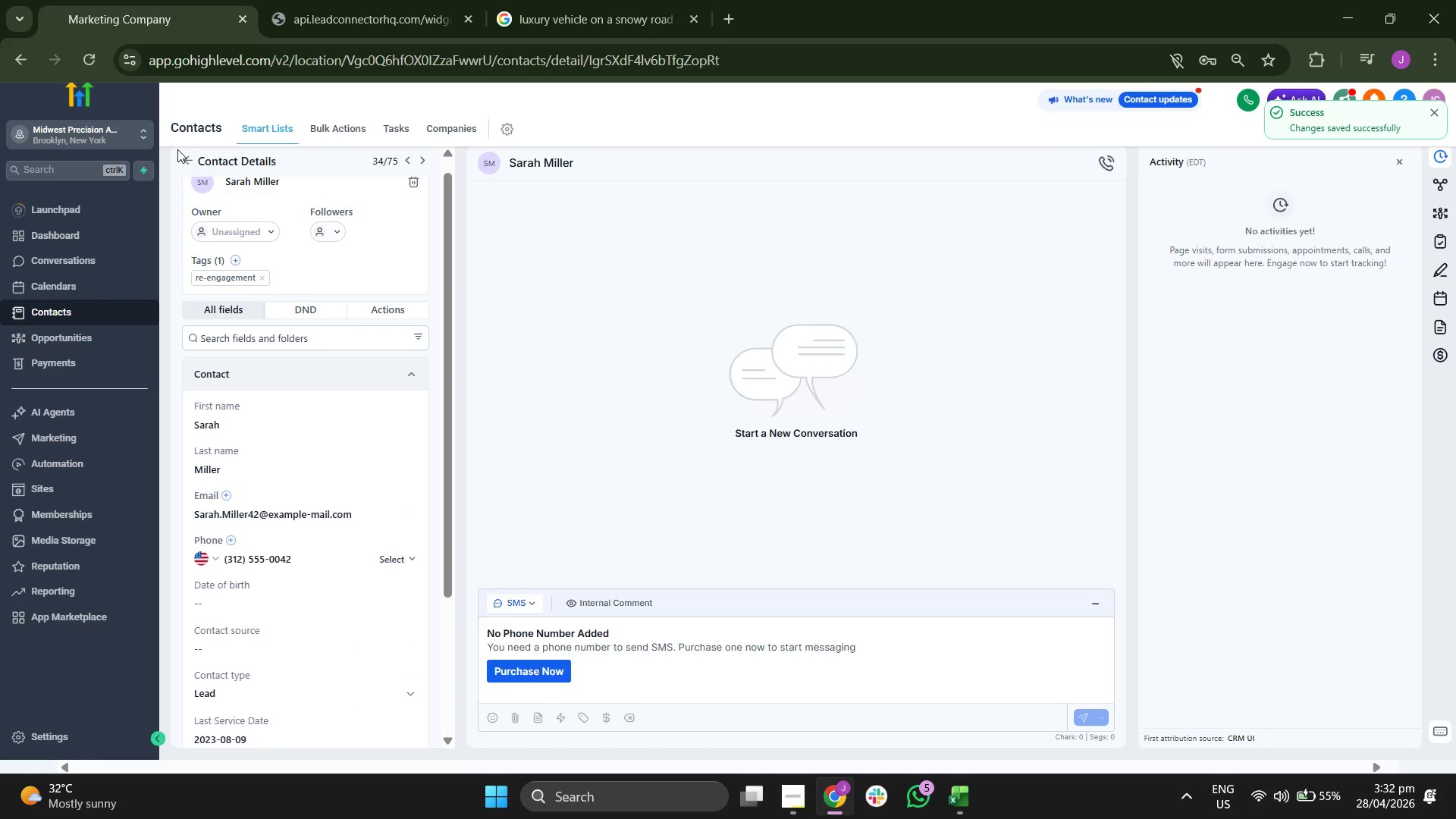 
left_click([185, 157])
 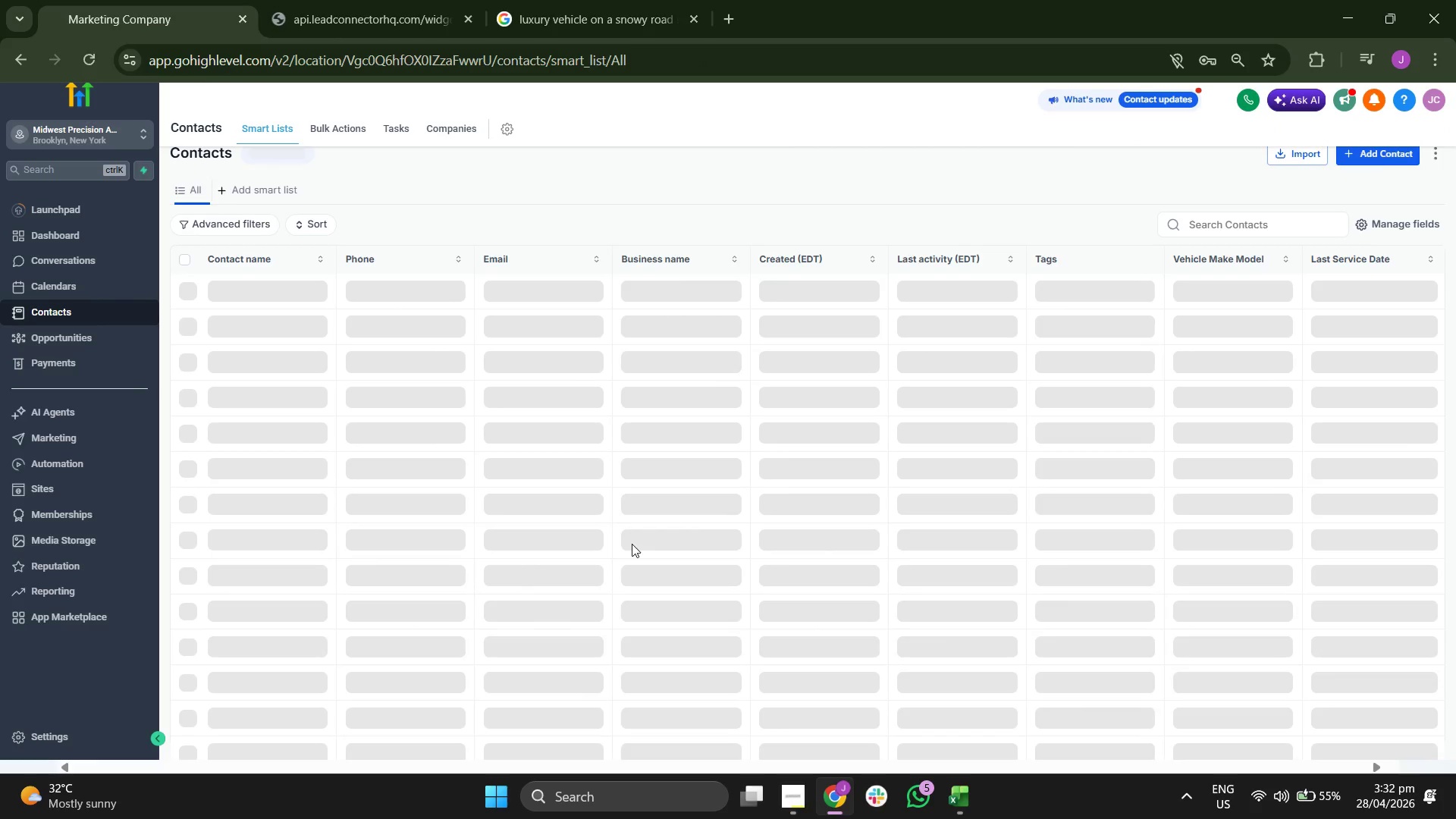 
scroll: coordinate [632, 544], scroll_direction: down, amount: 7.0
 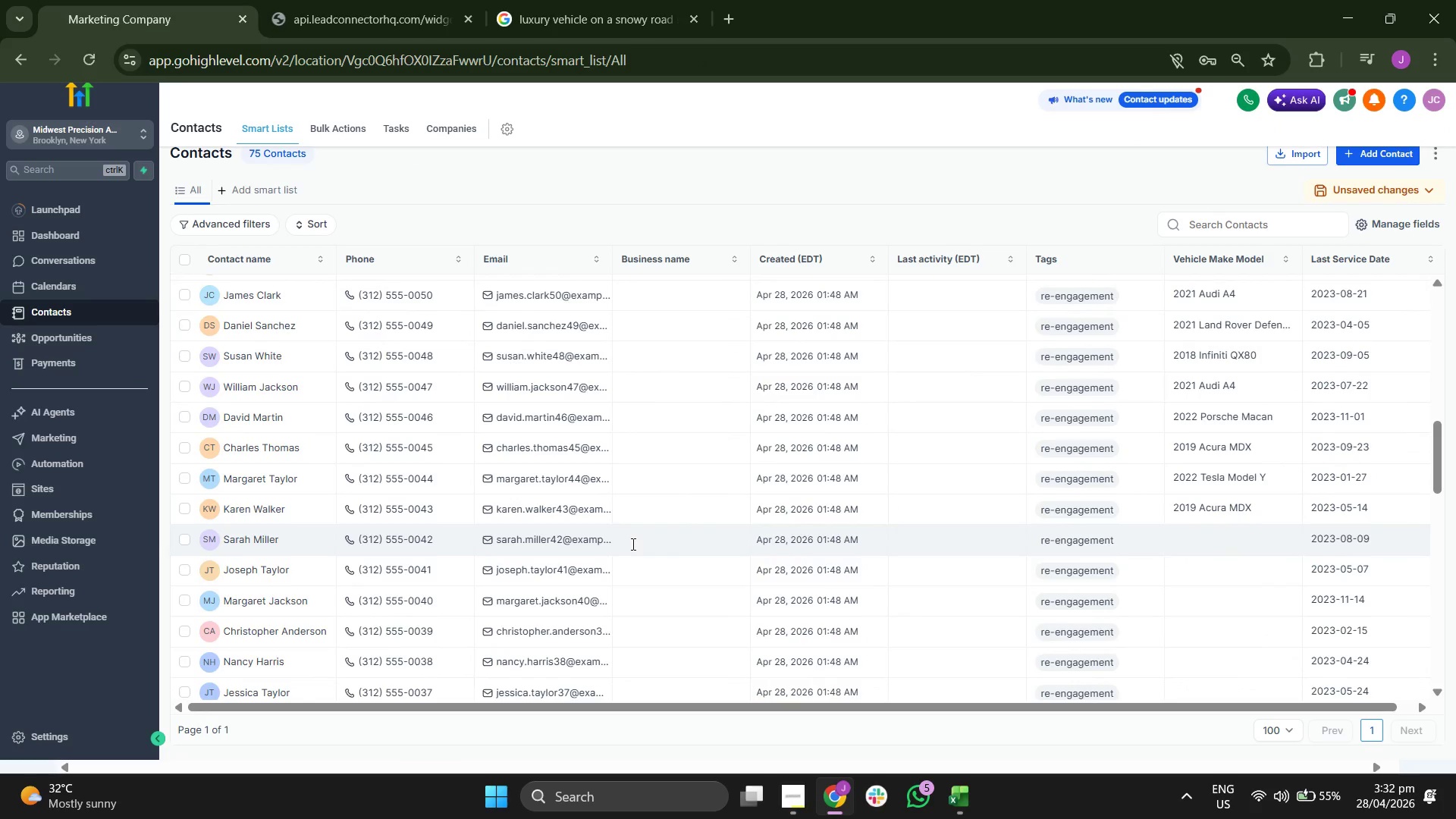 
mouse_move([530, 544])
 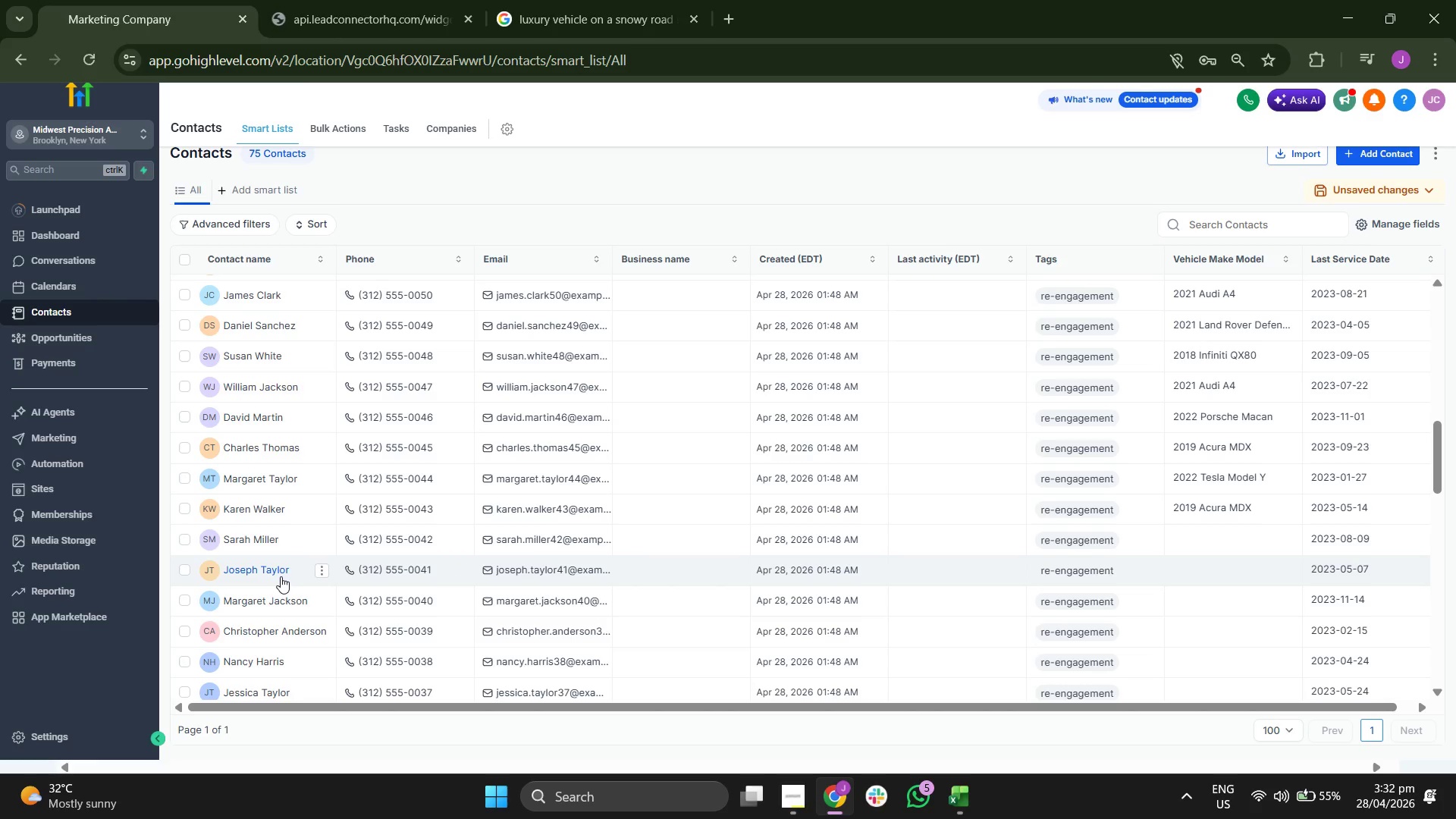 
left_click([281, 577])
 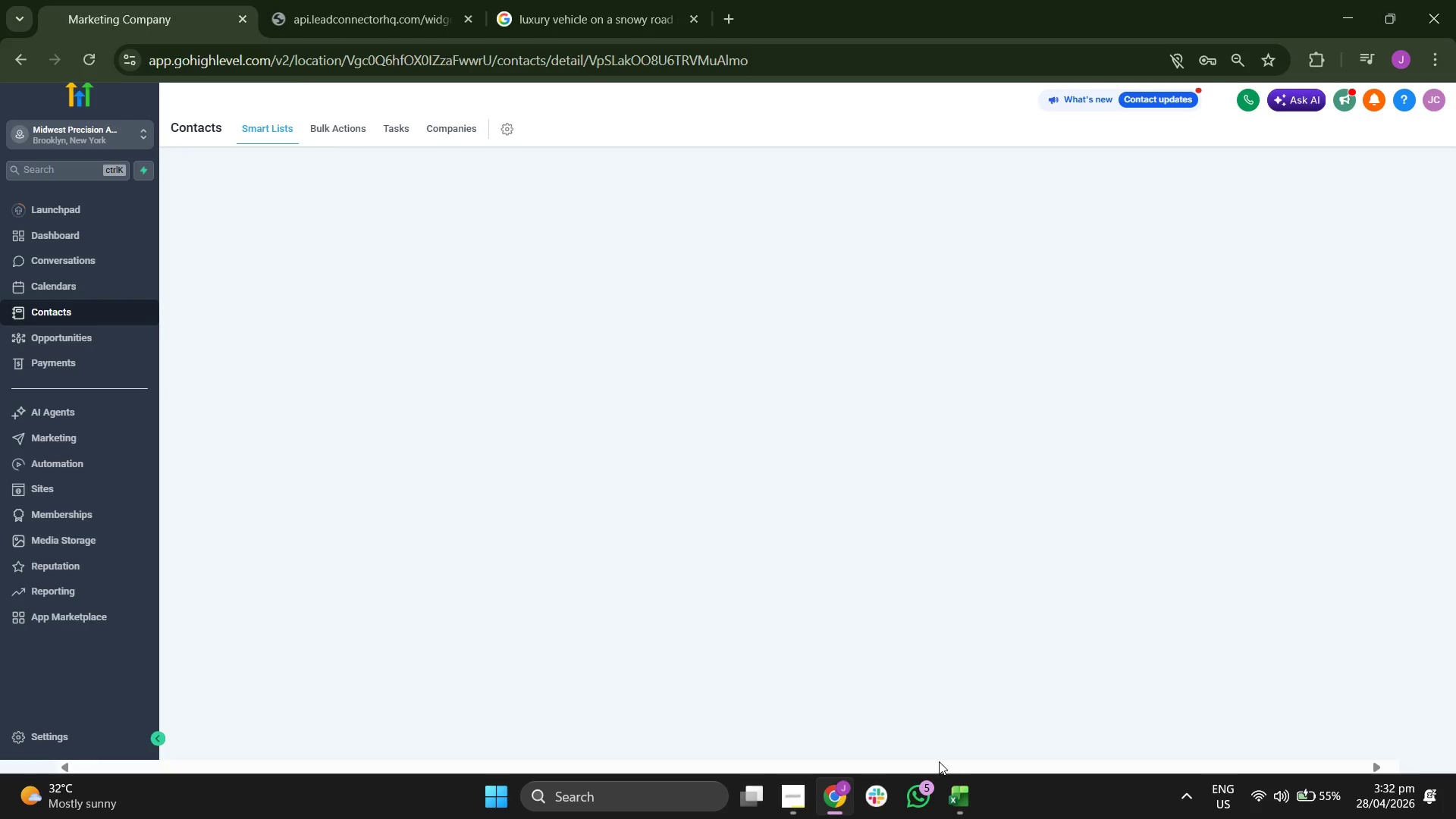 
left_click([947, 781])
 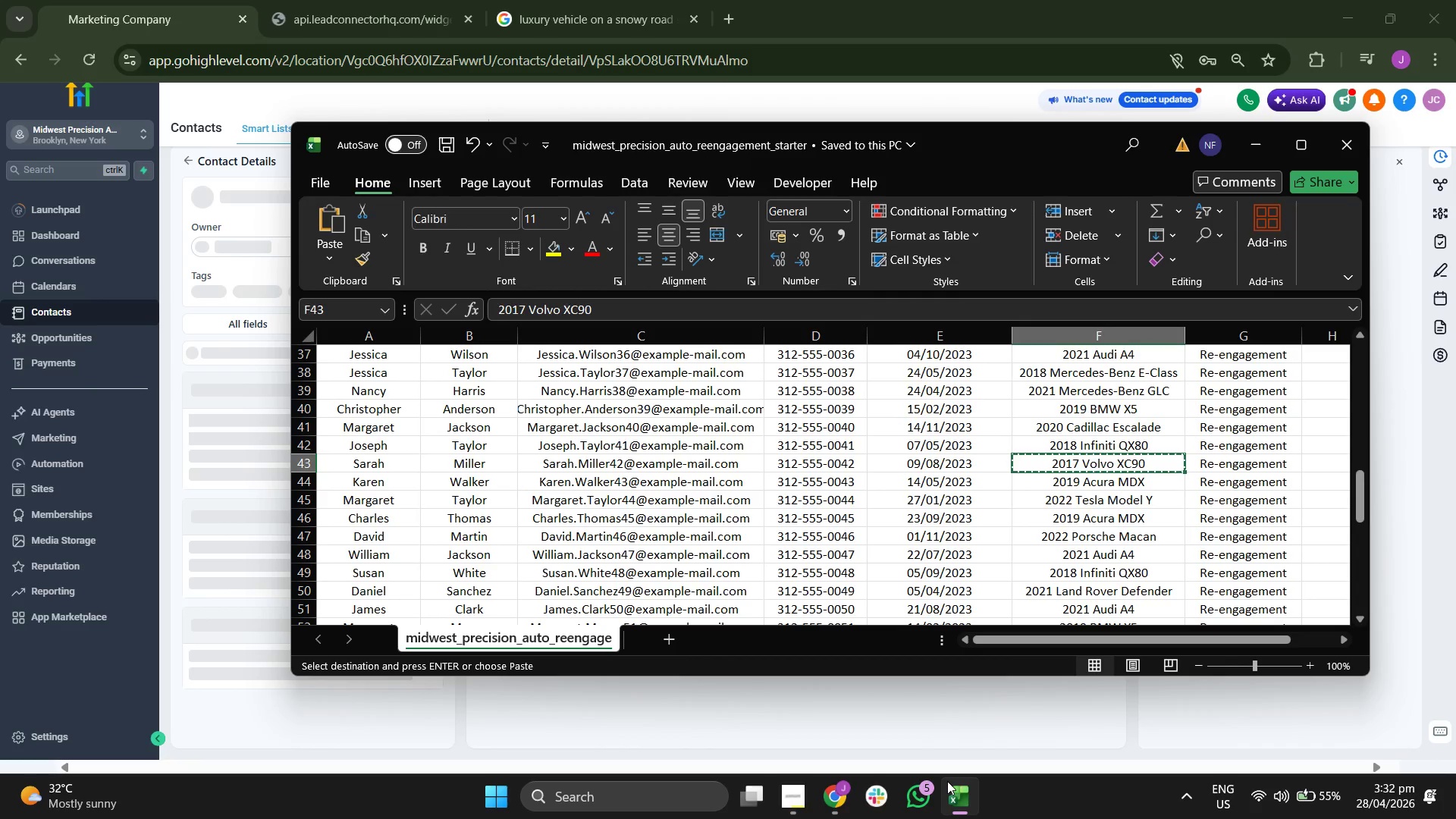 
key(ArrowLeft)
 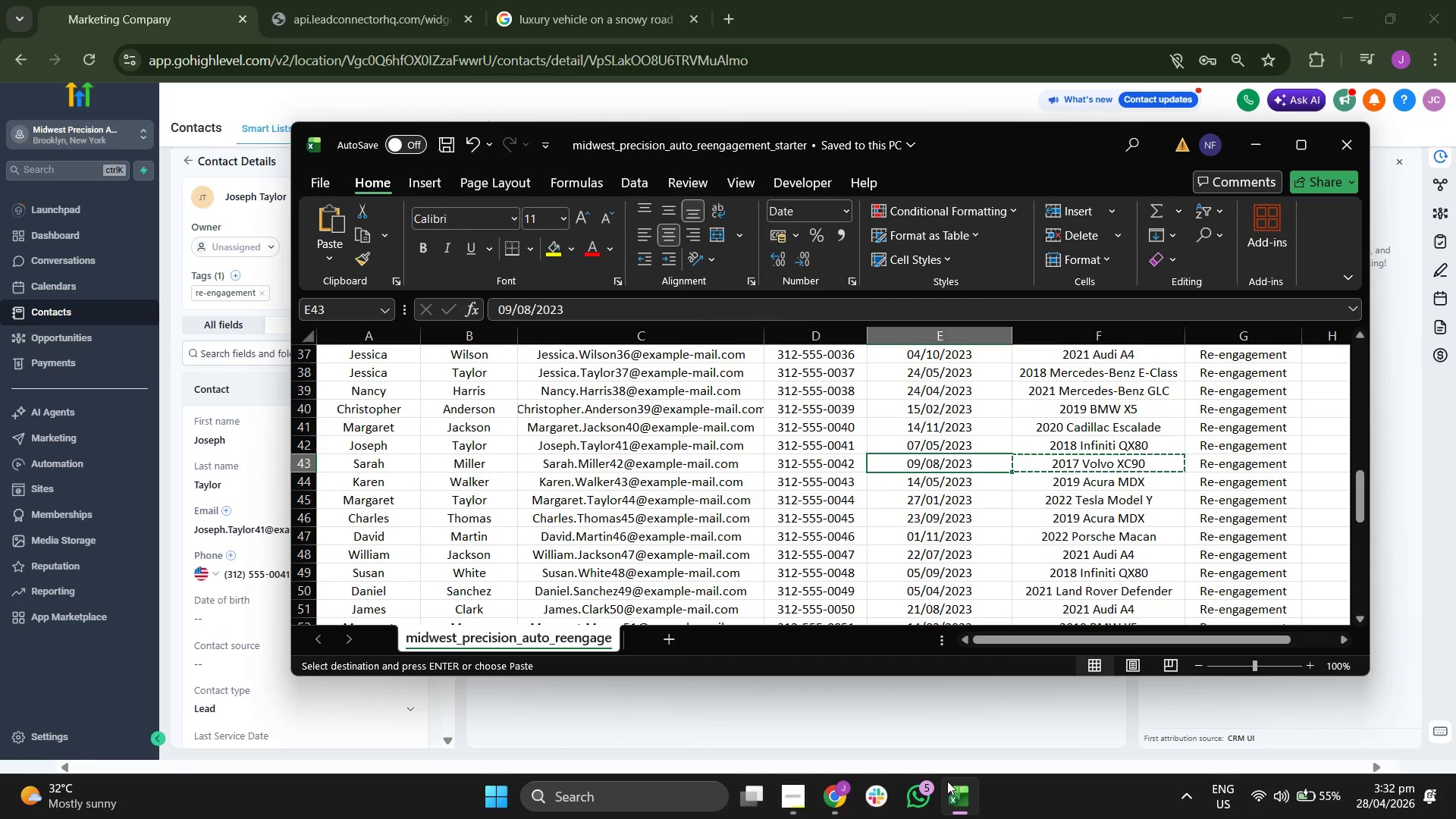 
key(ArrowRight)
 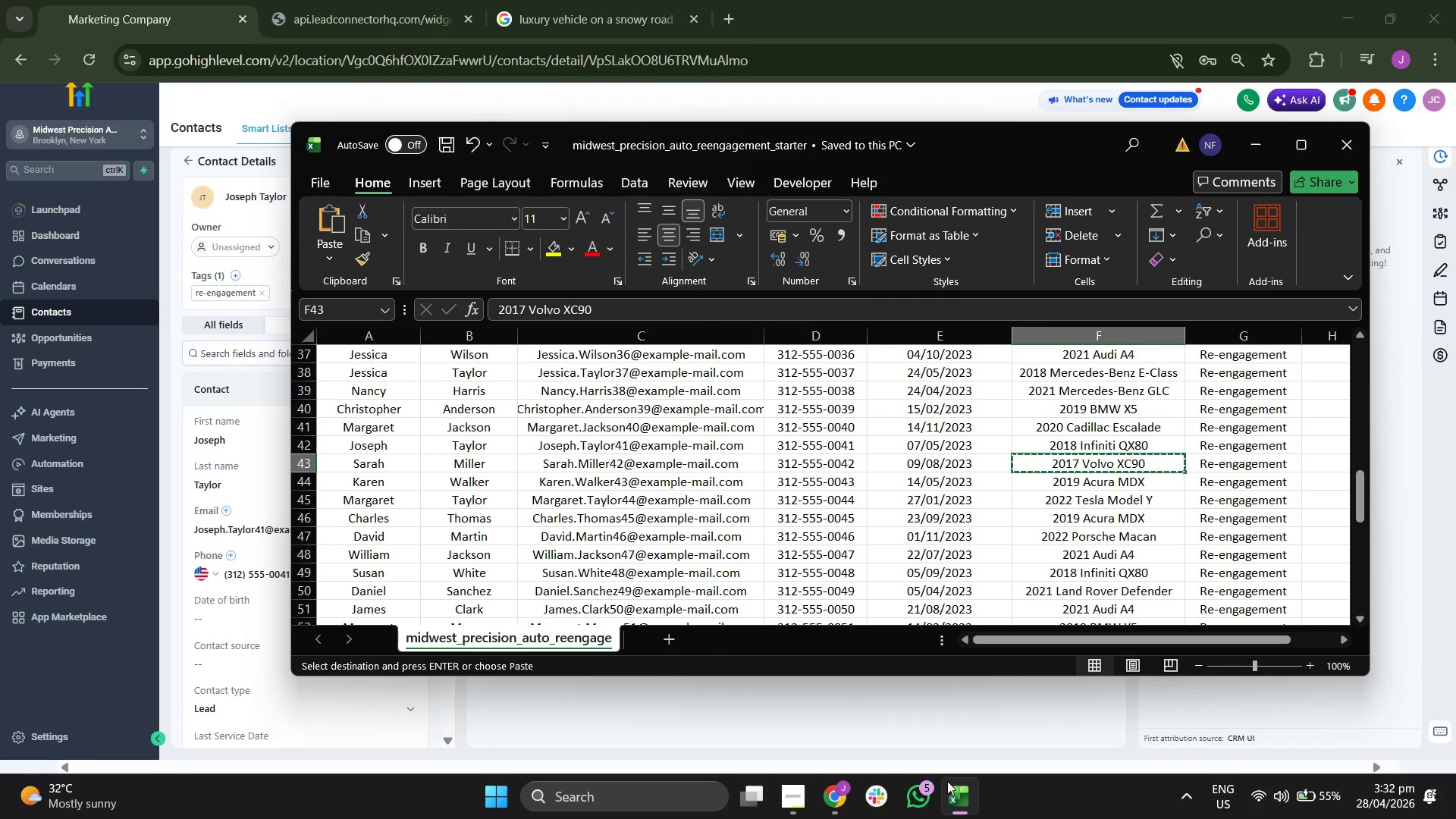 
key(ArrowUp)
 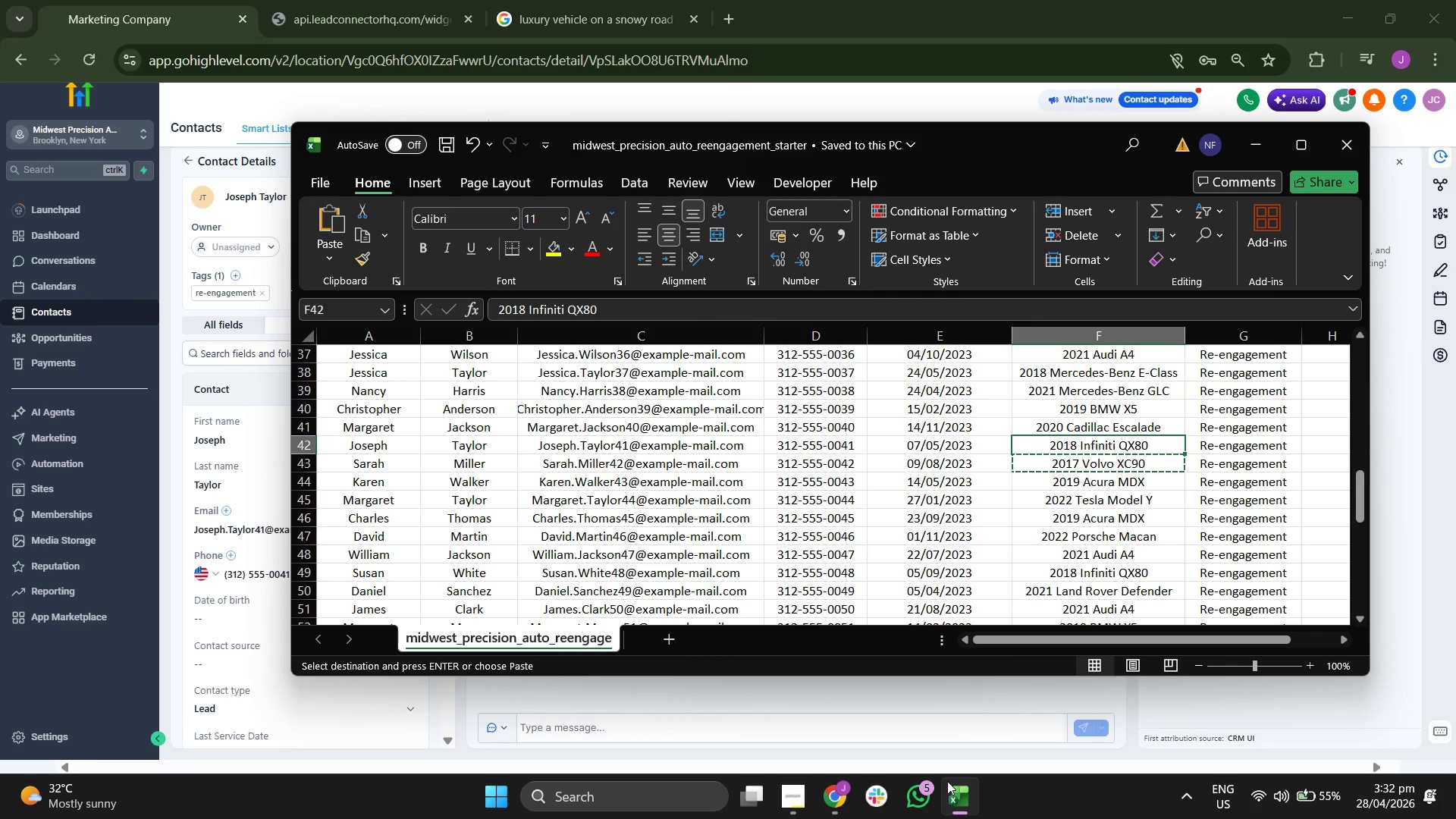 
key(Control+C)
 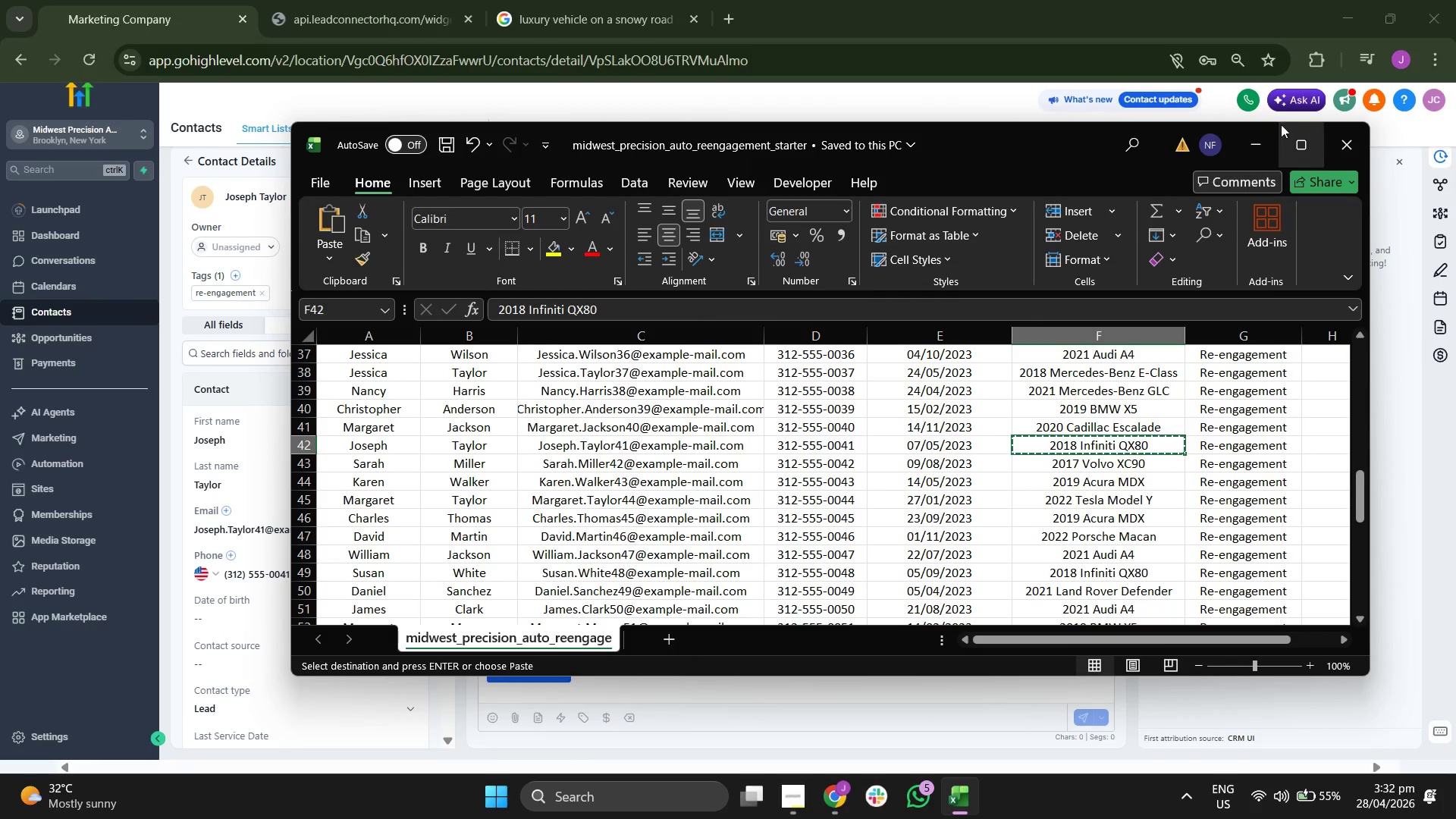 
left_click([1254, 149])
 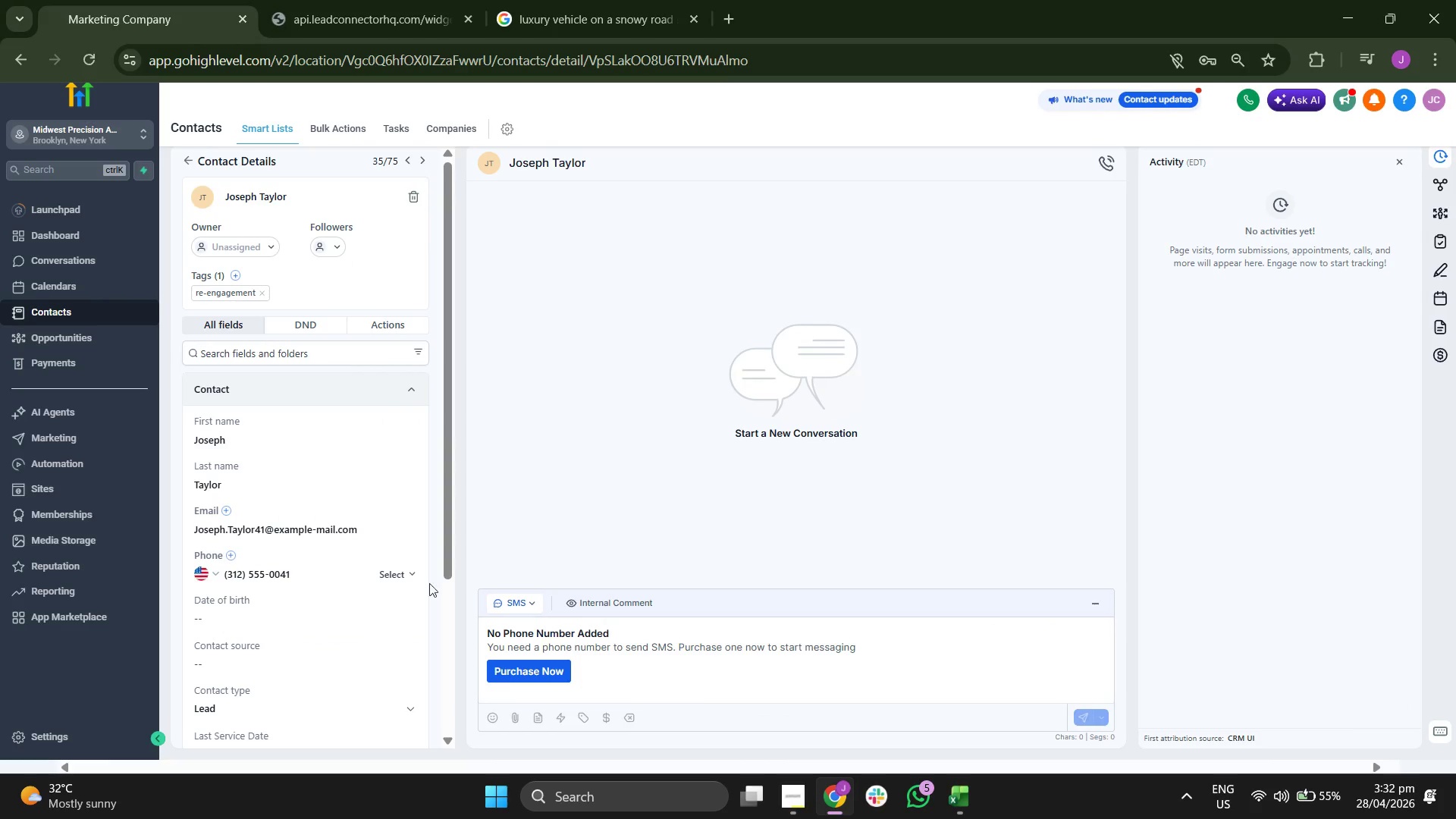 
scroll: coordinate [324, 578], scroll_direction: down, amount: 5.0
 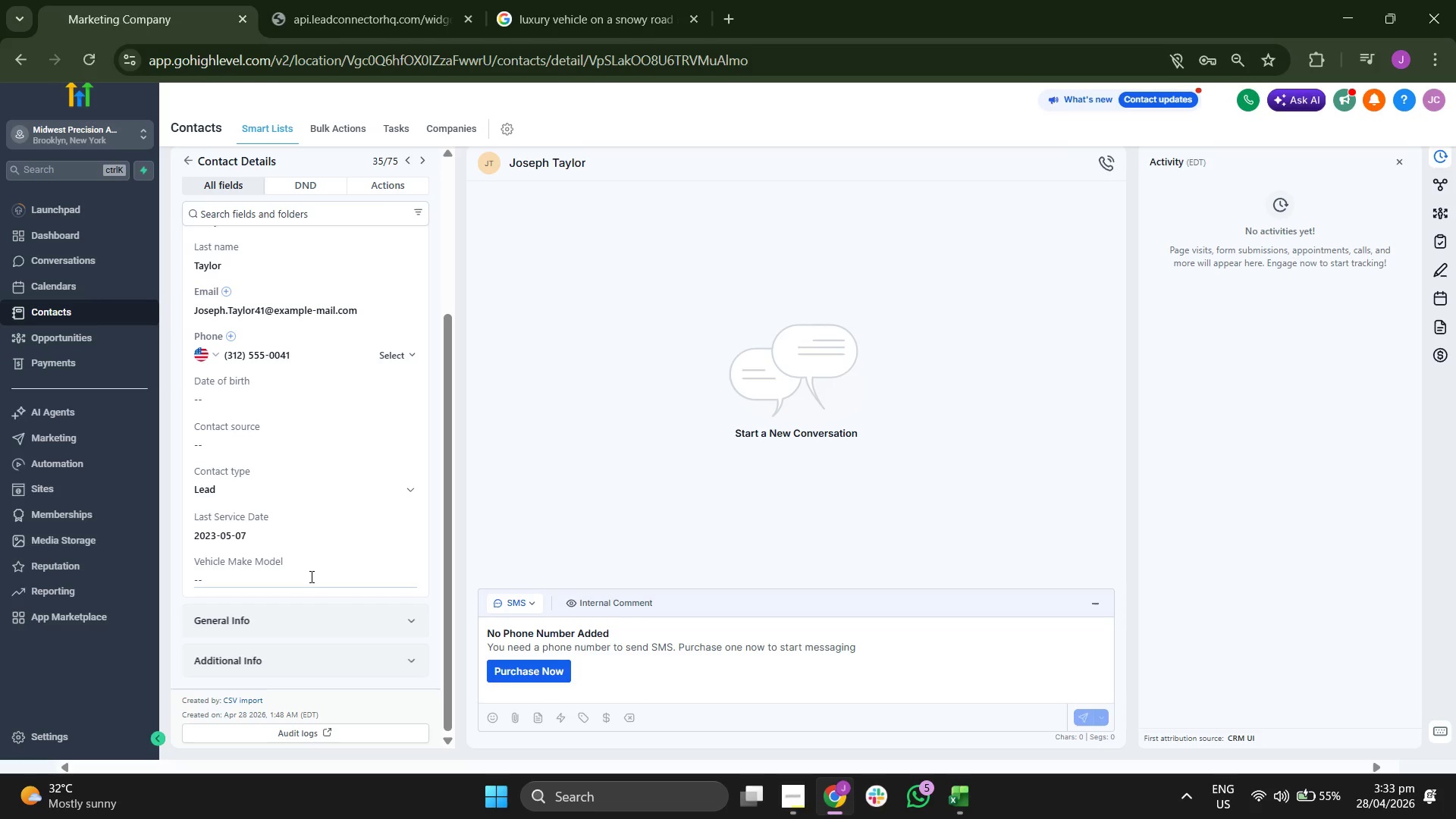 
left_click([310, 576])
 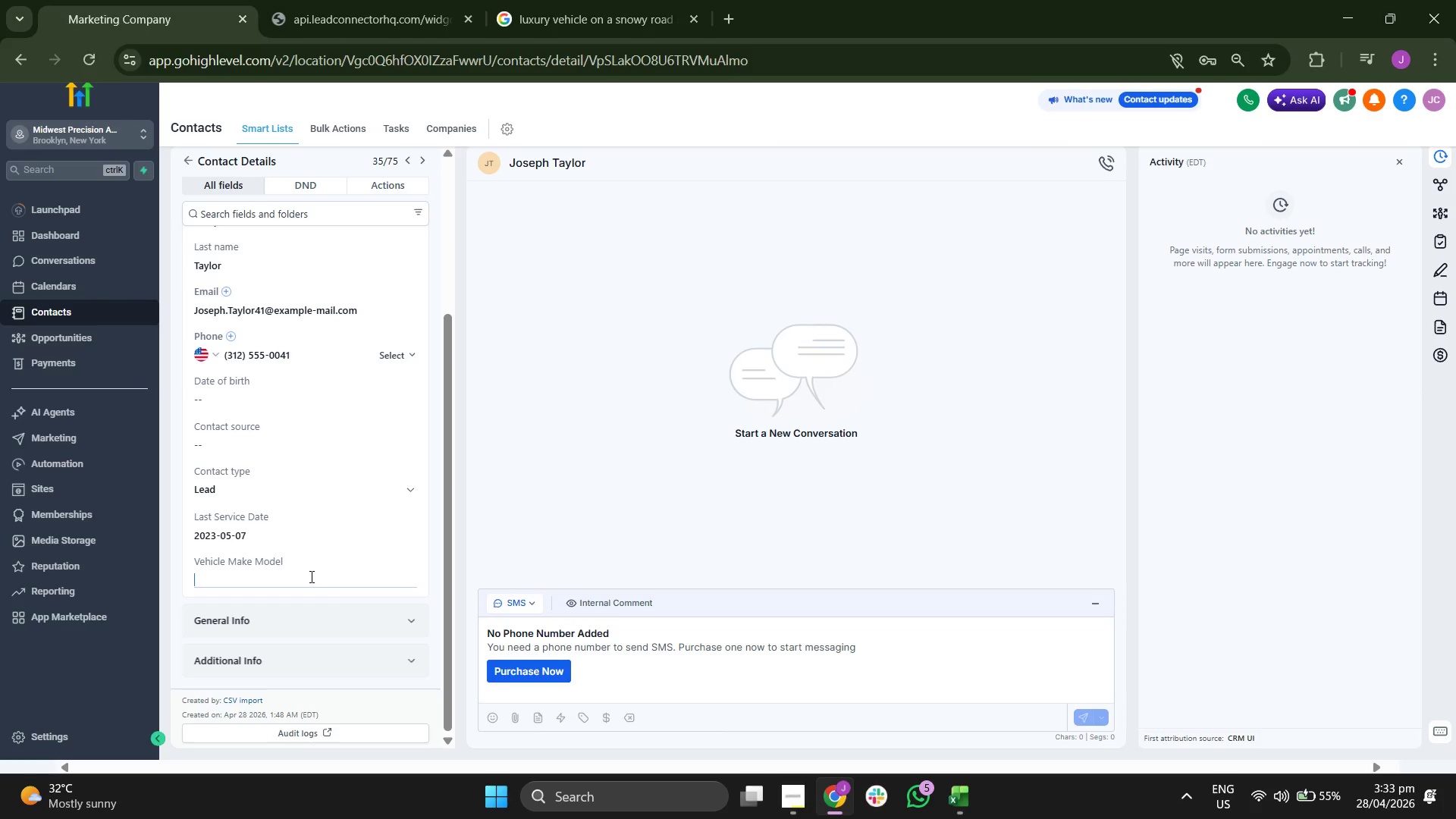 
key(Control+V)
 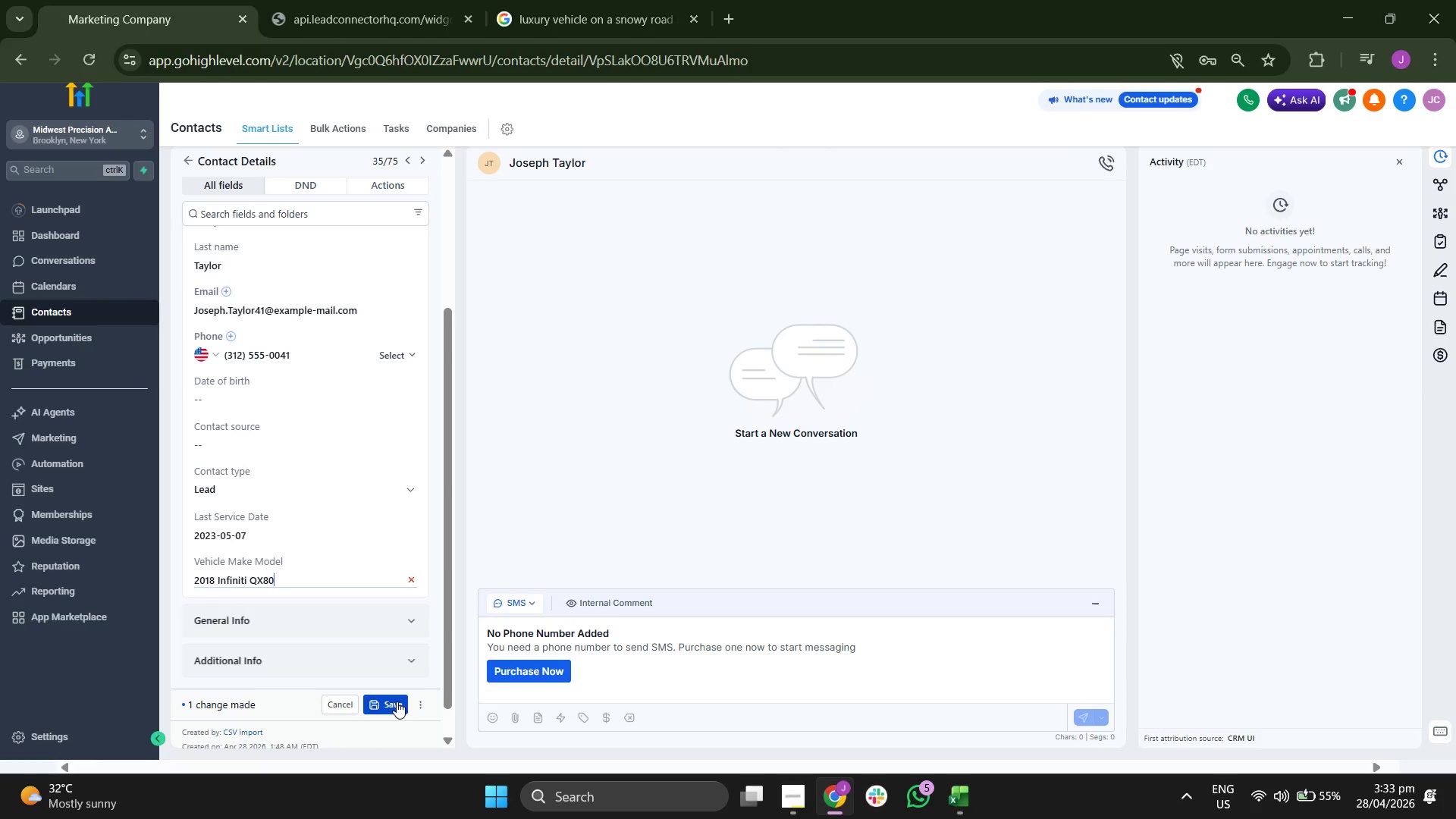 
left_click([395, 704])
 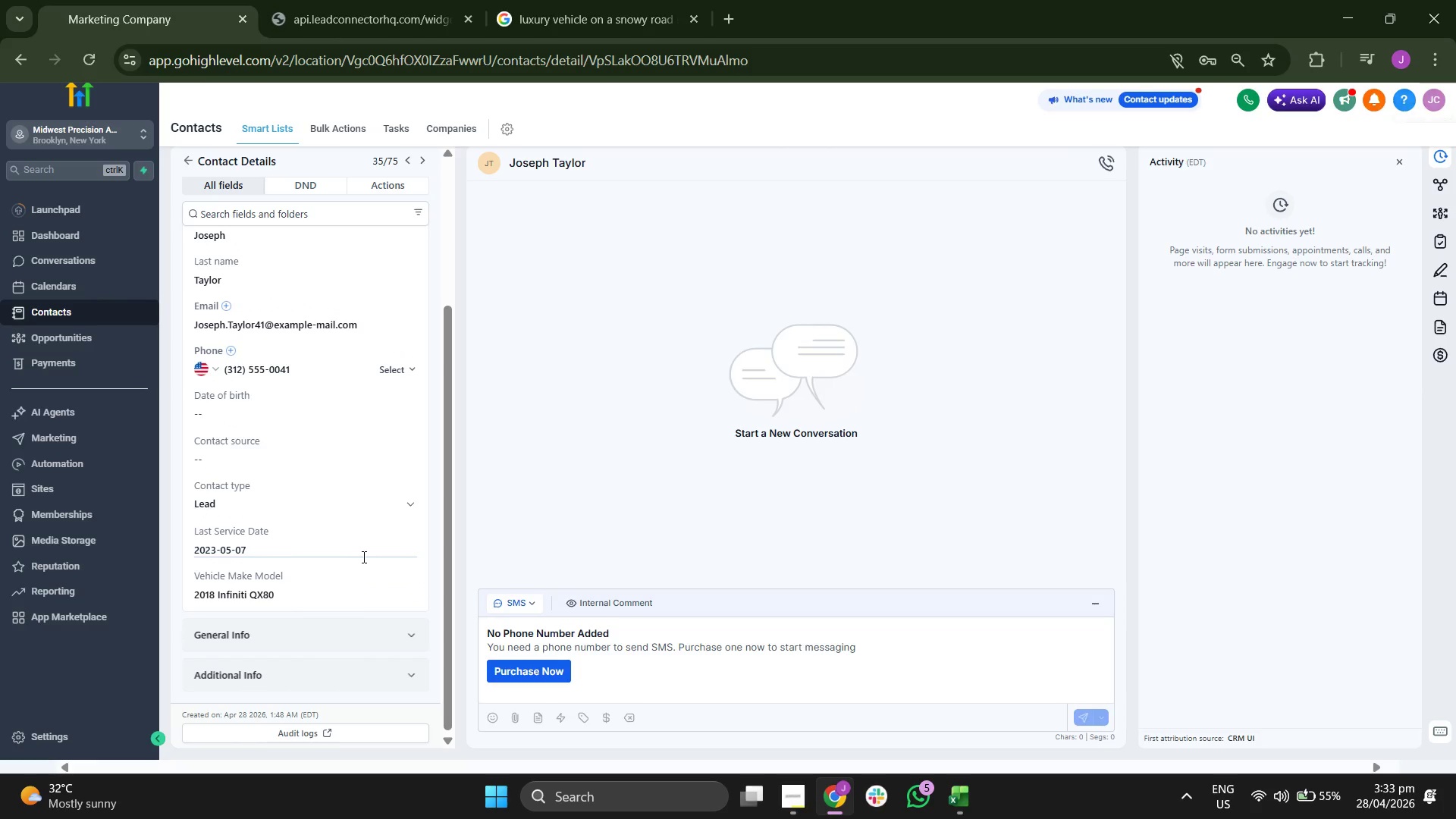 
scroll: coordinate [362, 557], scroll_direction: up, amount: 1.0
 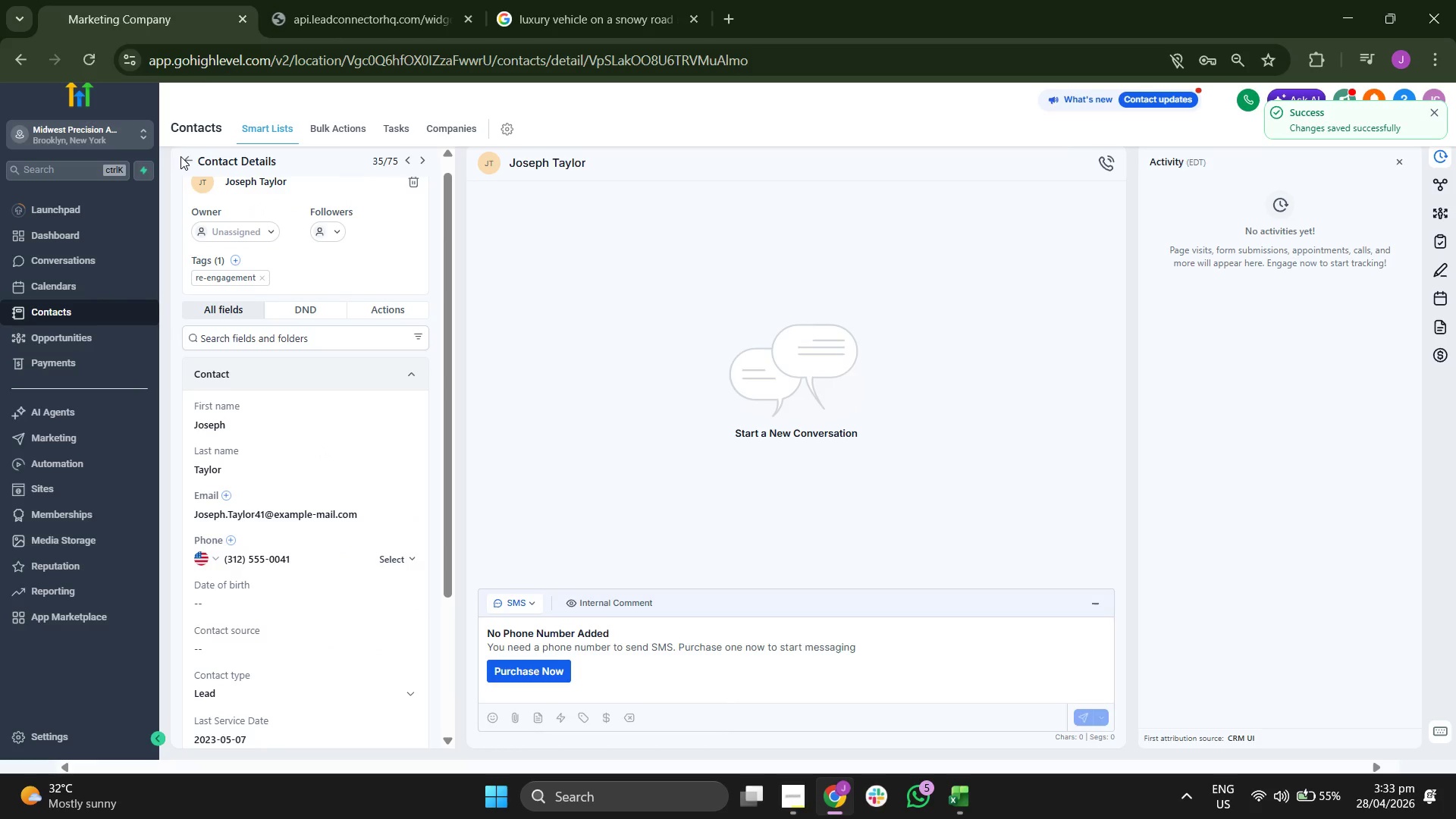 
double_click([191, 156])
 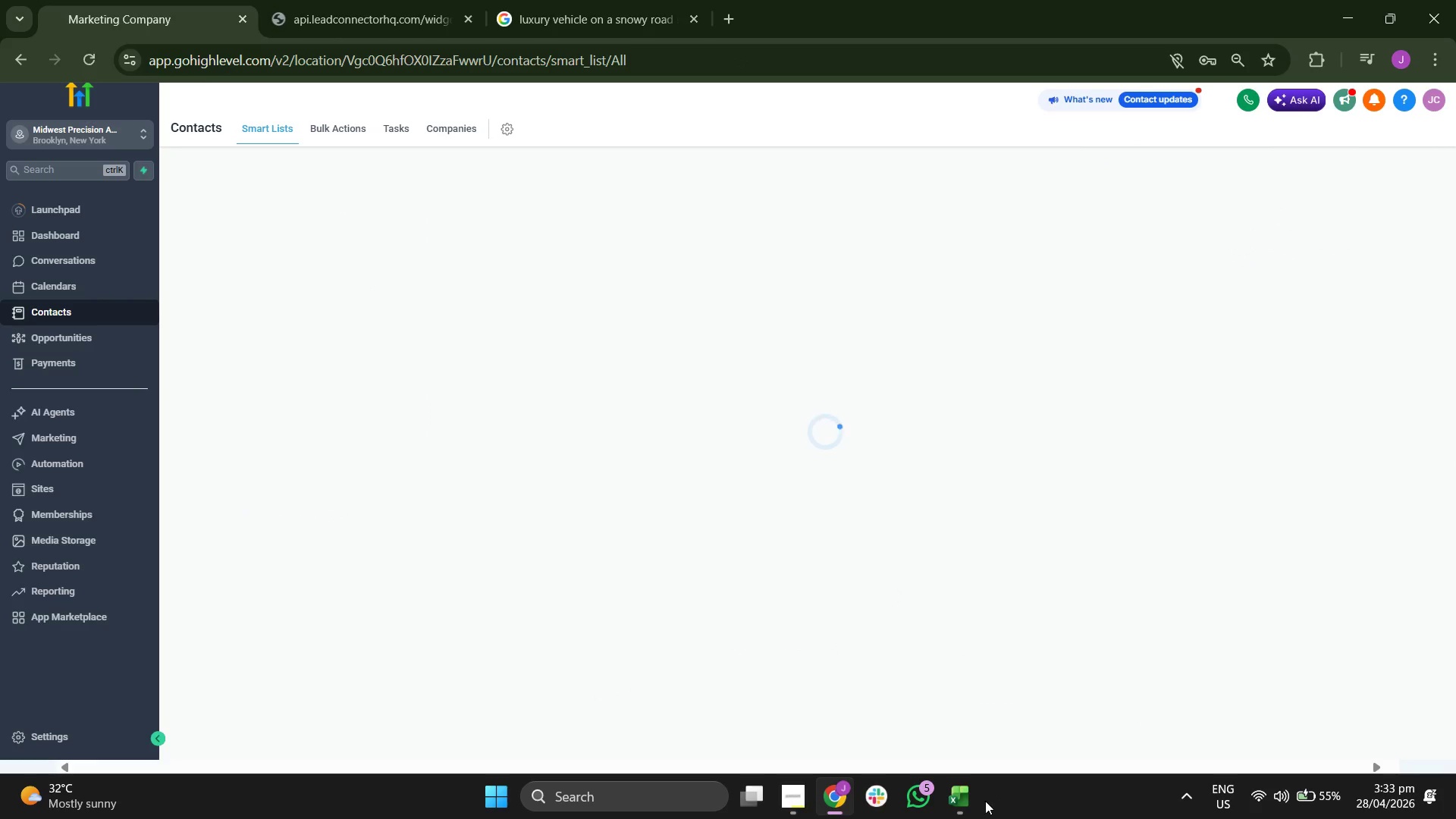 
left_click([979, 802])
 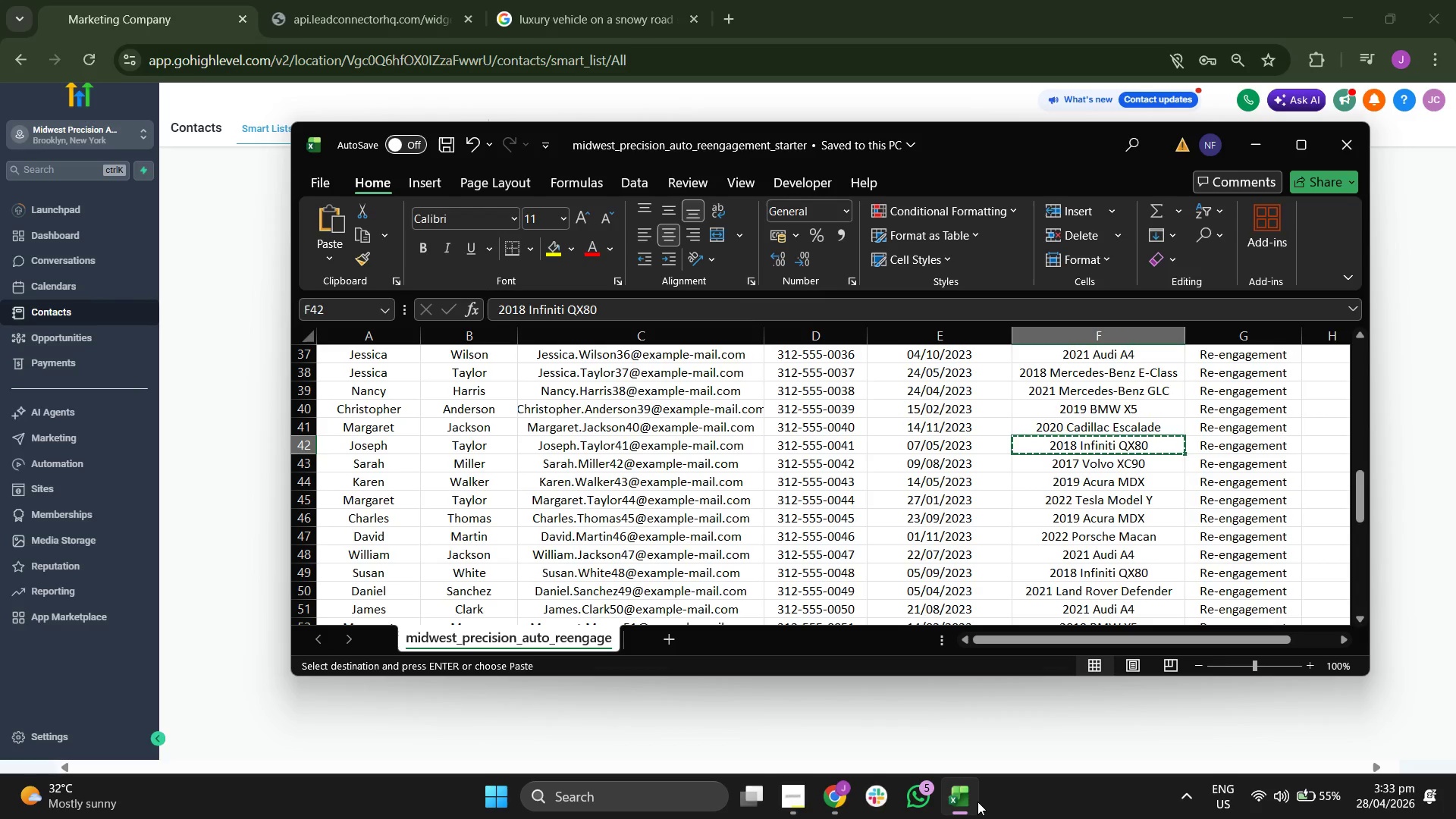 
key(ArrowUp)
 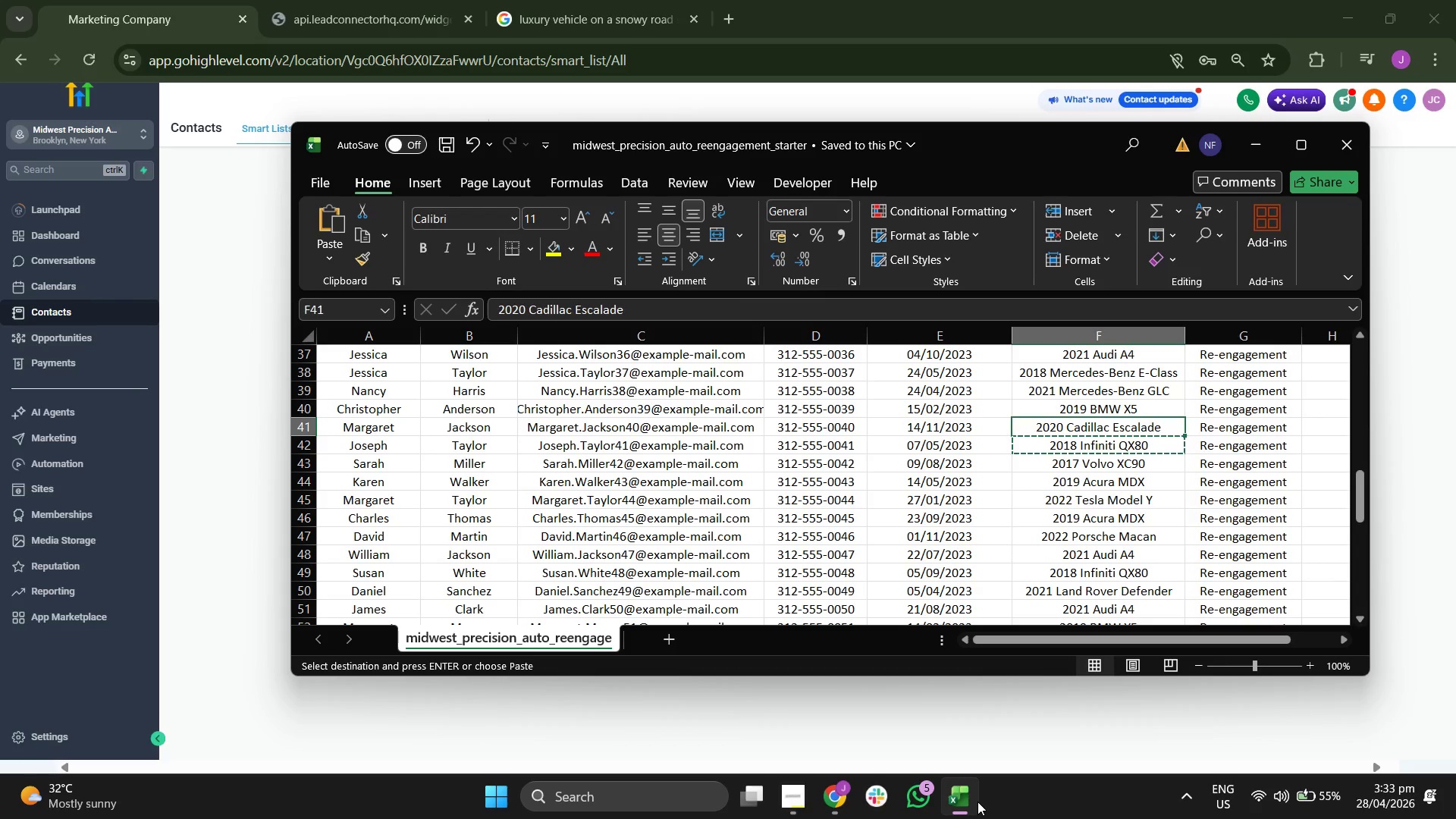 
key(ArrowUp)
 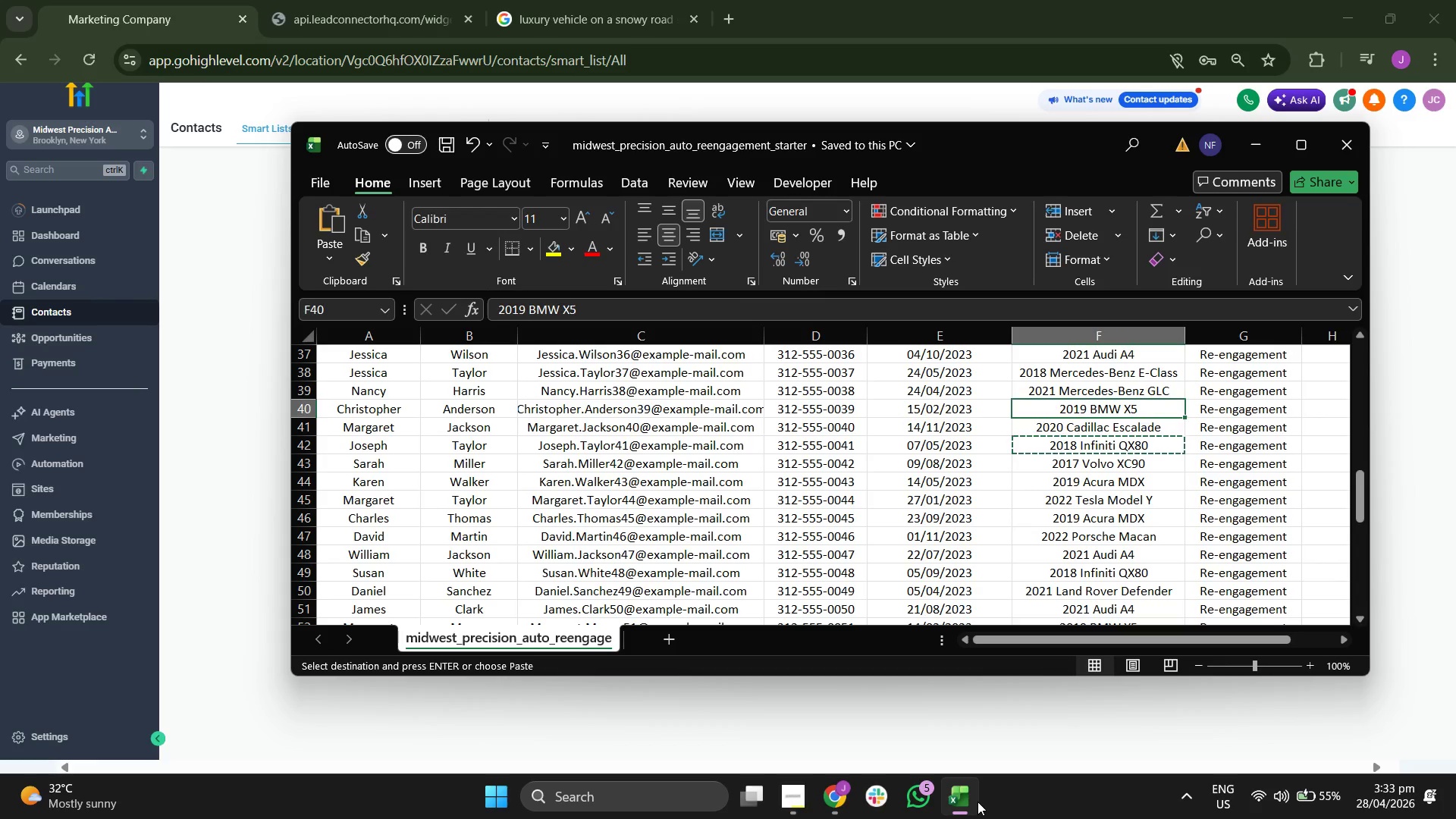 
key(ArrowUp)
 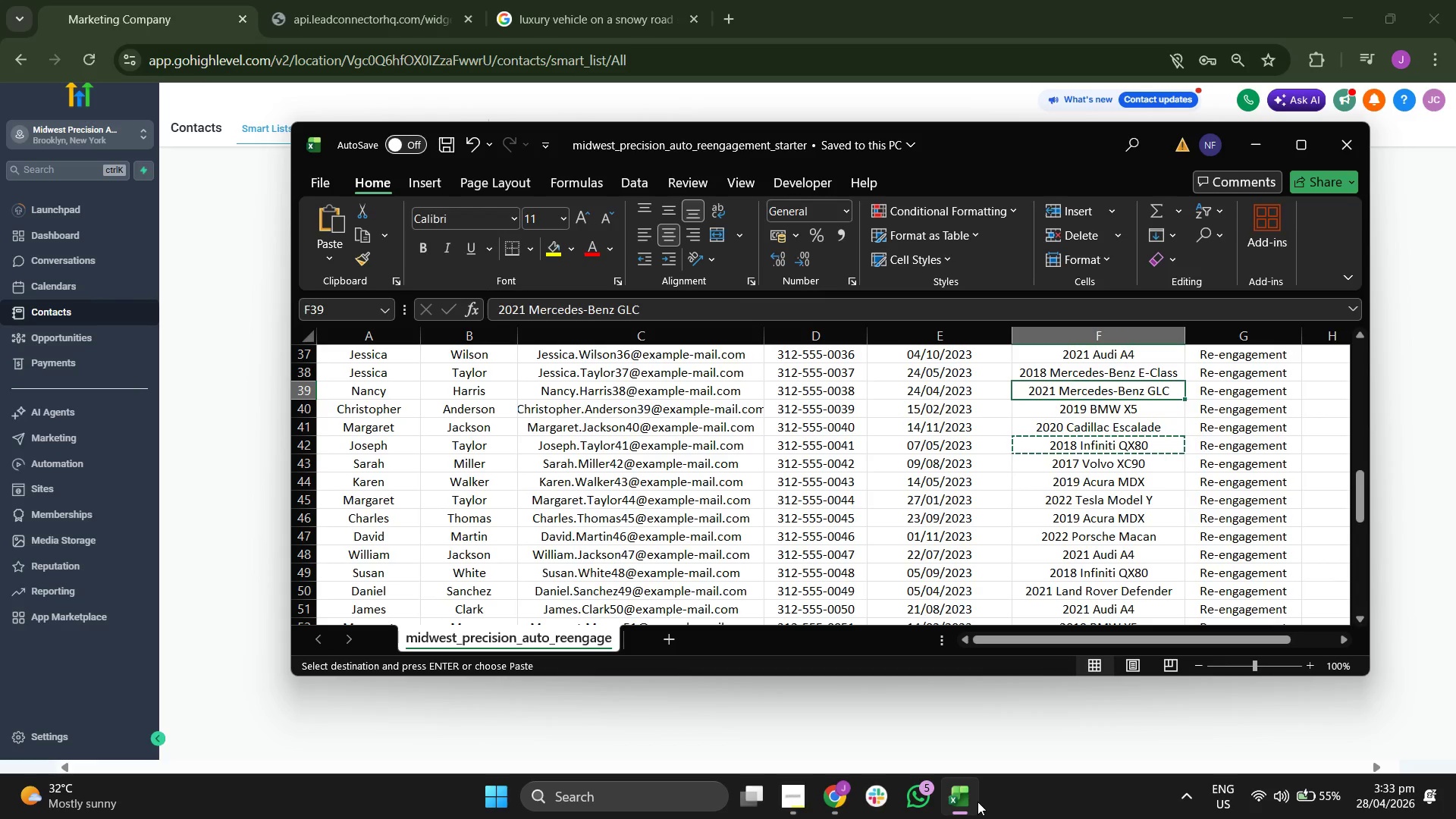 
key(ArrowUp)
 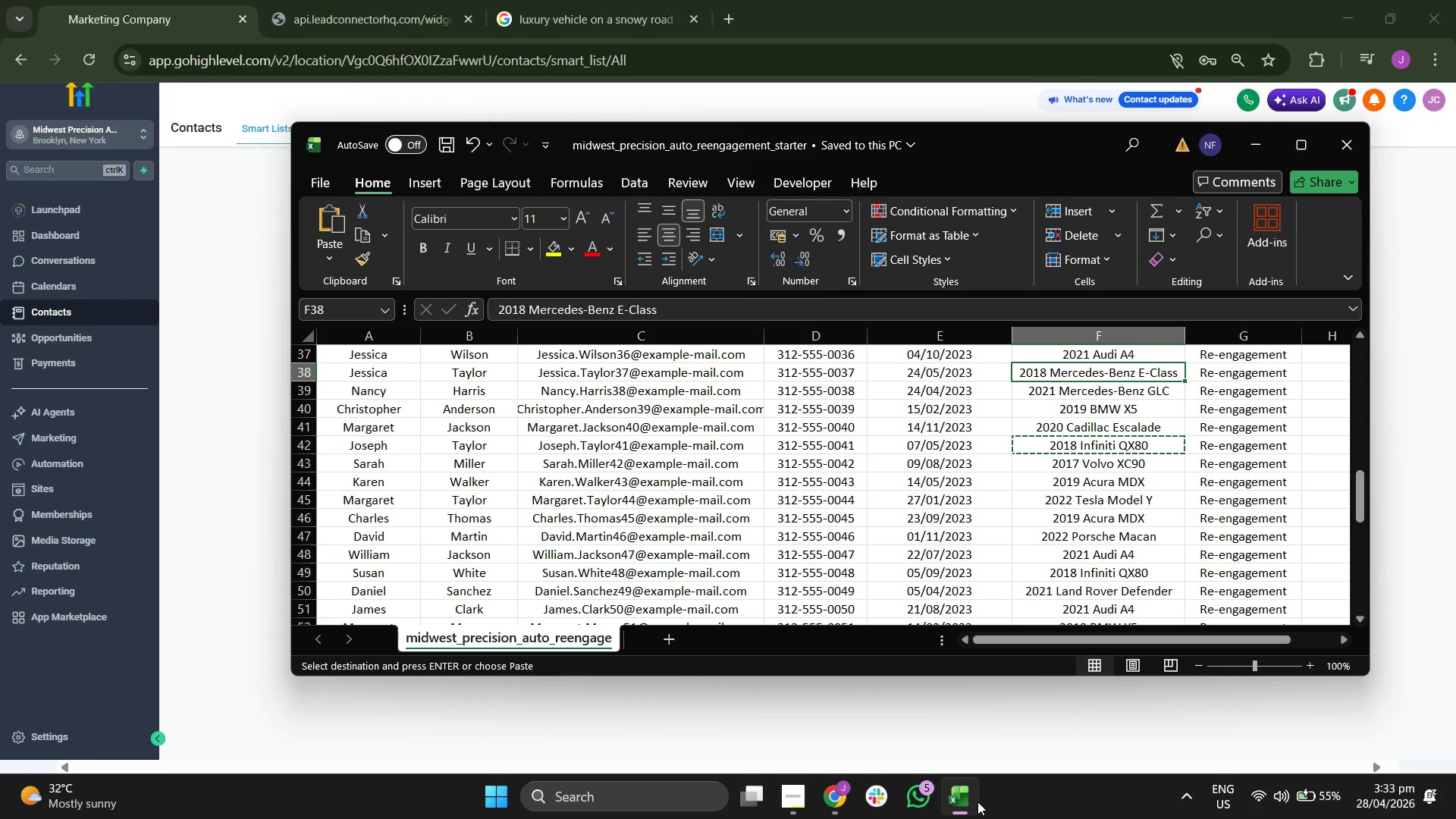 
key(ArrowUp)
 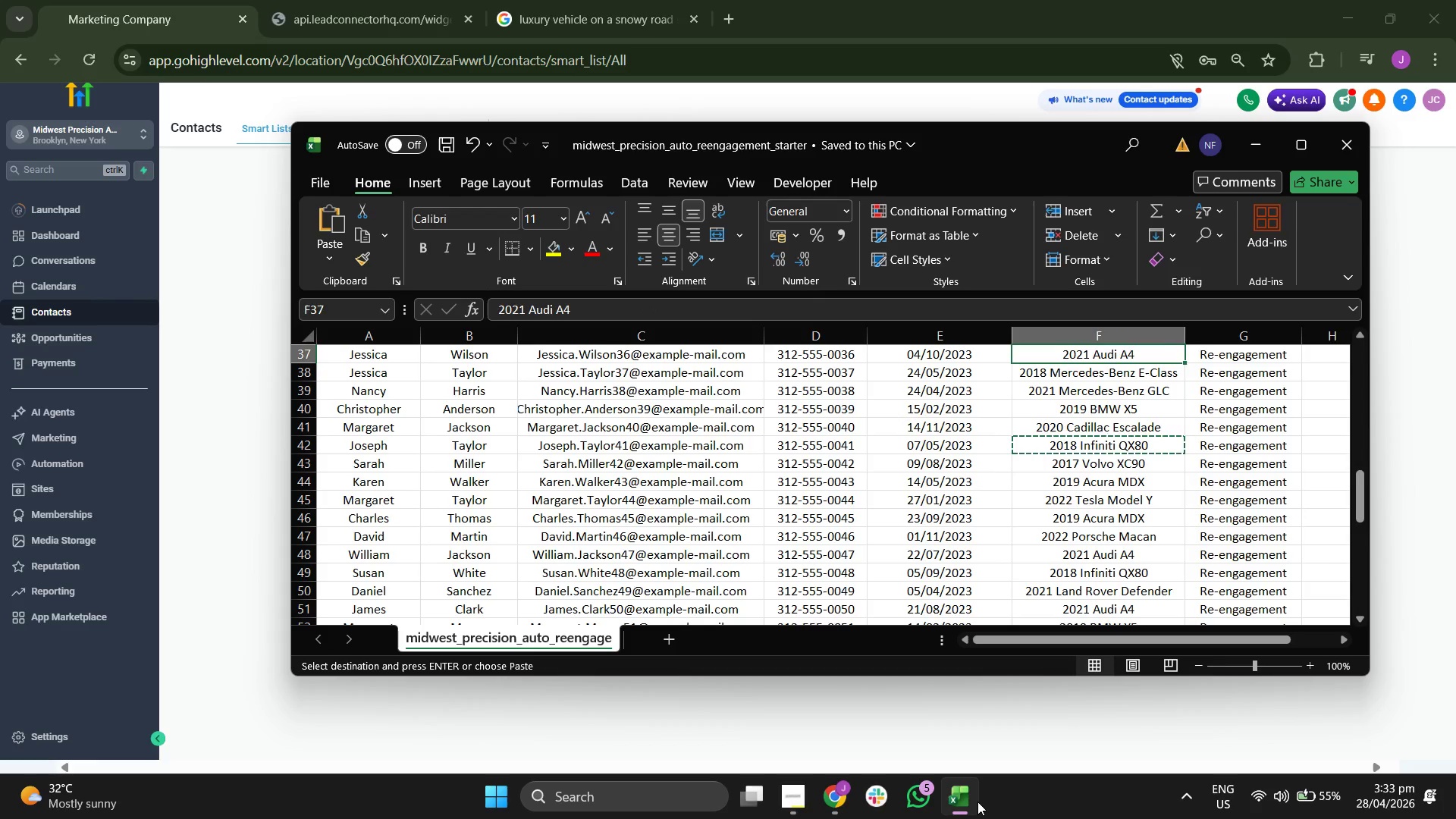 
key(ArrowUp)
 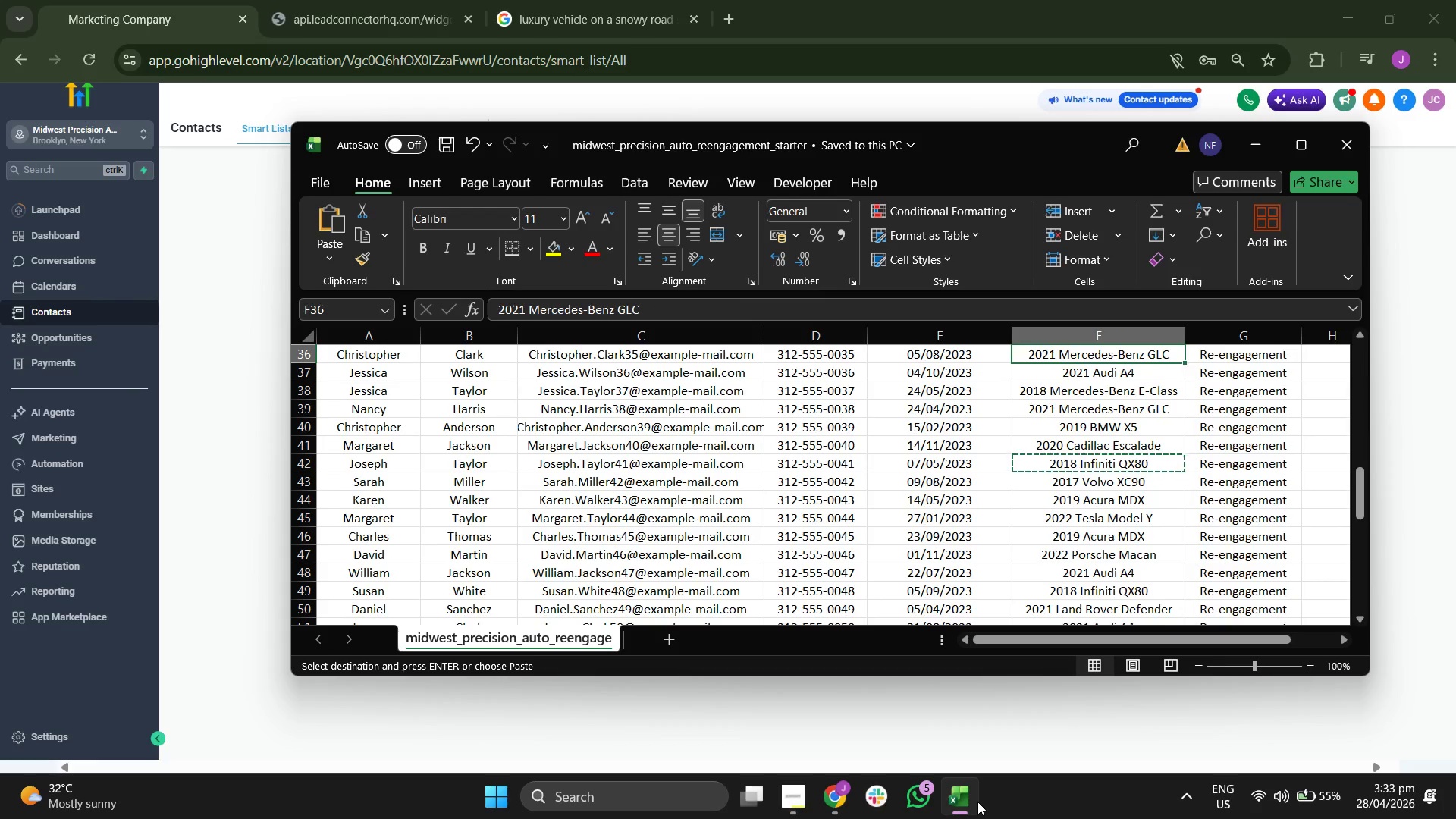 
key(ArrowUp)
 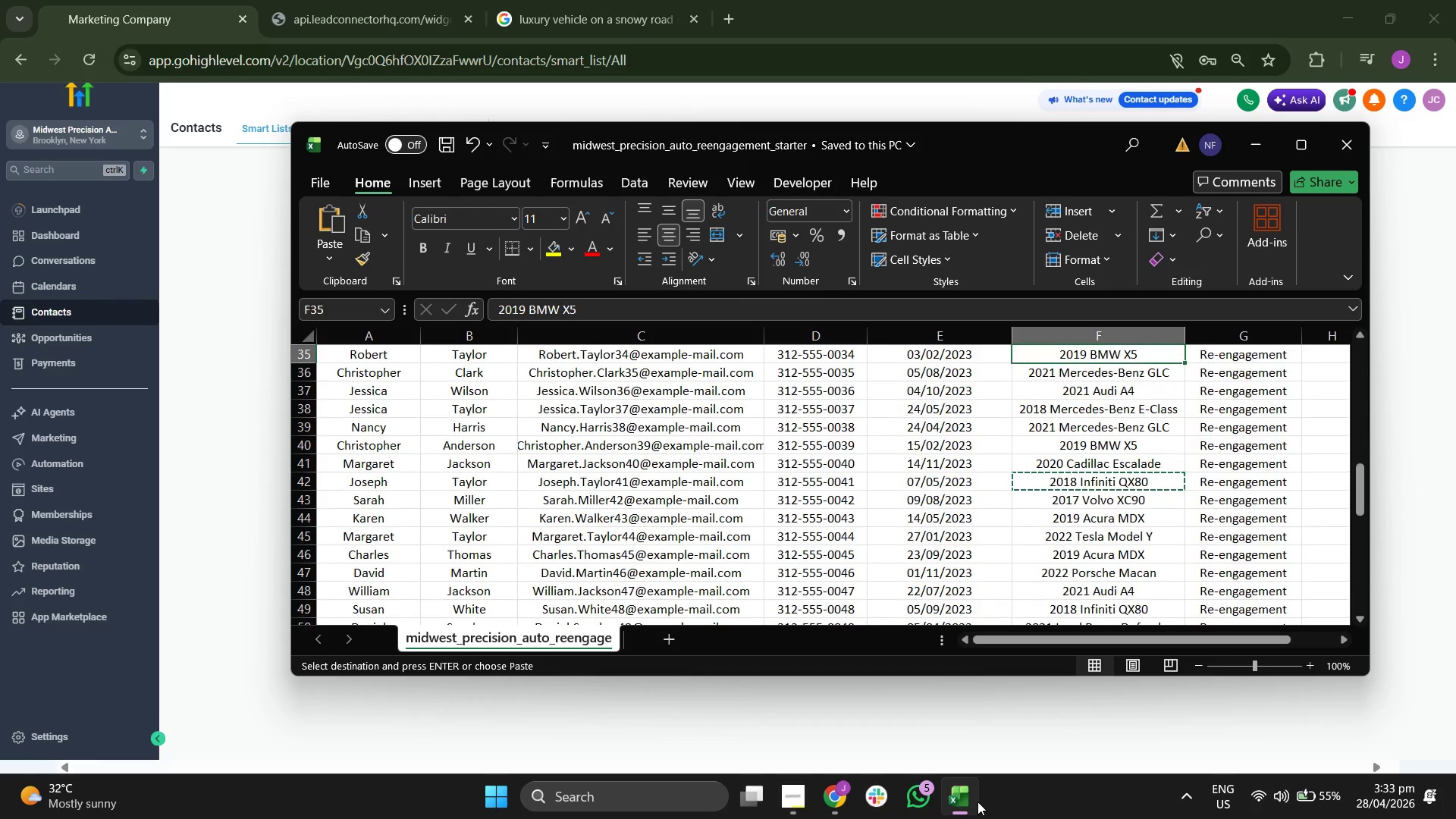 
key(ArrowDown)
 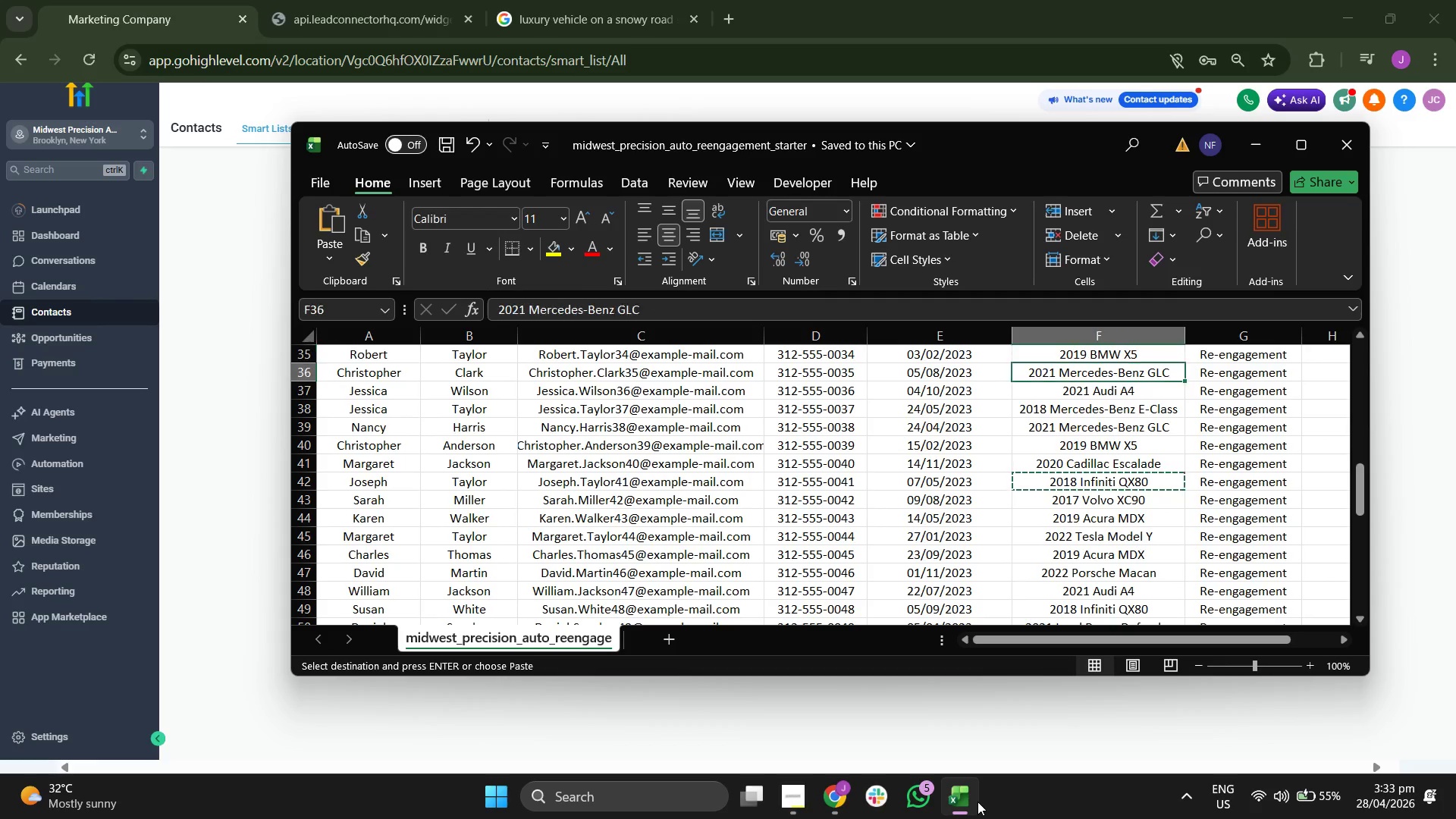 
key(ArrowDown)
 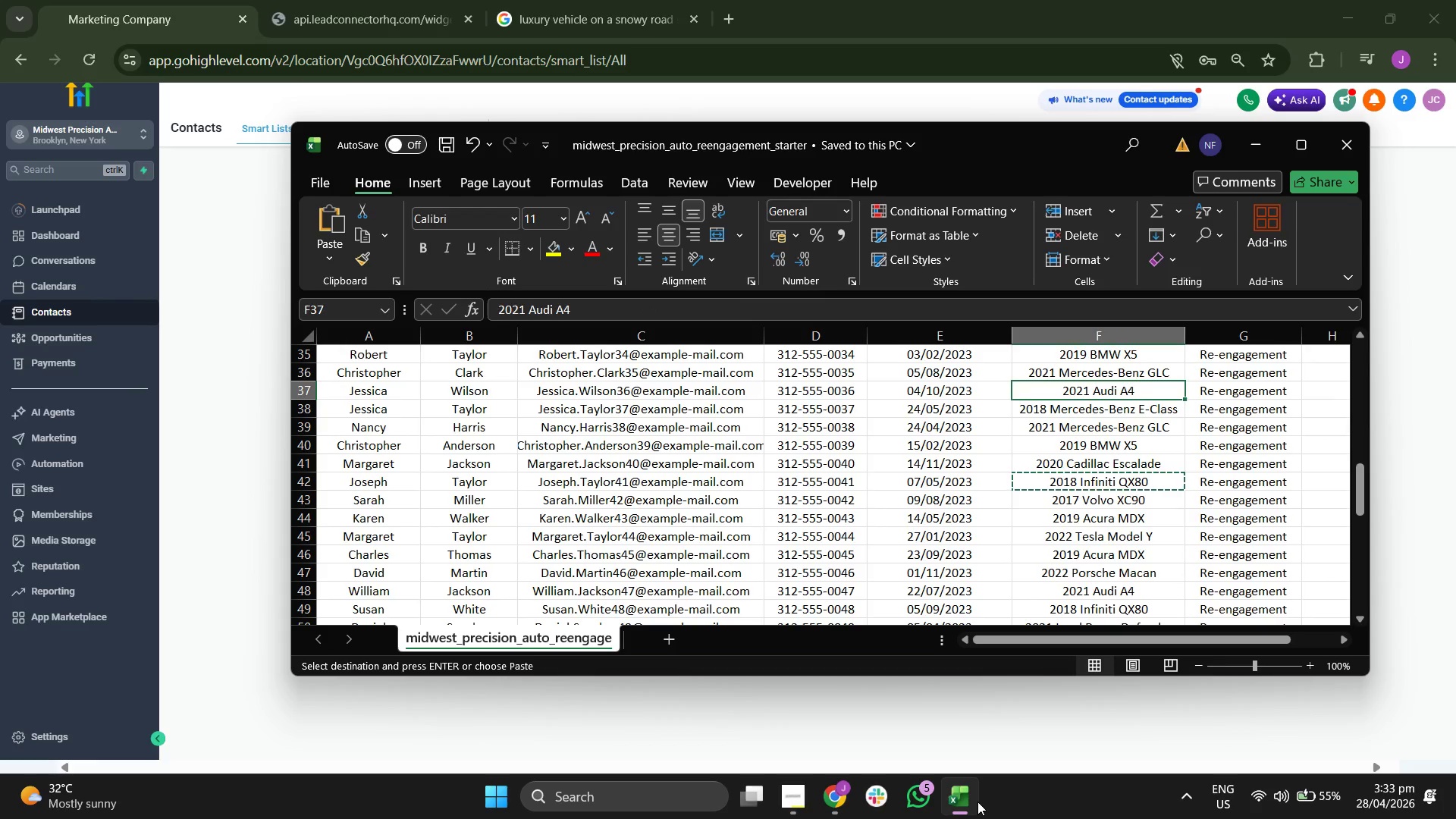 
key(ArrowDown)
 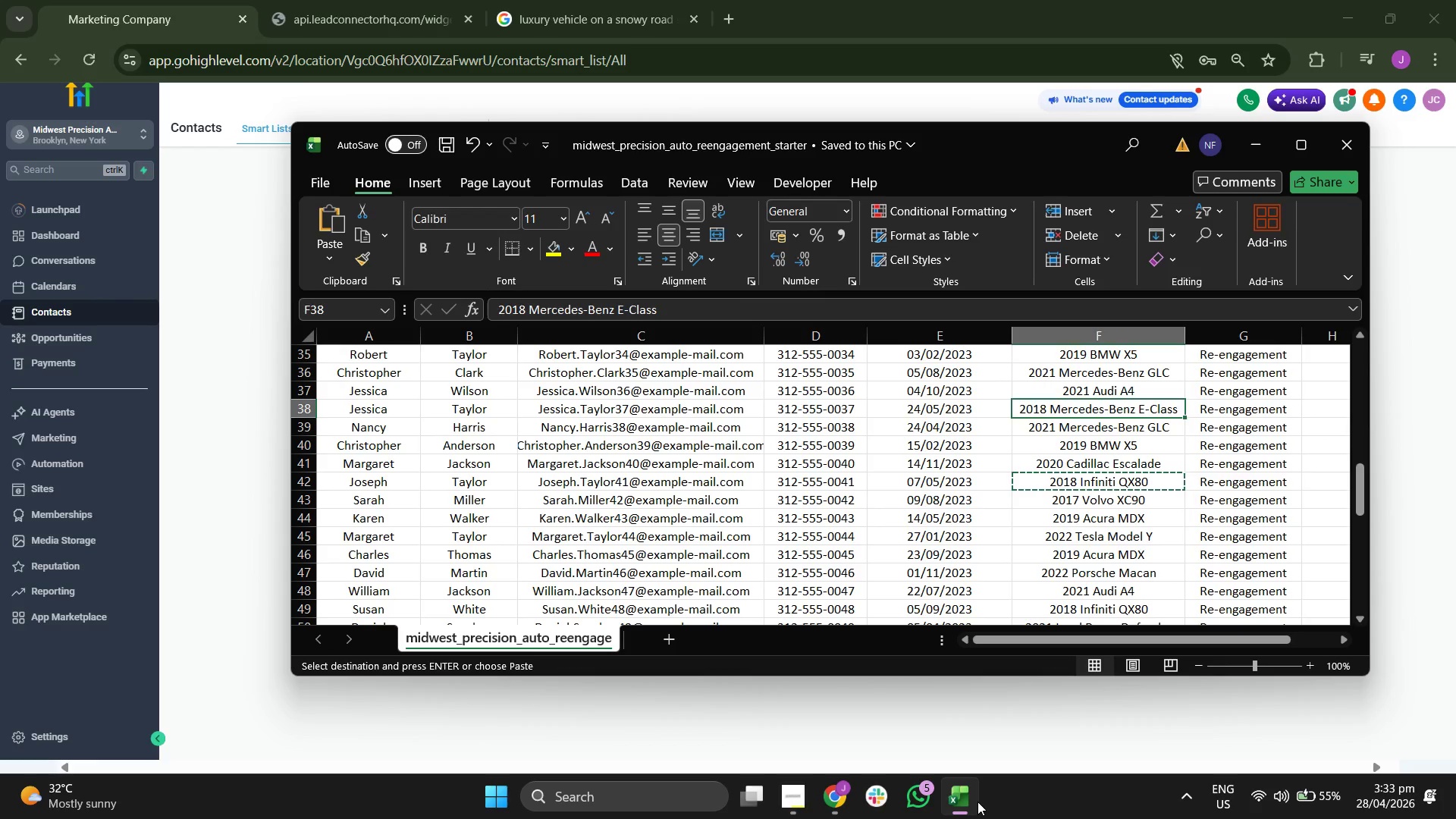 
key(ArrowDown)
 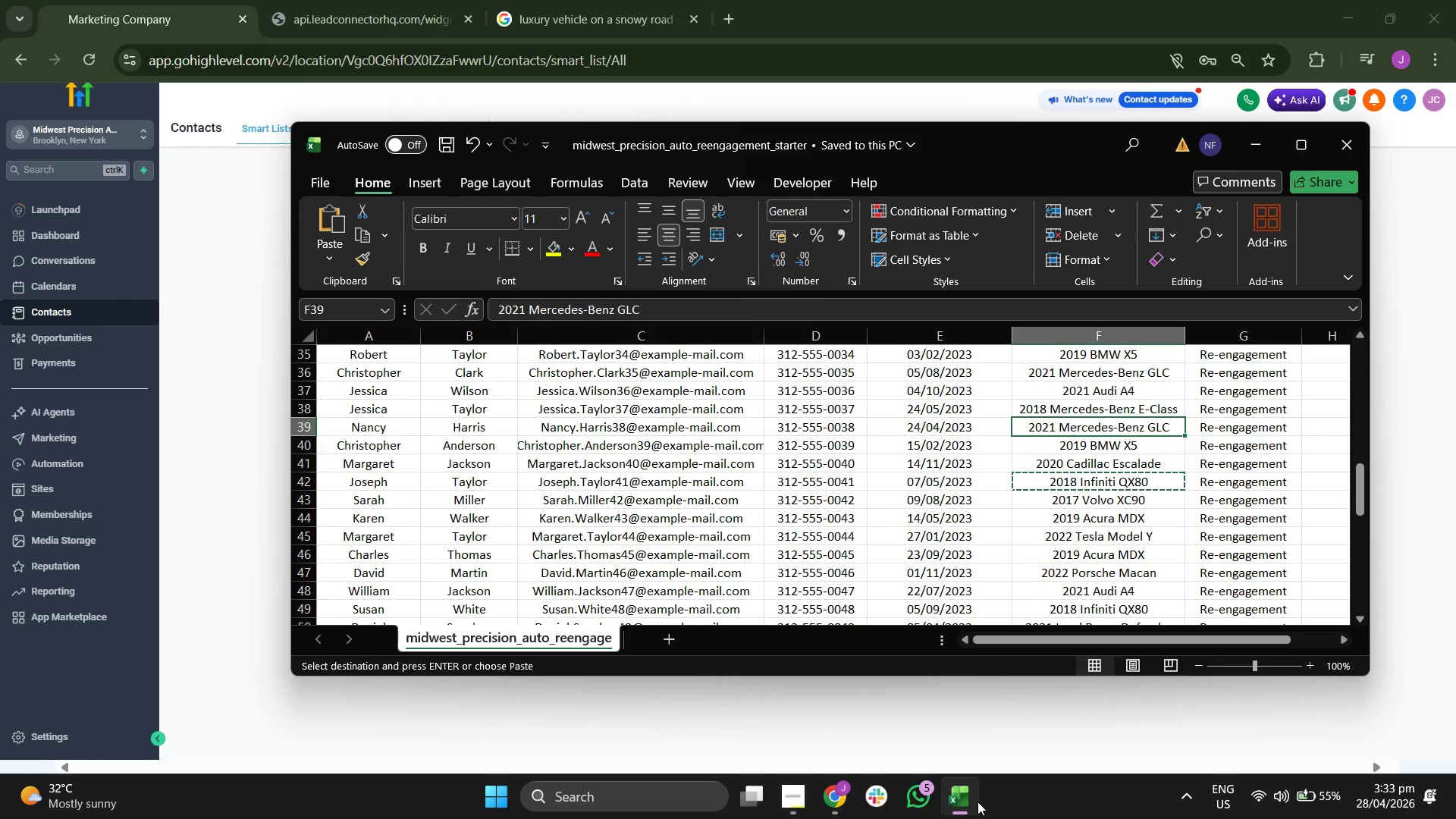 
key(ArrowDown)
 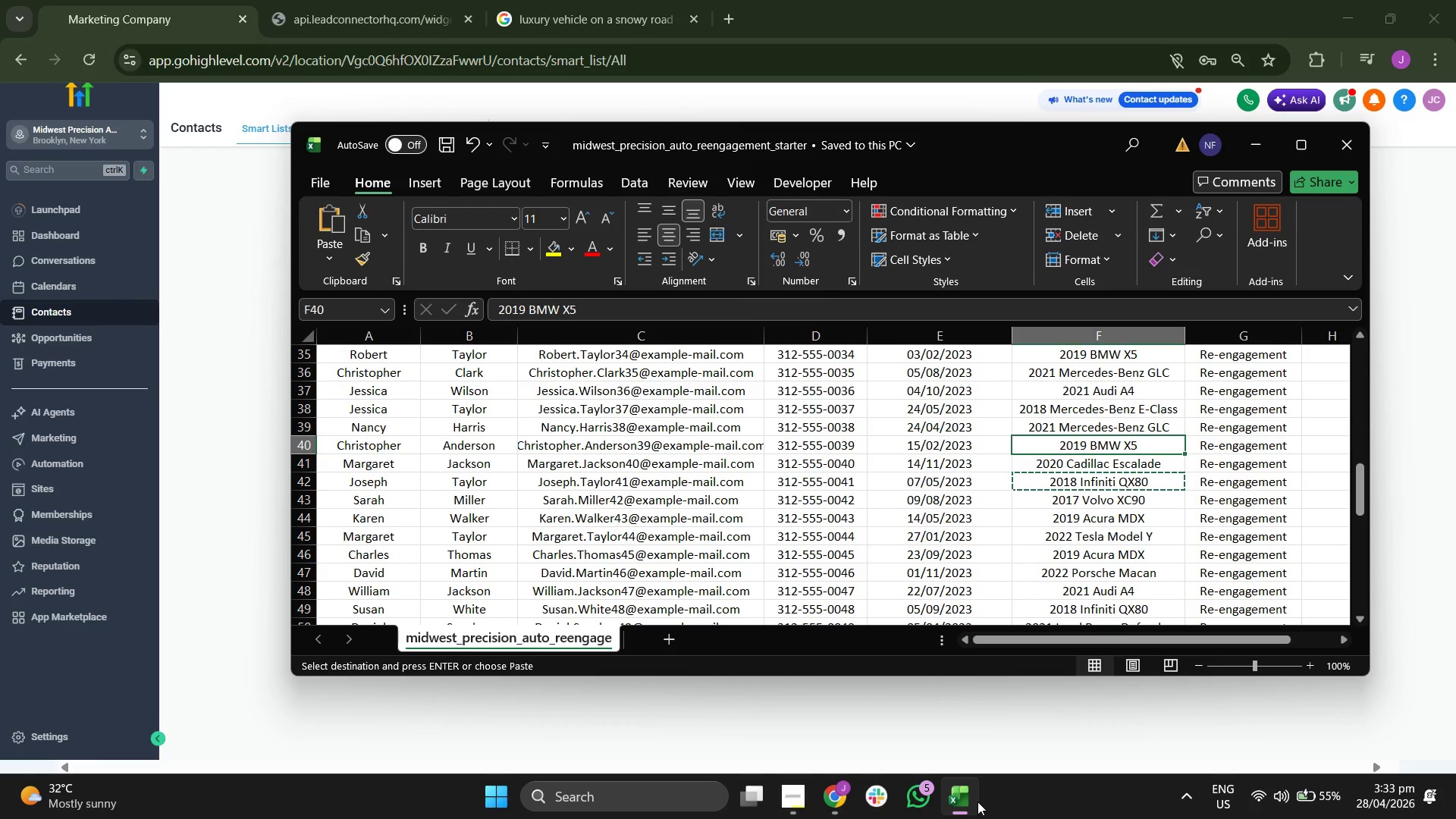 
key(ArrowDown)
 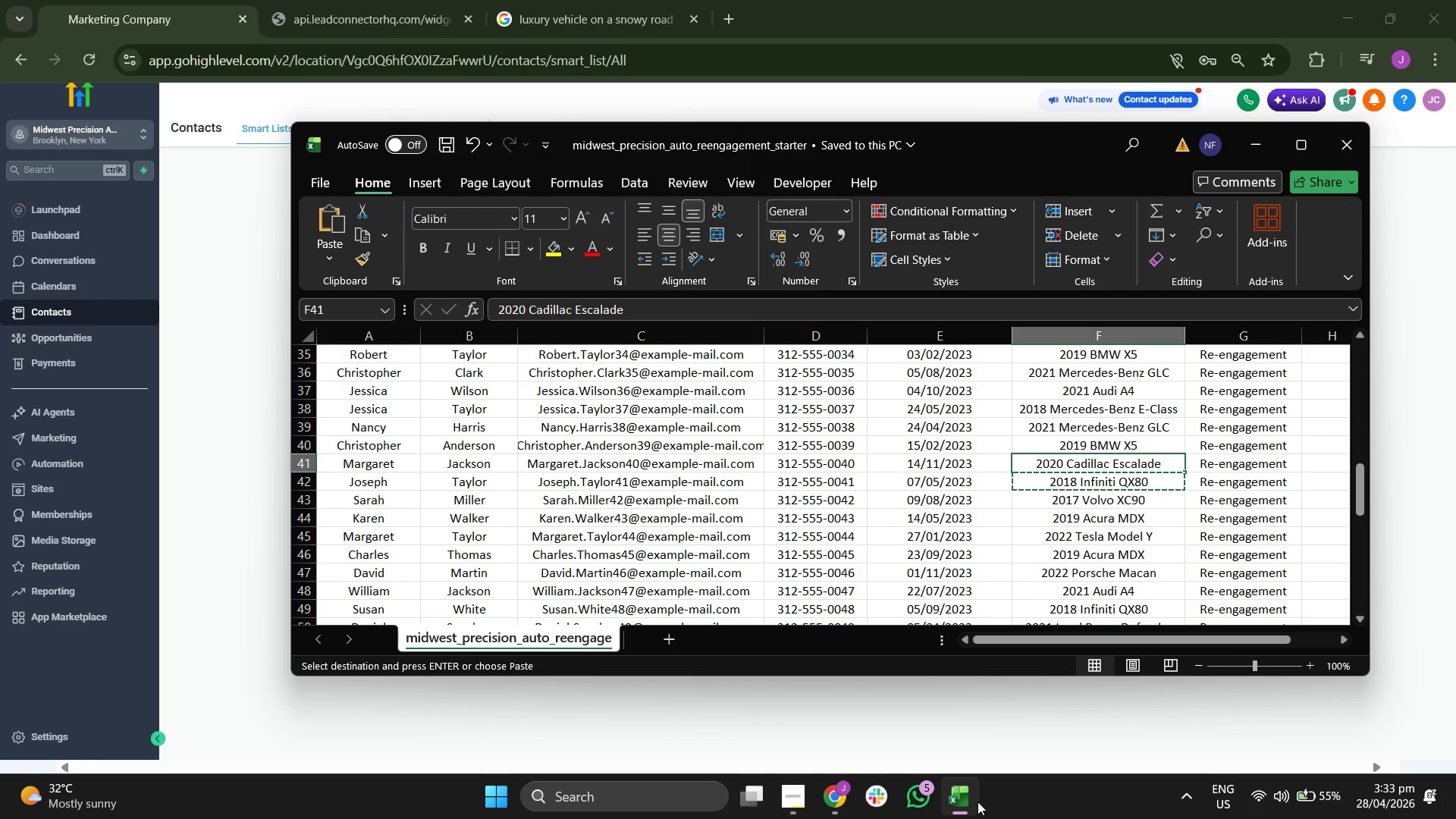 
key(Control+C)
 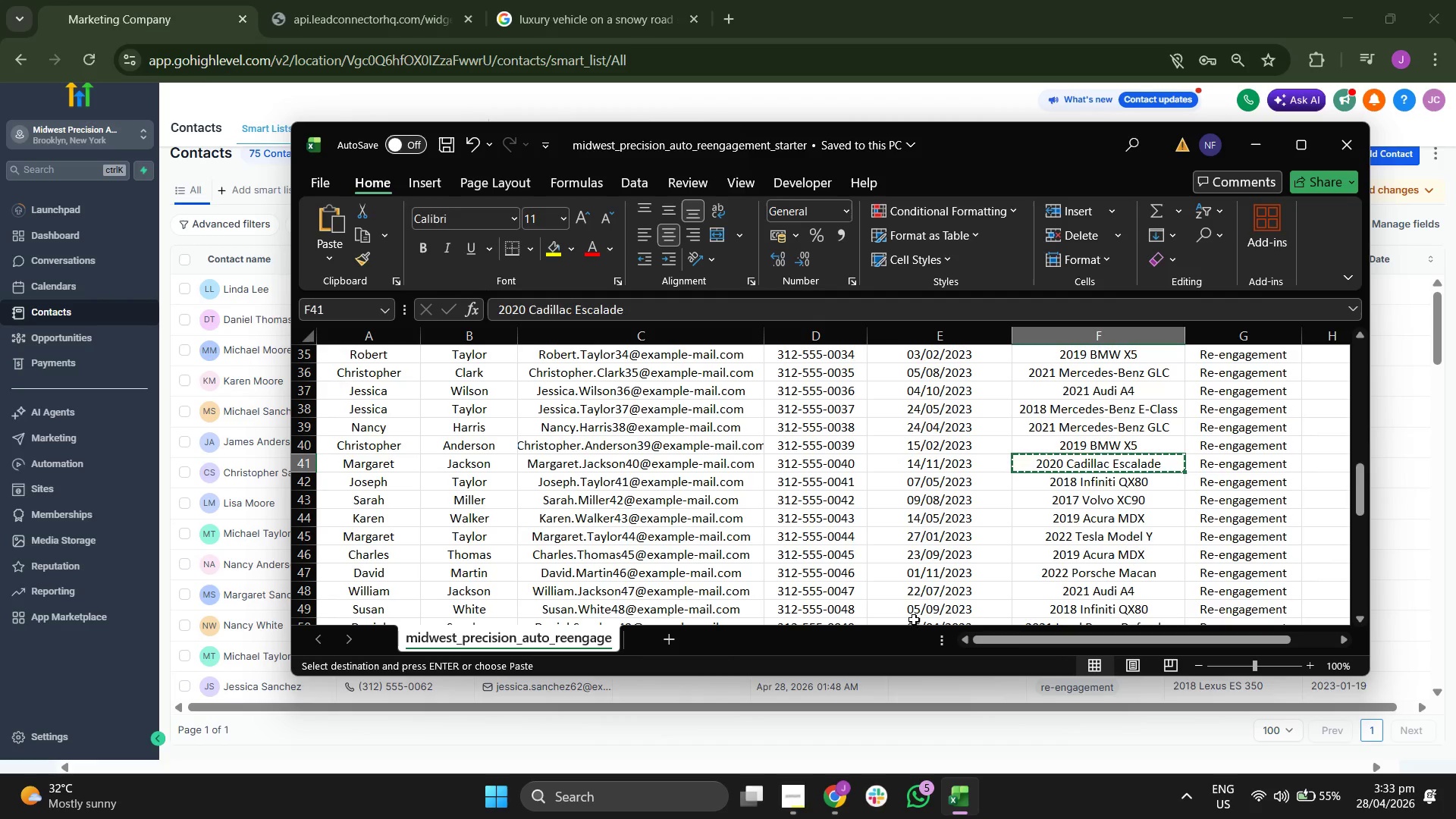 
scroll: coordinate [828, 454], scroll_direction: up, amount: 2.0
 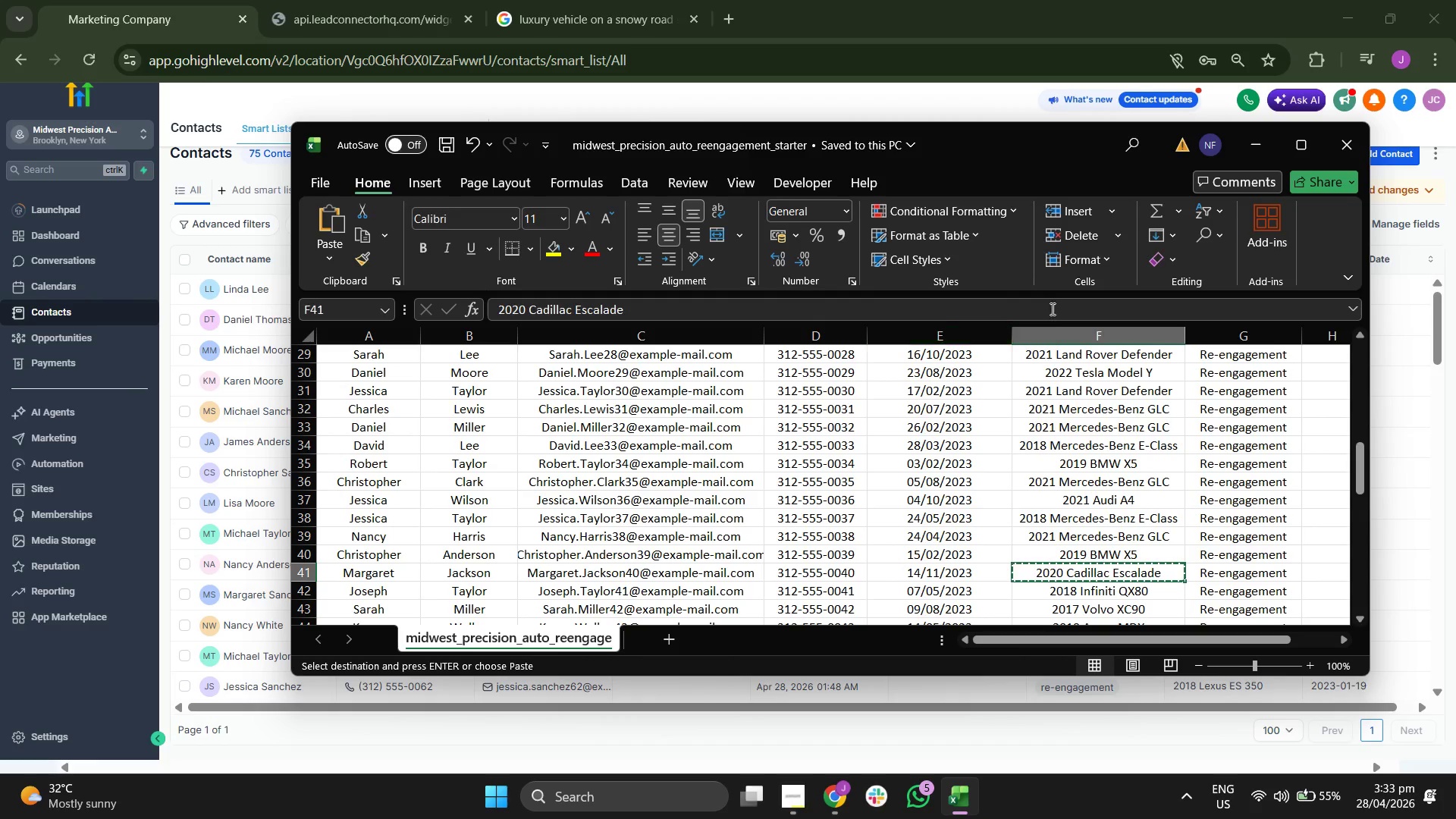 
left_click([1252, 147])
 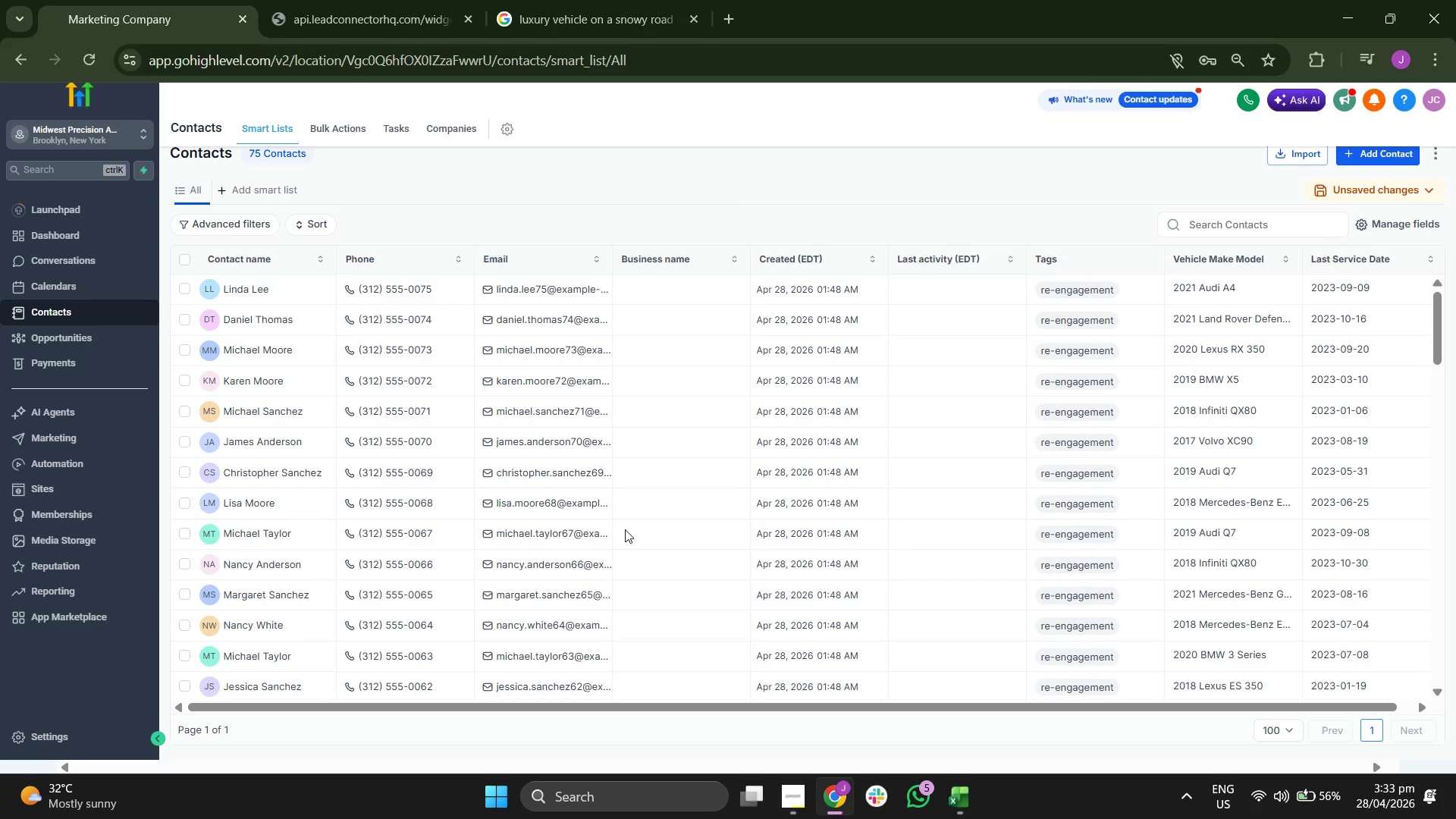 
scroll: coordinate [594, 541], scroll_direction: down, amount: 9.0
 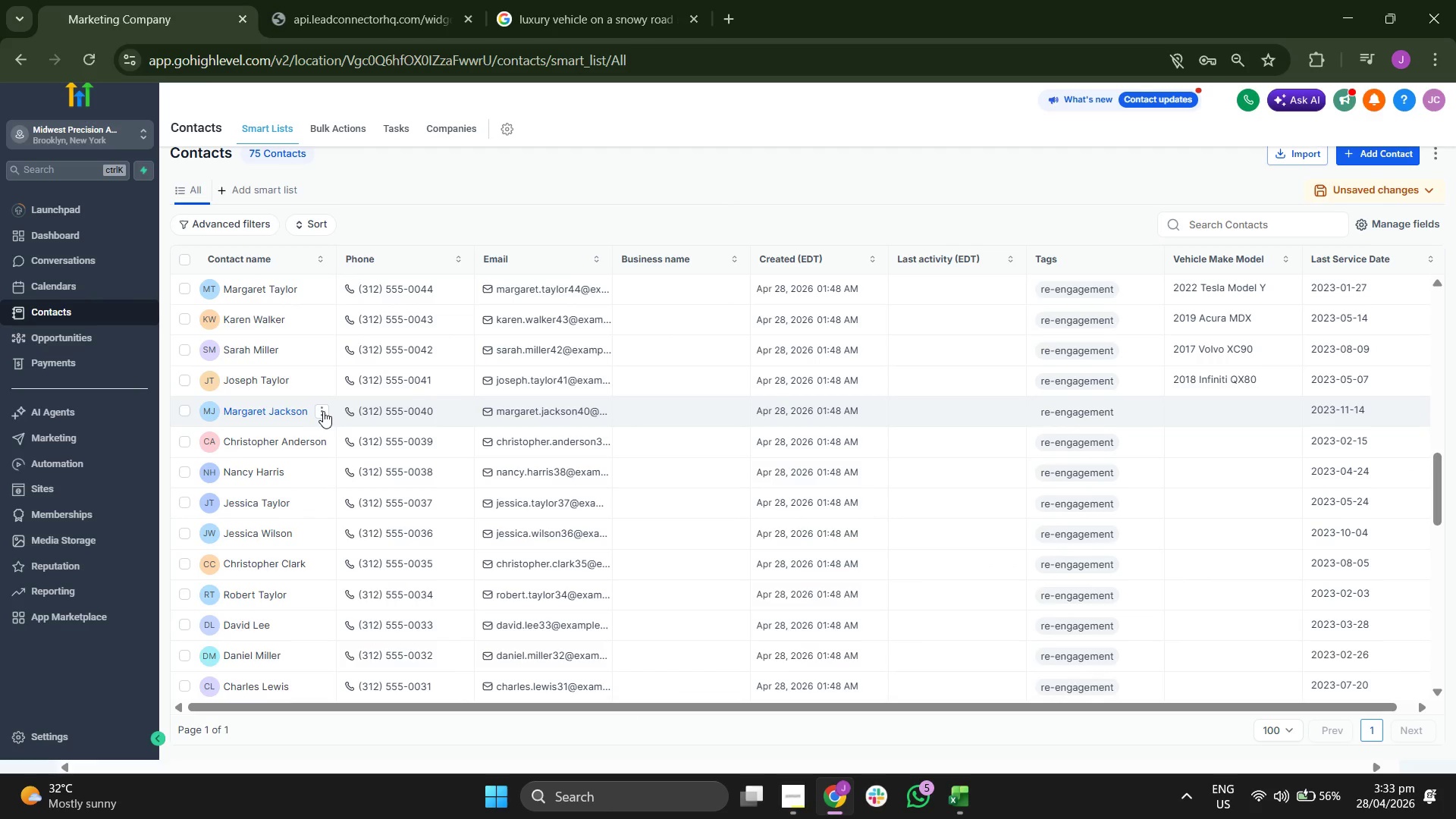 
left_click([261, 406])
 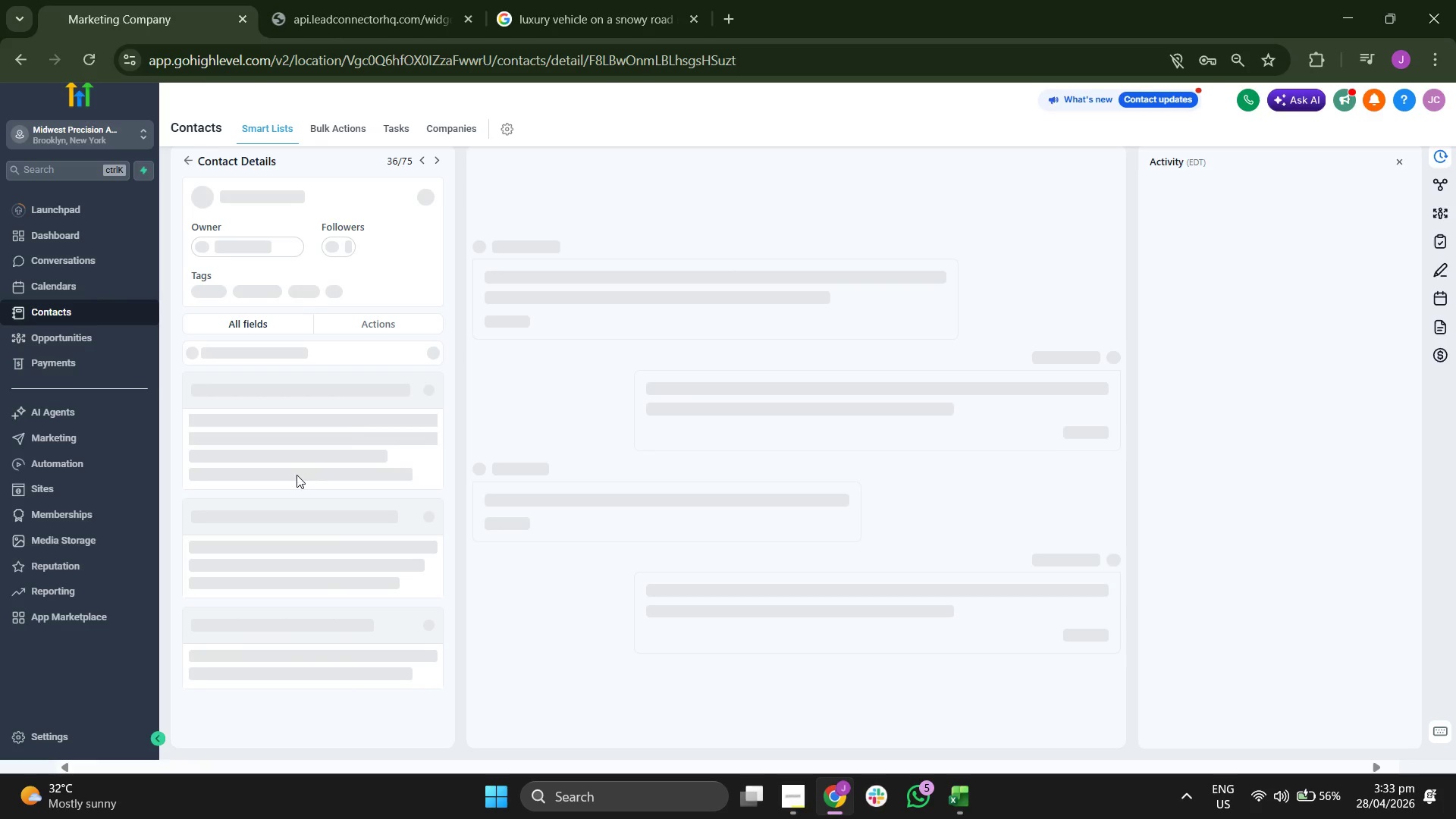 
scroll: coordinate [293, 499], scroll_direction: down, amount: 4.0
 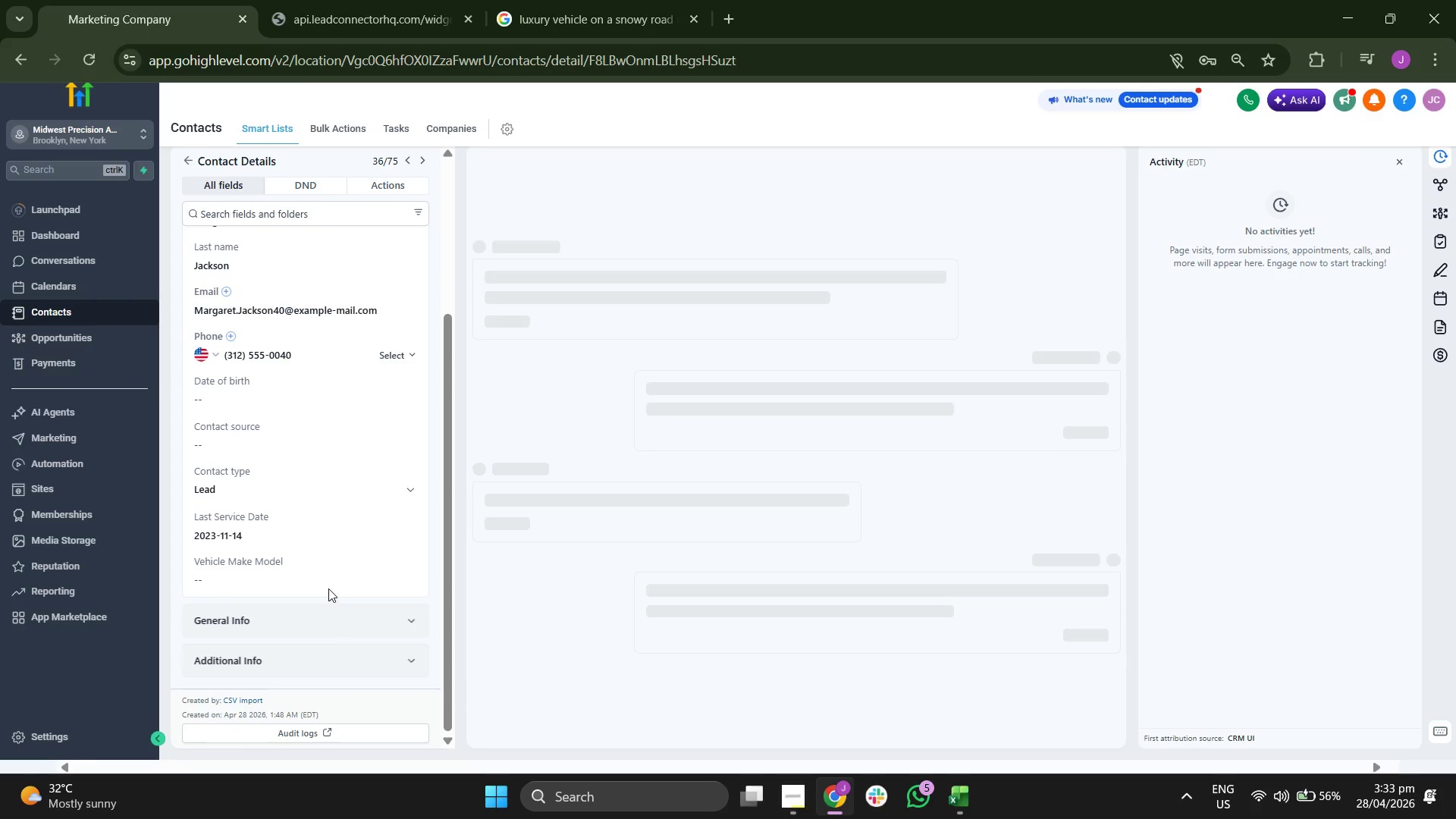 
left_click([331, 582])
 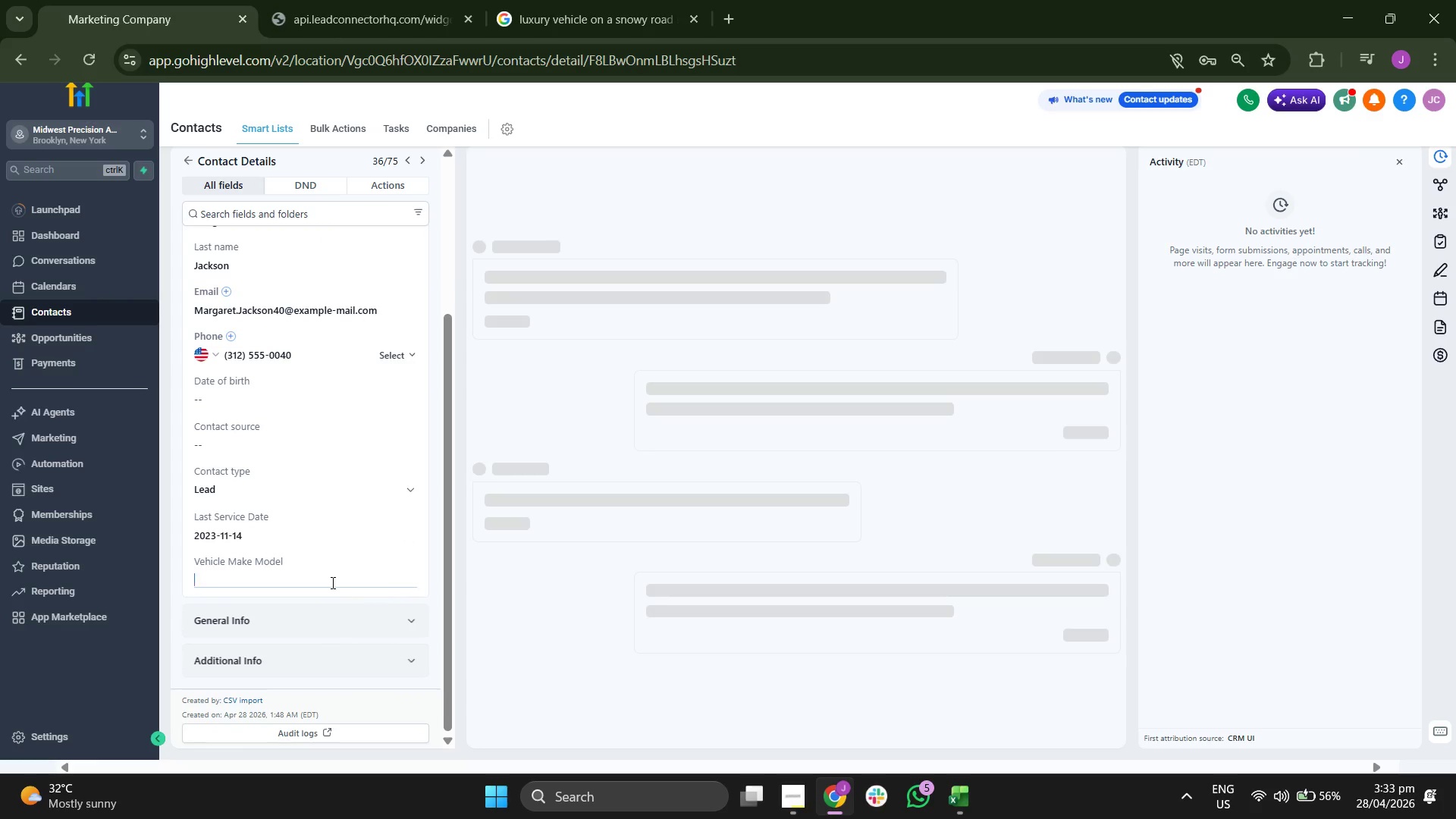 
key(Control+V)
 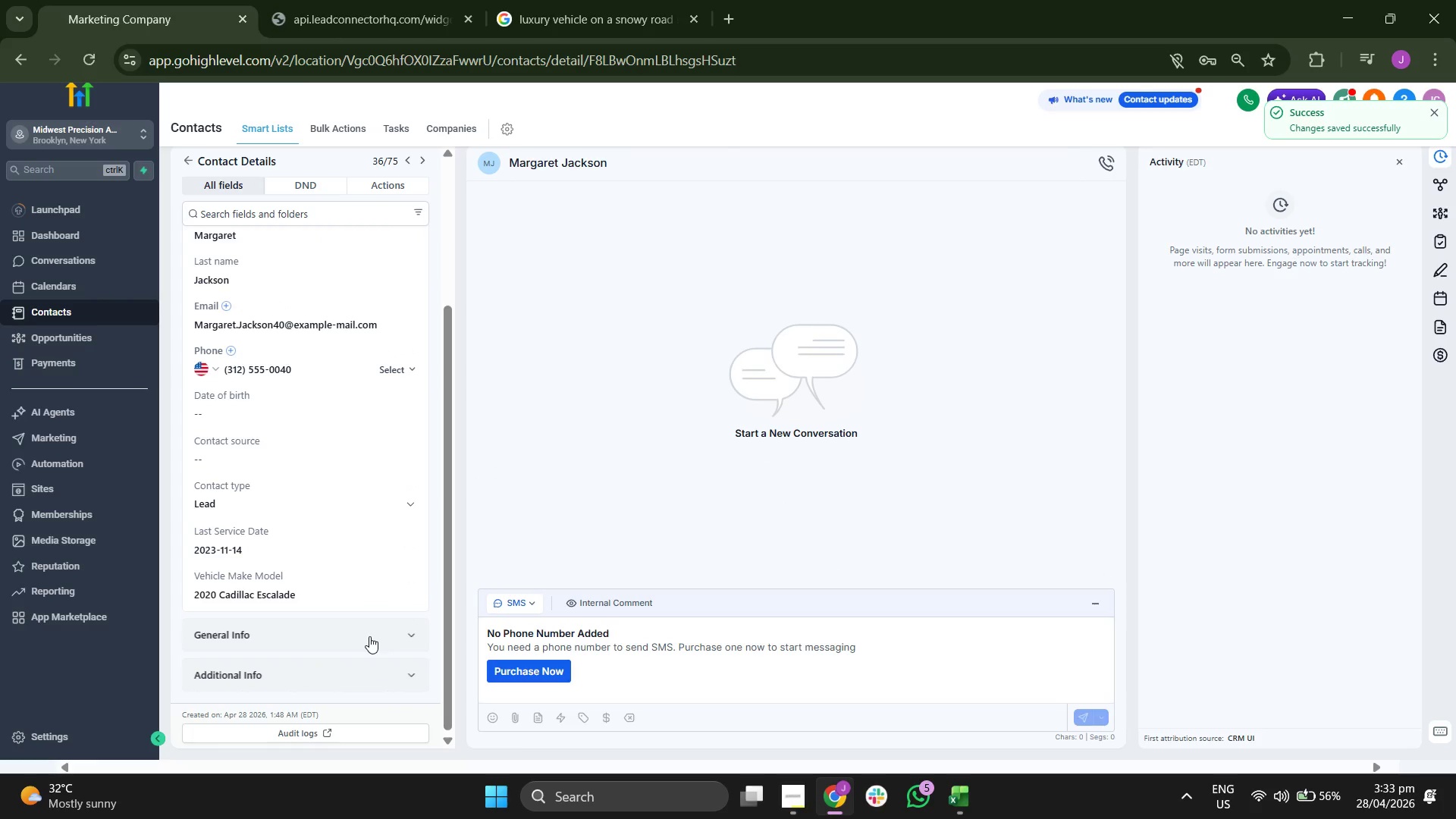 
scroll: coordinate [372, 604], scroll_direction: up, amount: 2.0
 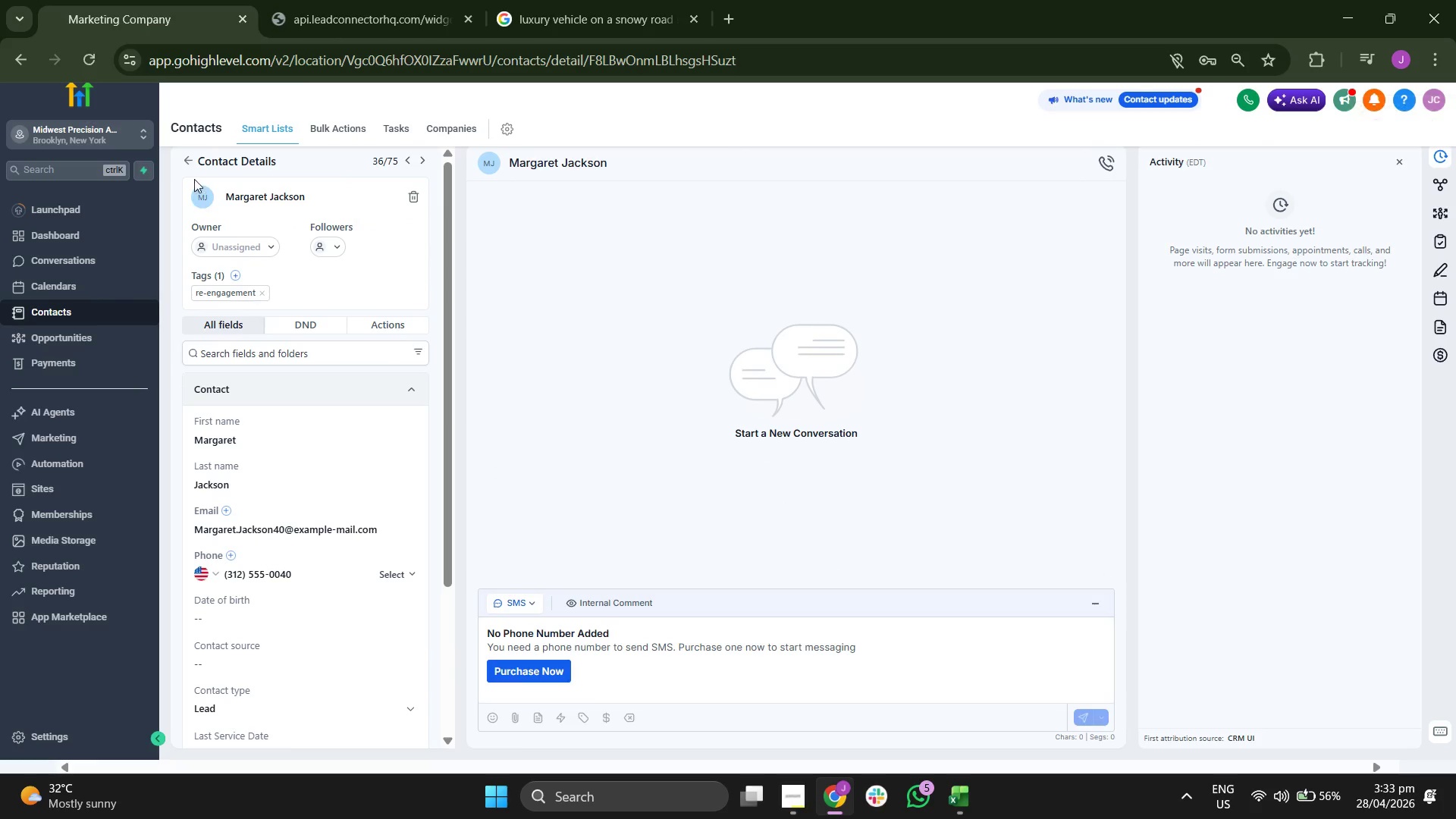 
left_click([186, 165])
 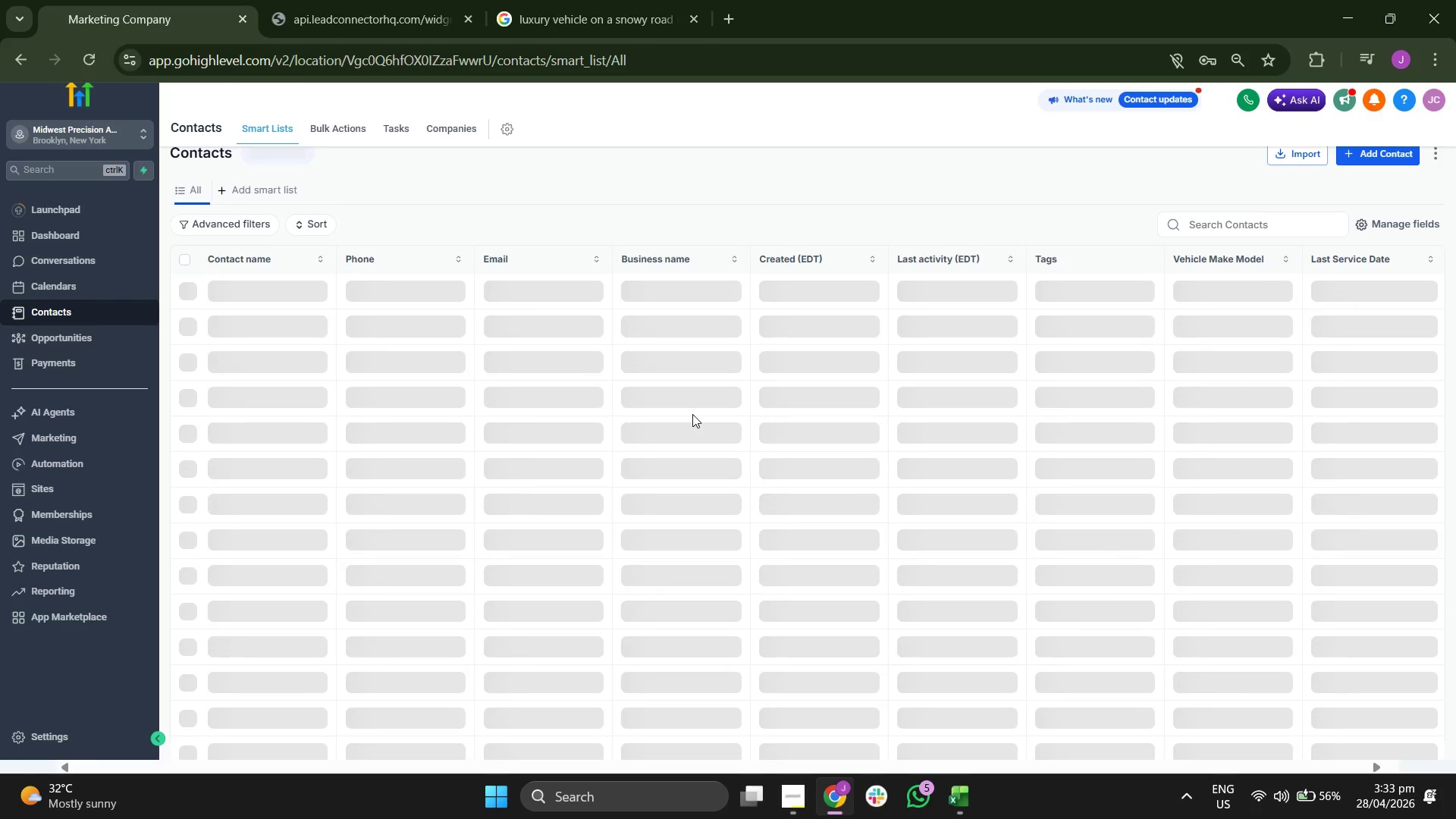 
scroll: coordinate [692, 414], scroll_direction: down, amount: 10.0
 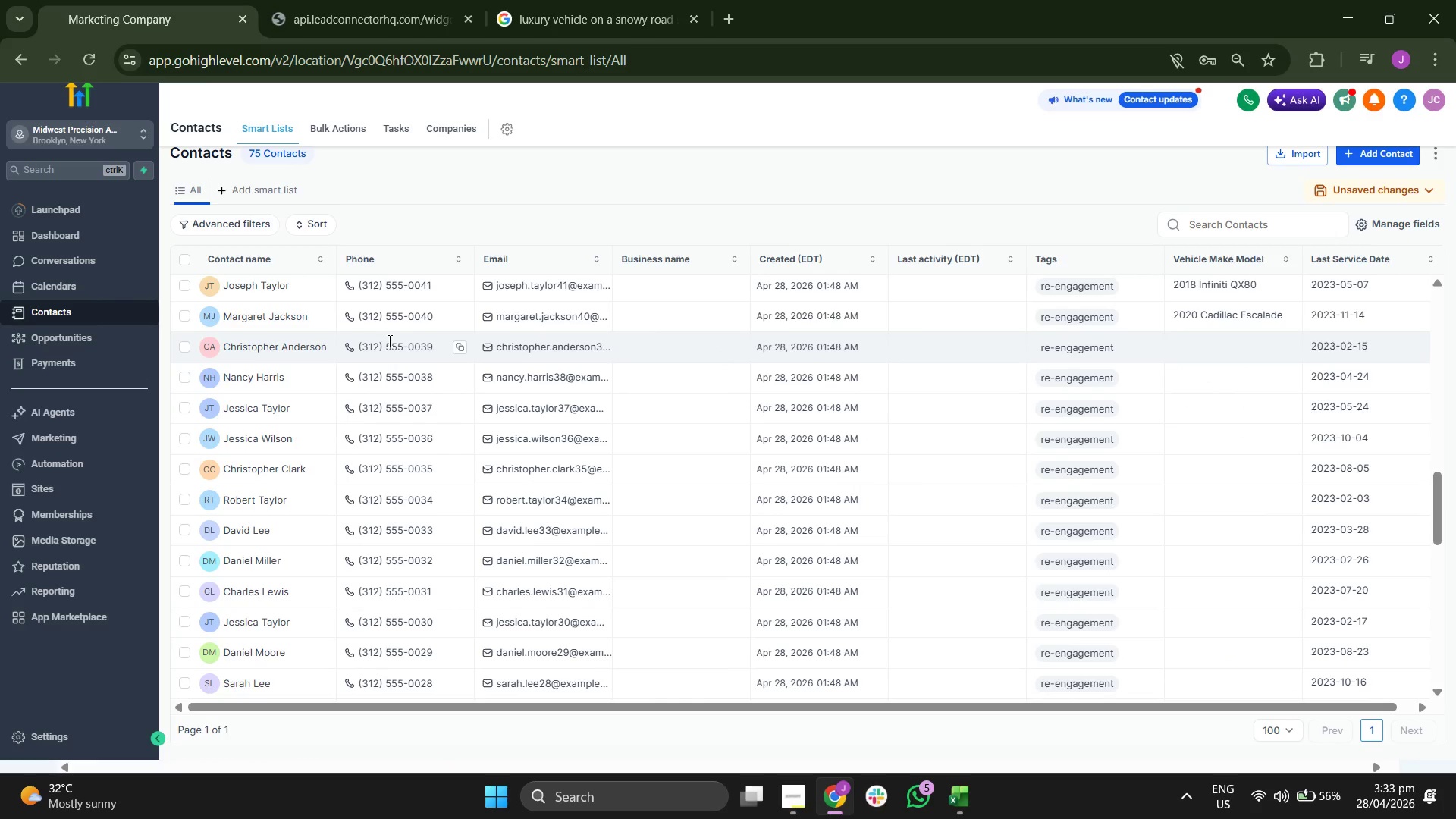 
left_click([286, 349])
 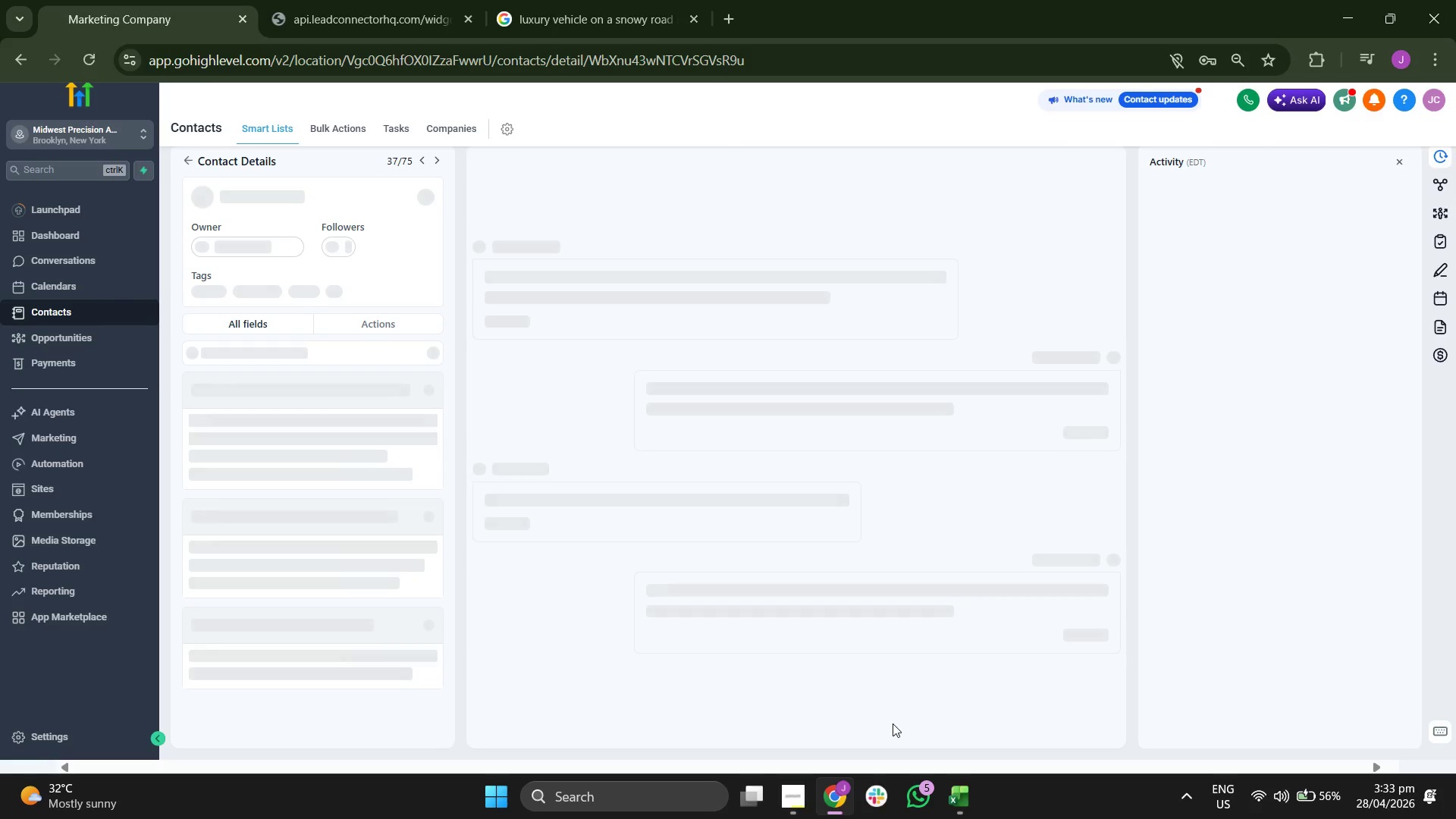 
left_click([964, 786])
 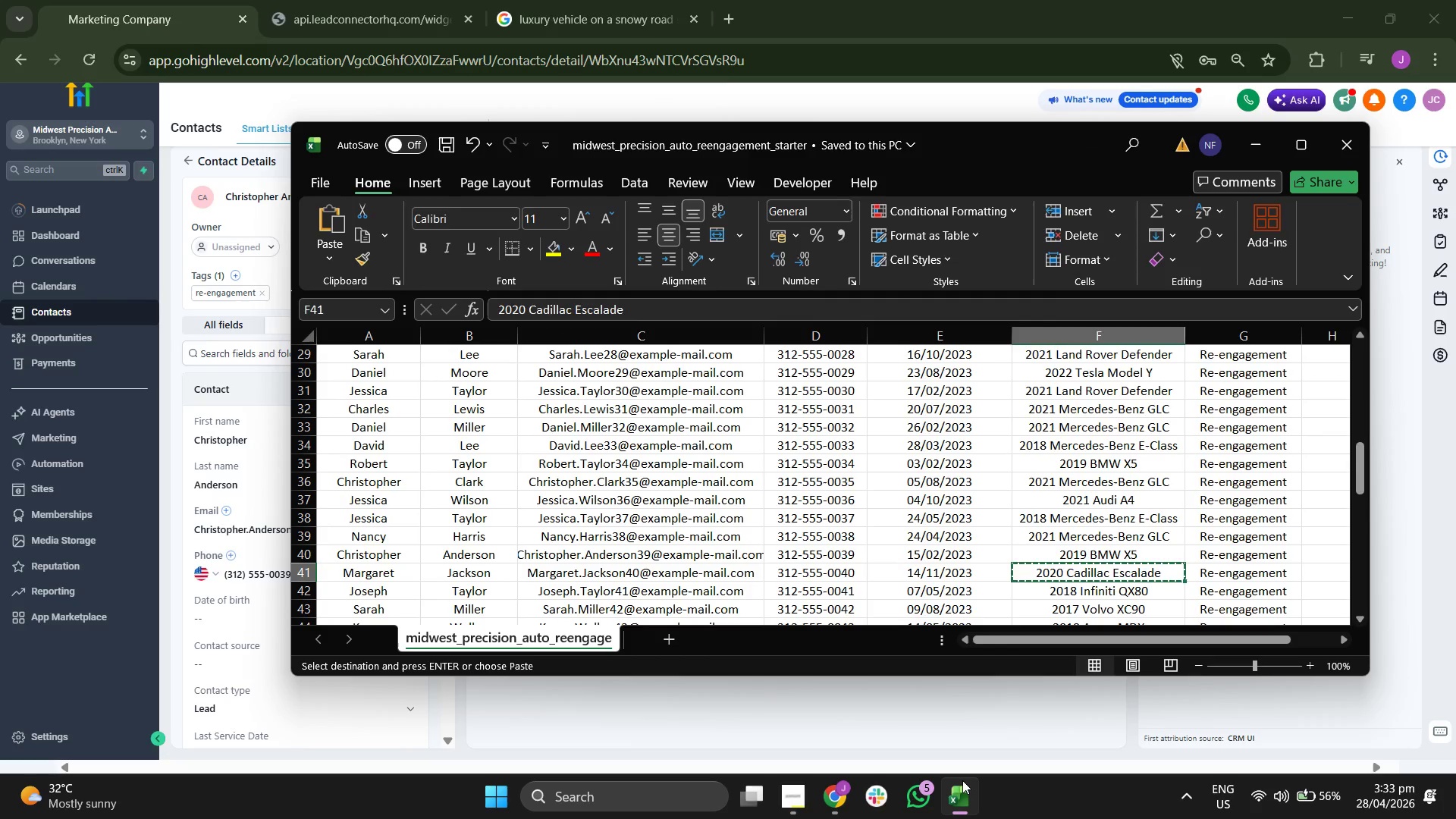 
key(ArrowUp)
 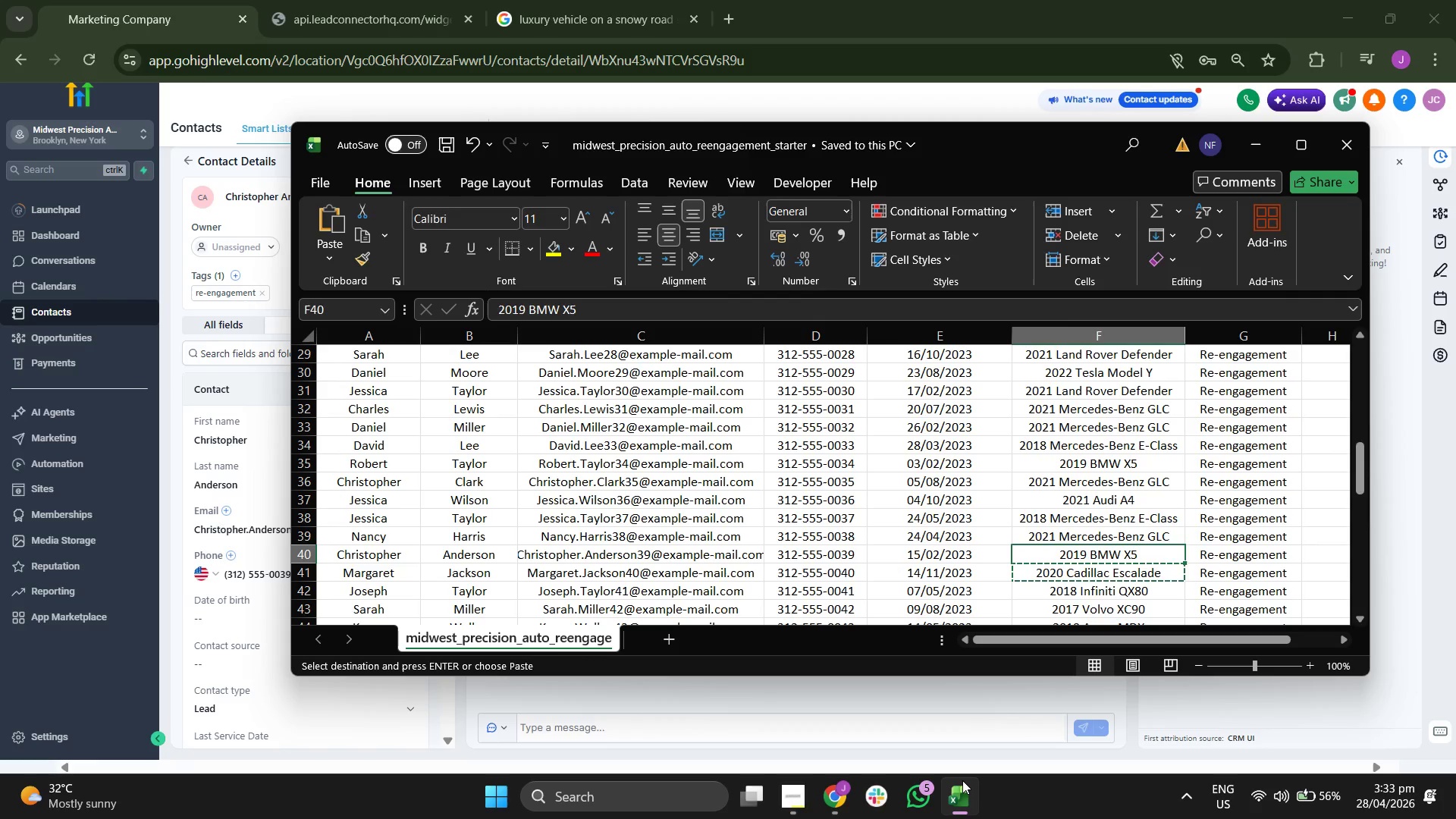 
key(Control+C)
 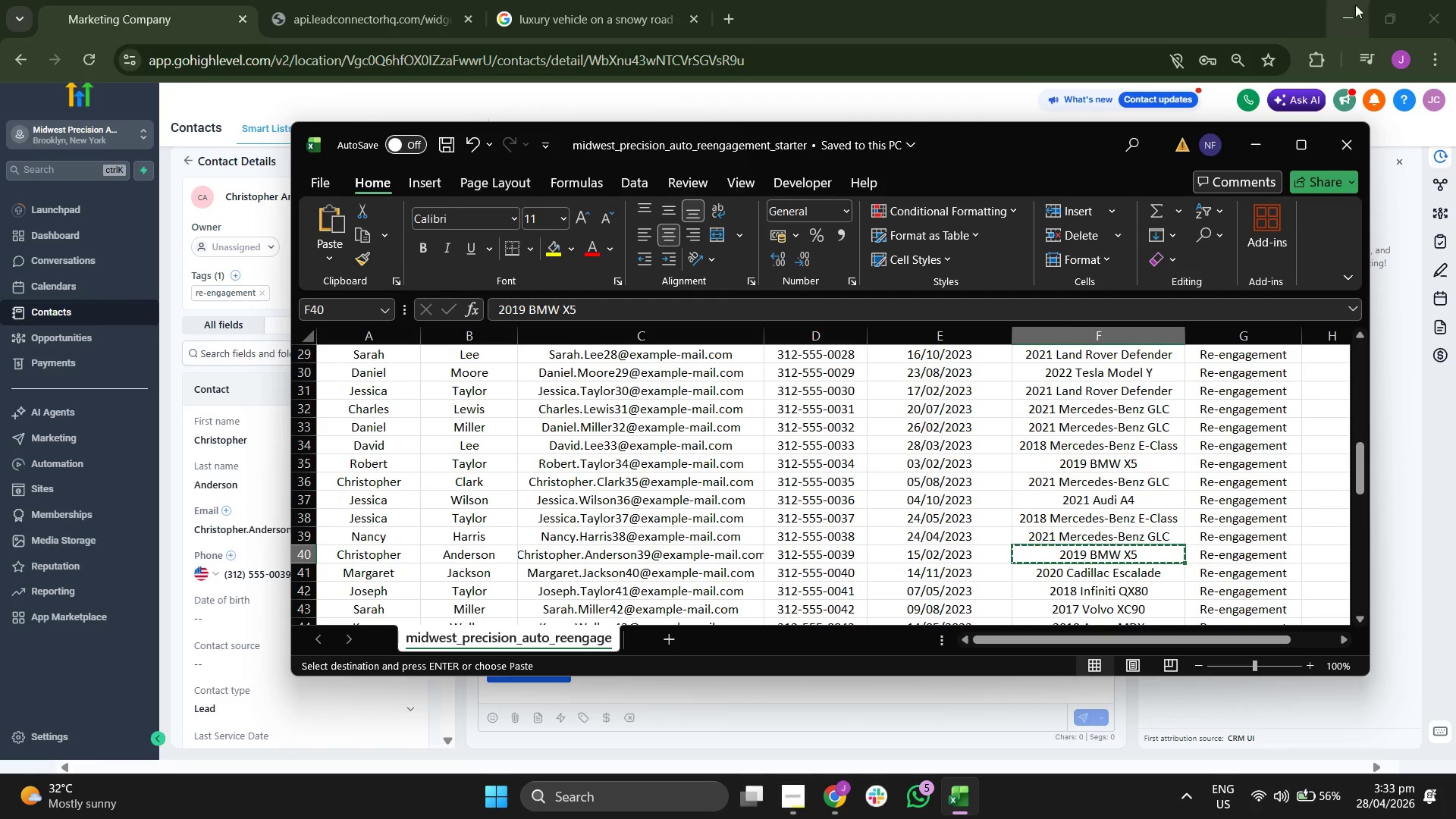 
left_click([1265, 146])
 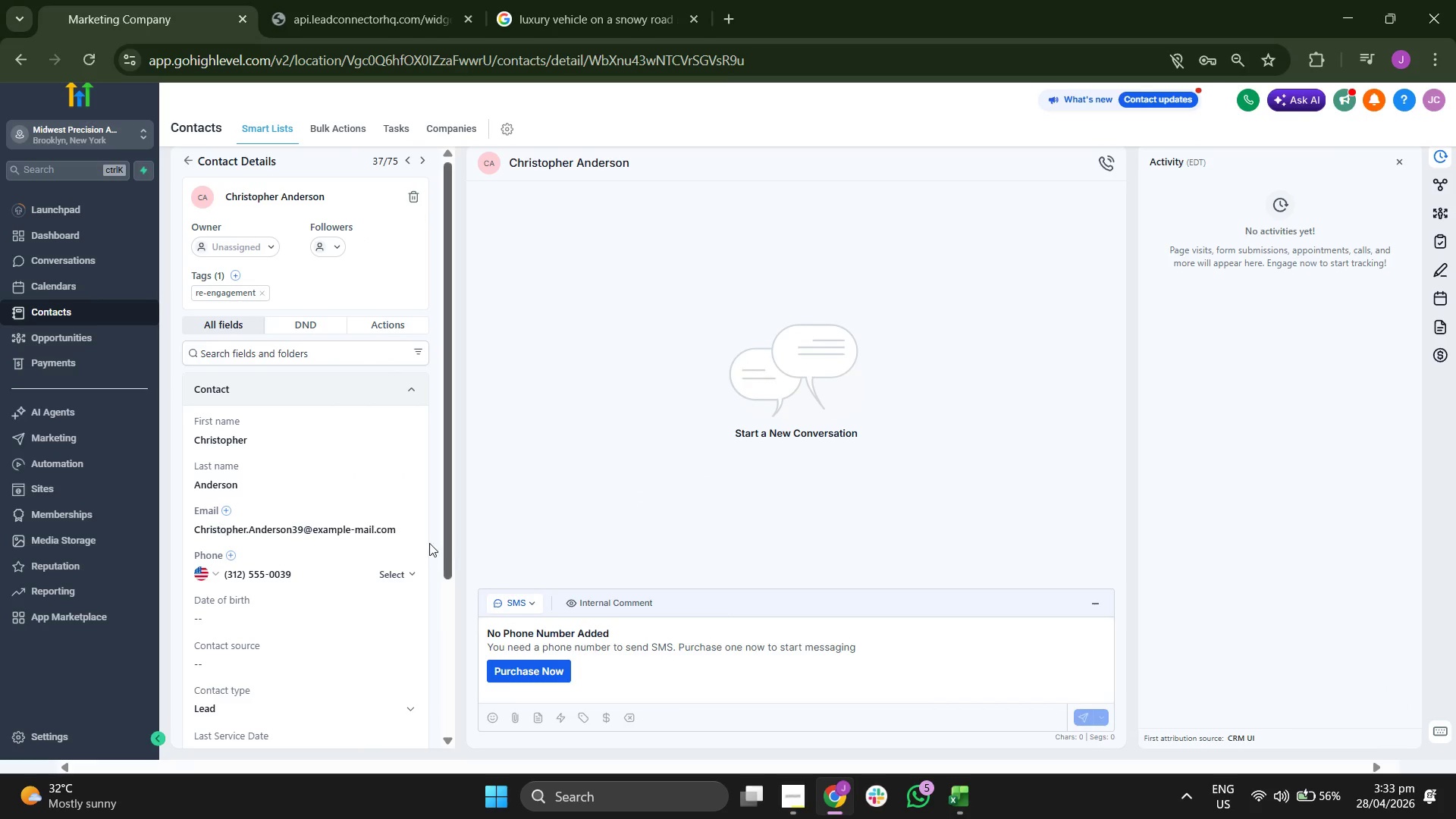 
scroll: coordinate [369, 540], scroll_direction: down, amount: 5.0
 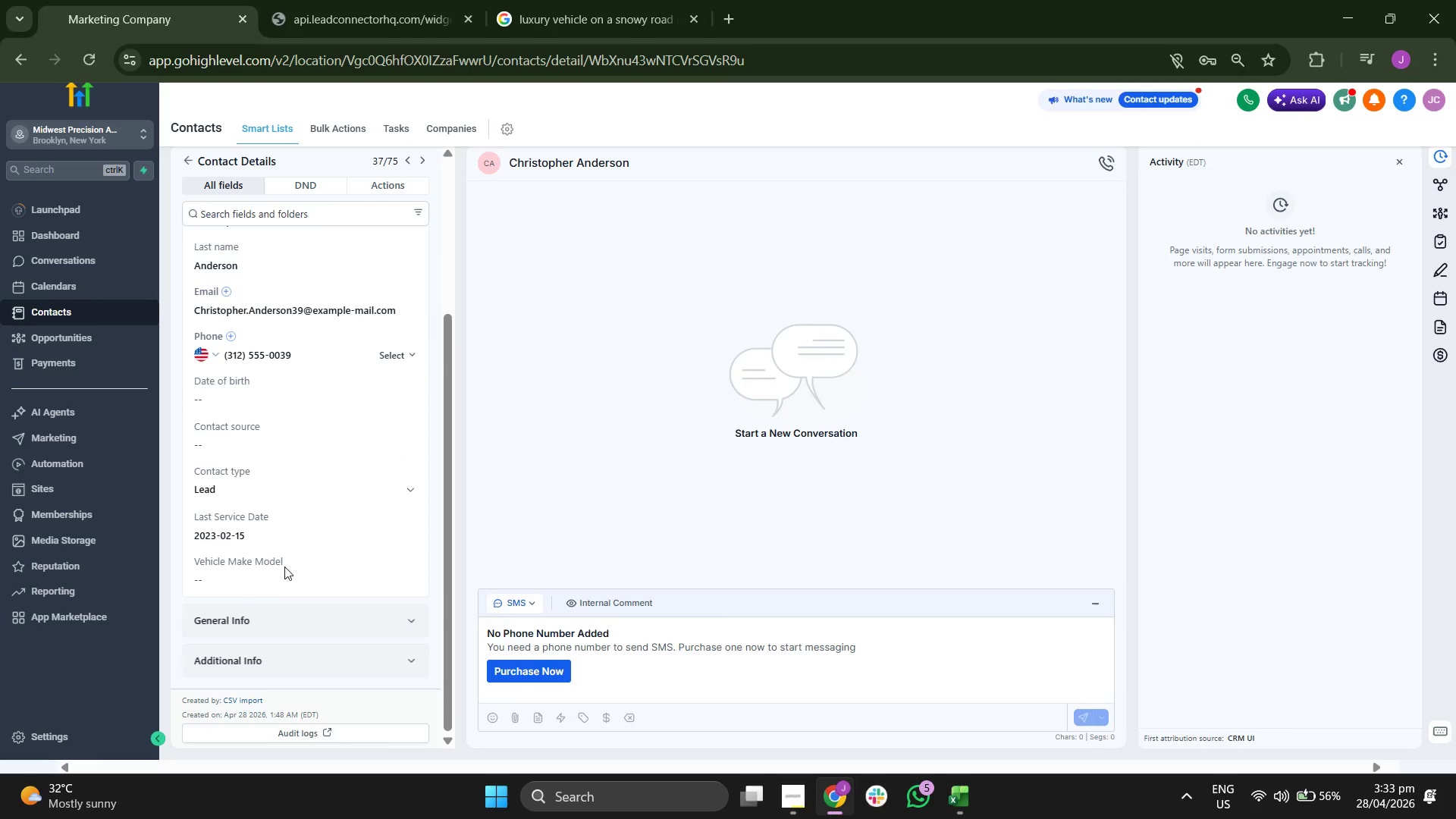 
left_click([280, 571])
 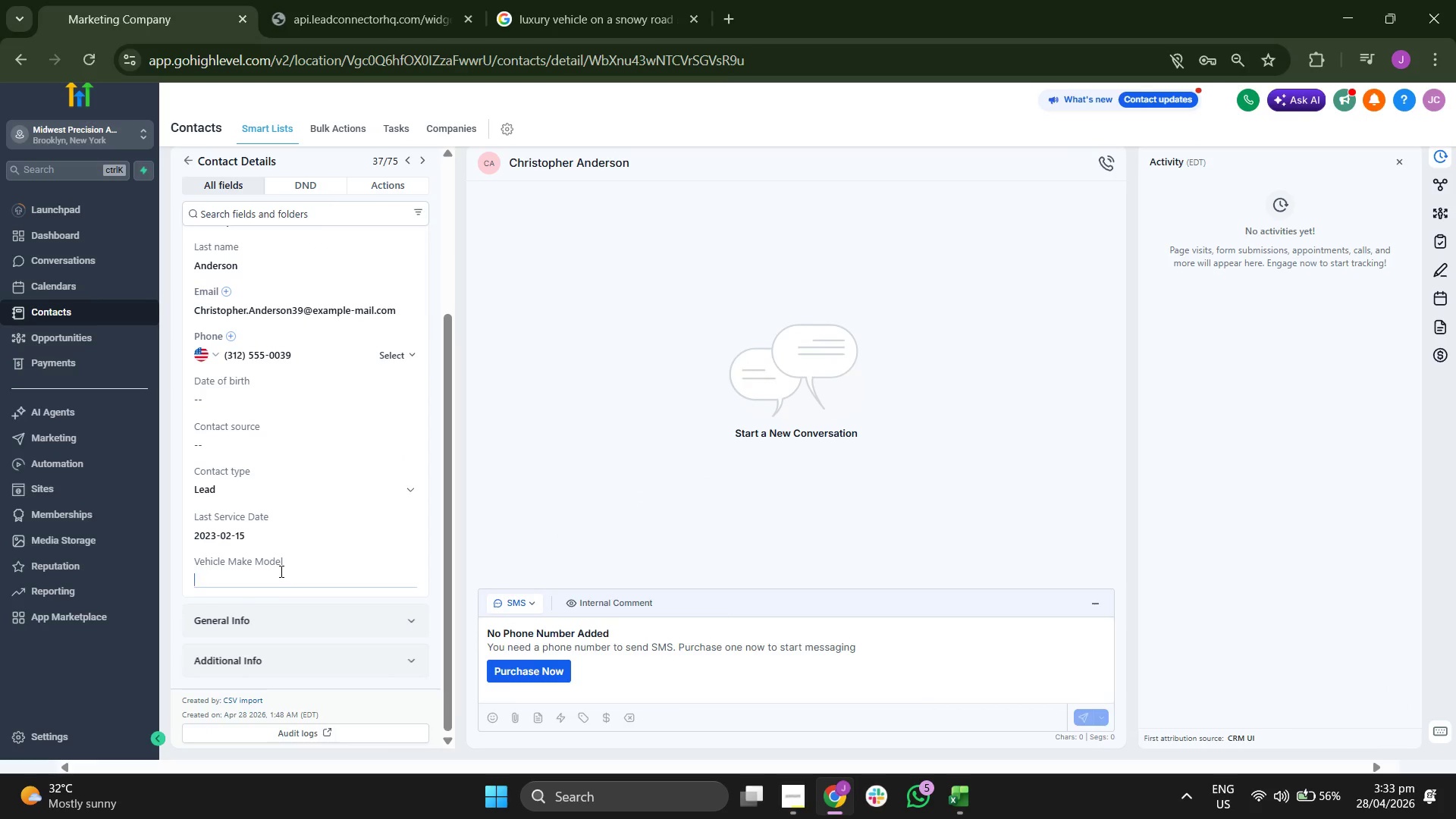 
key(Control+V)
 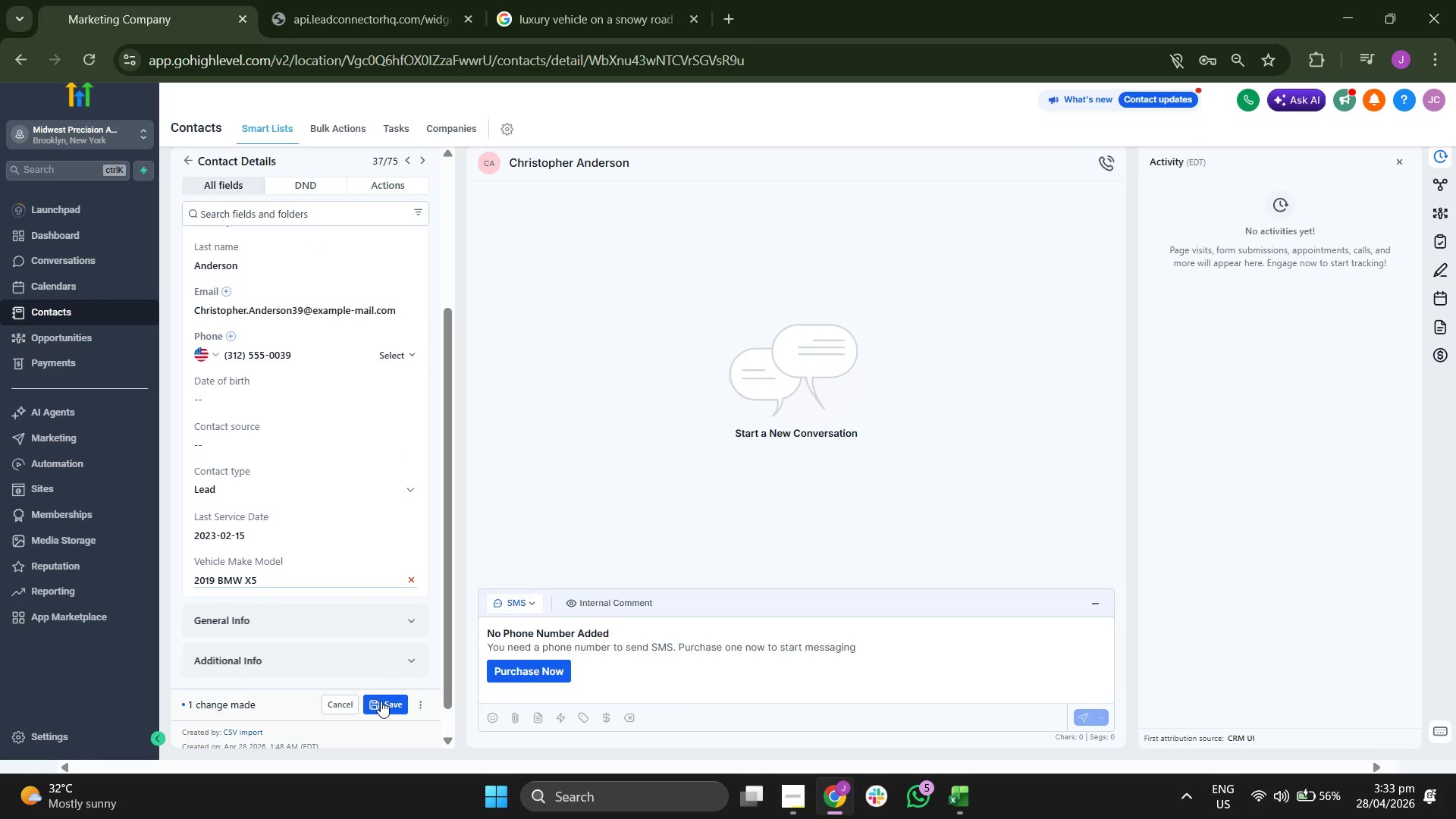 
left_click([381, 704])
 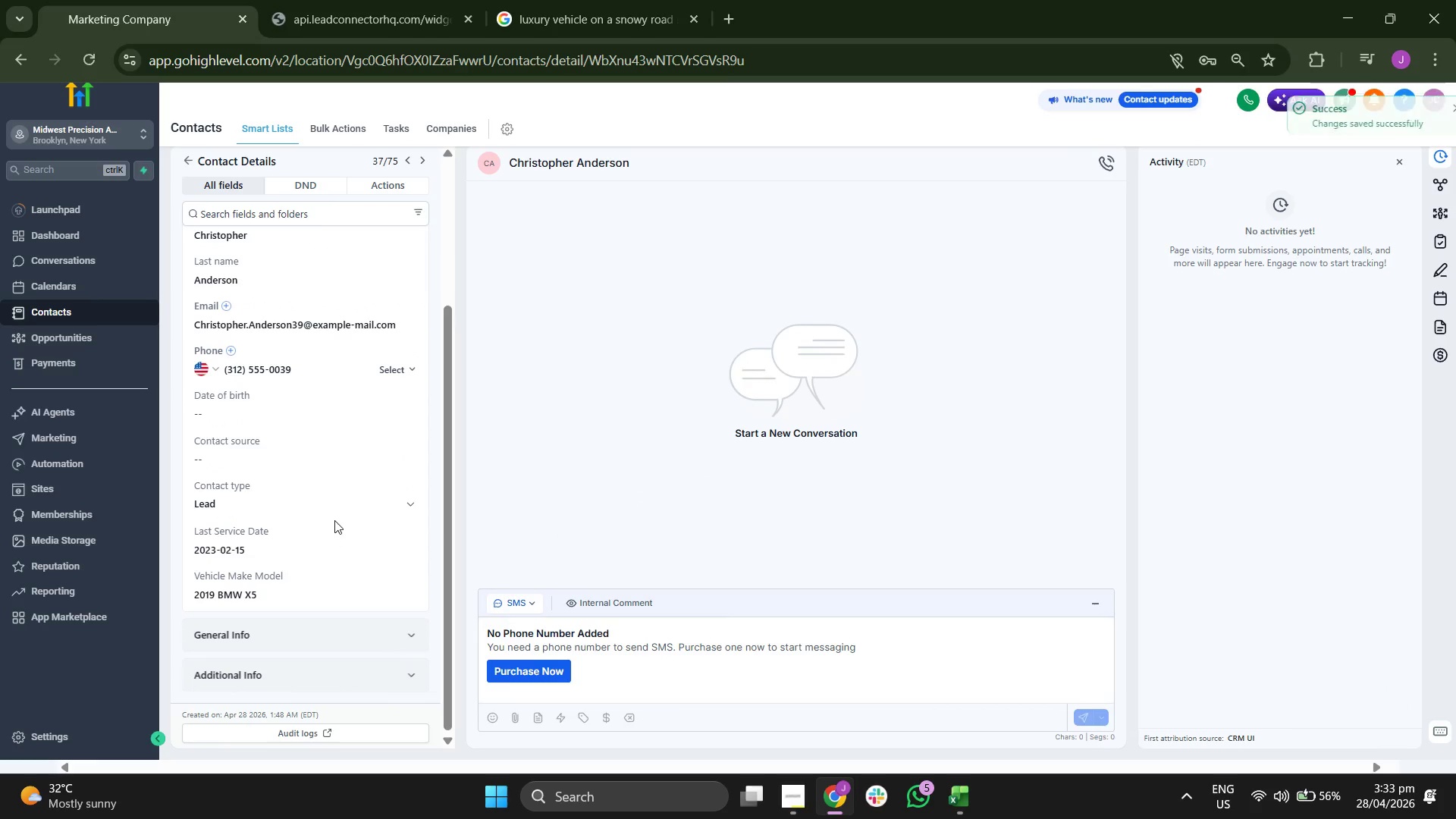 
scroll: coordinate [334, 520], scroll_direction: up, amount: 1.0
 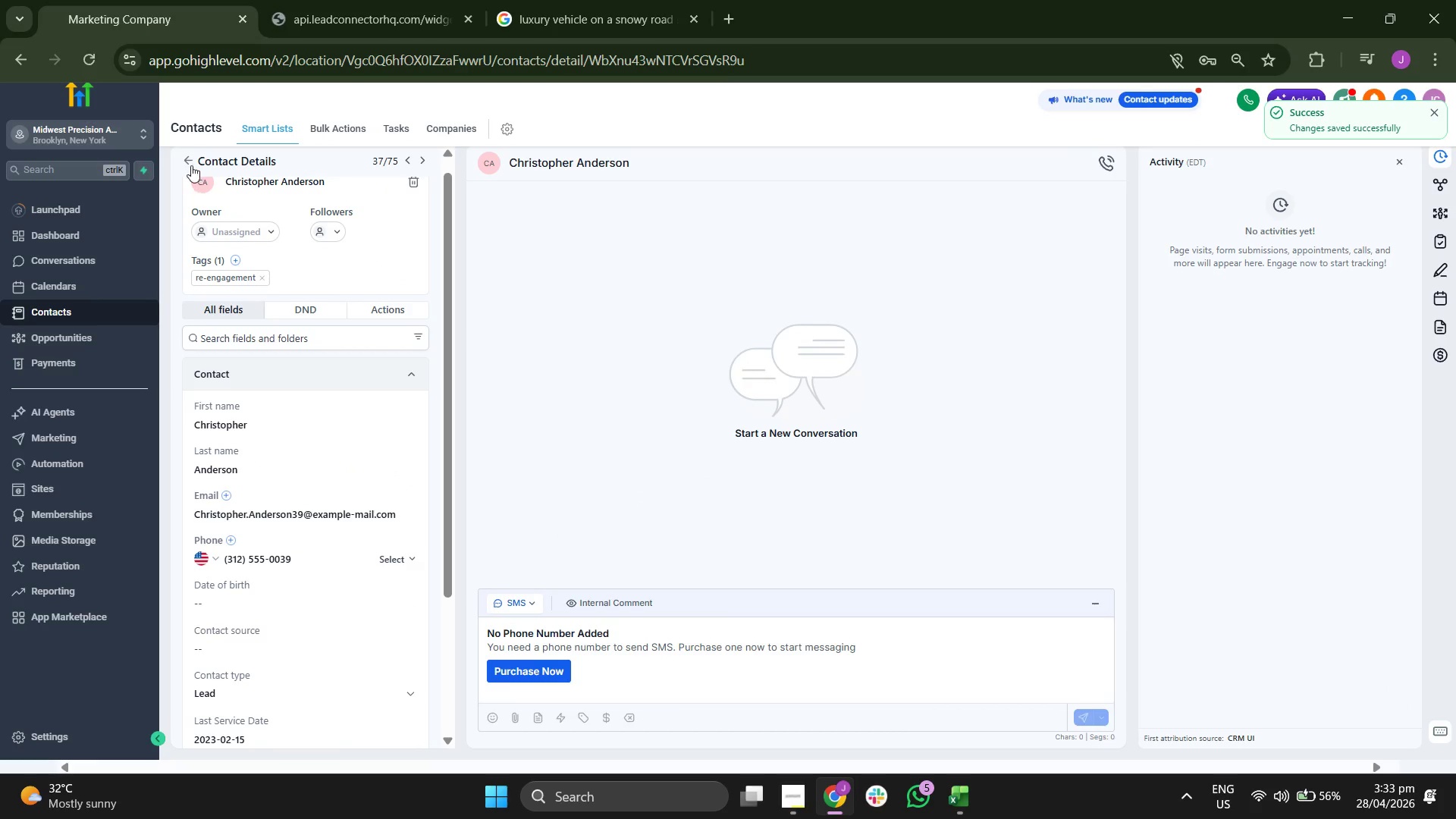 
left_click([190, 165])
 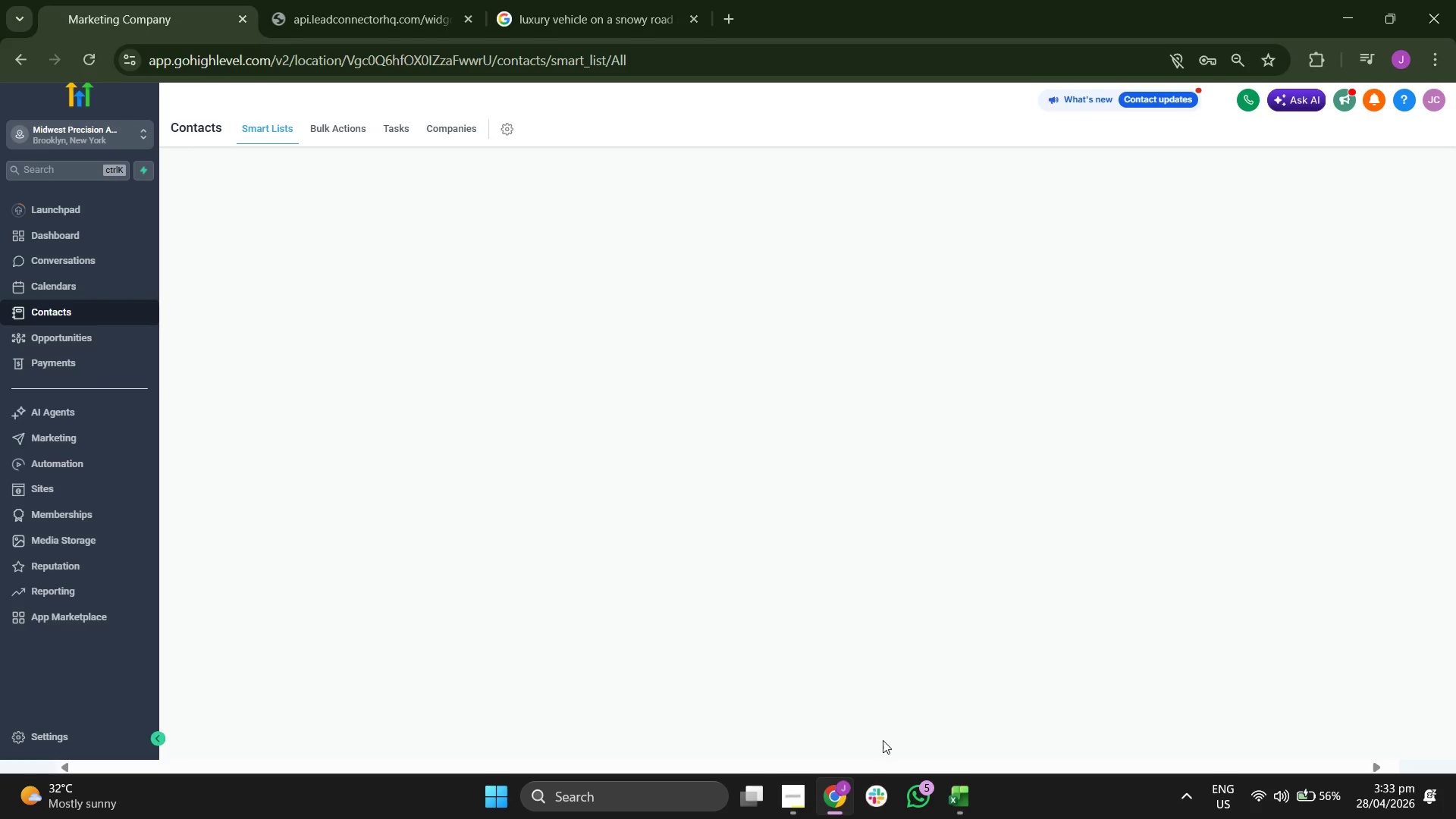 
left_click([968, 799])
 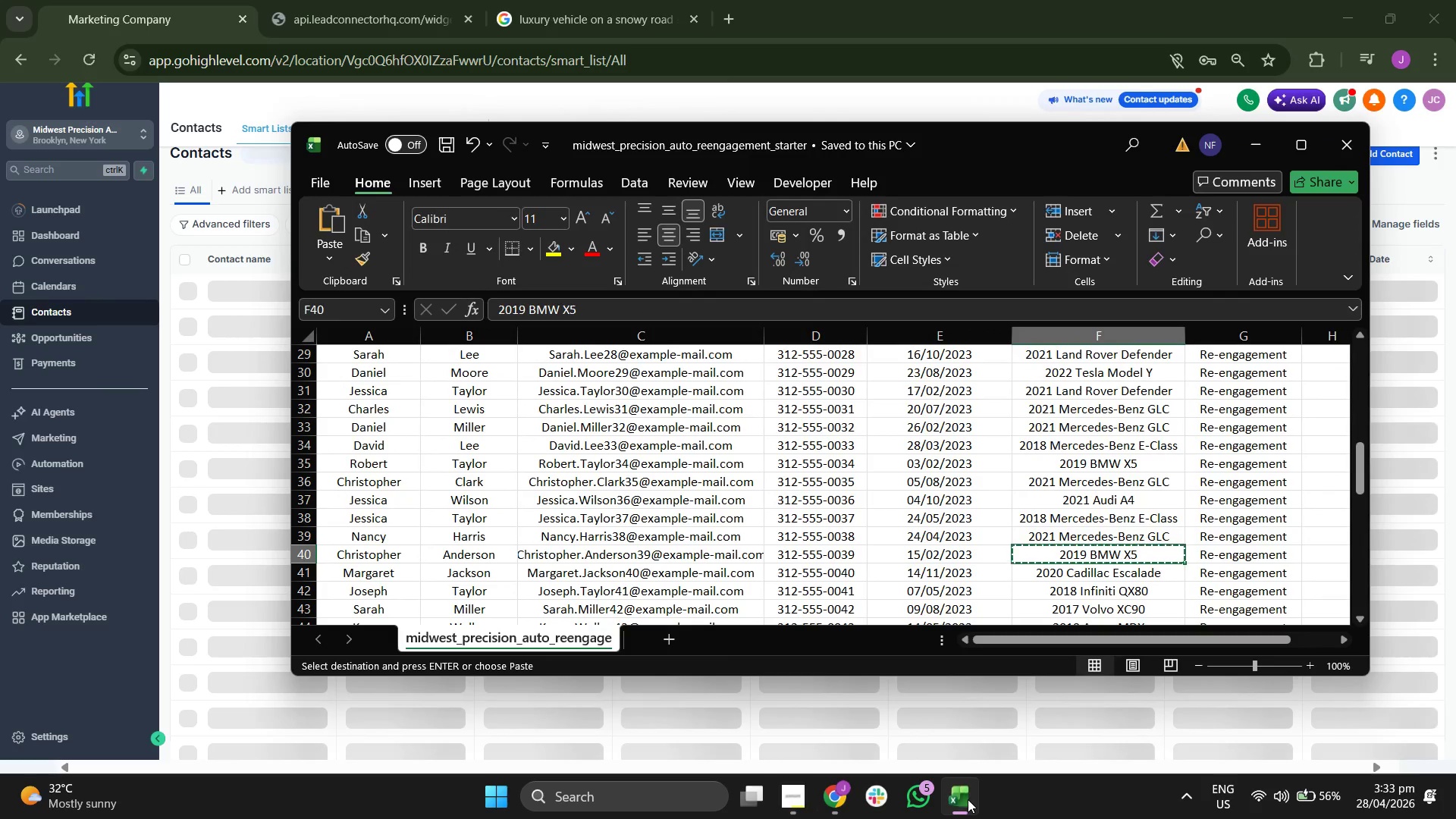 
key(ArrowUp)
 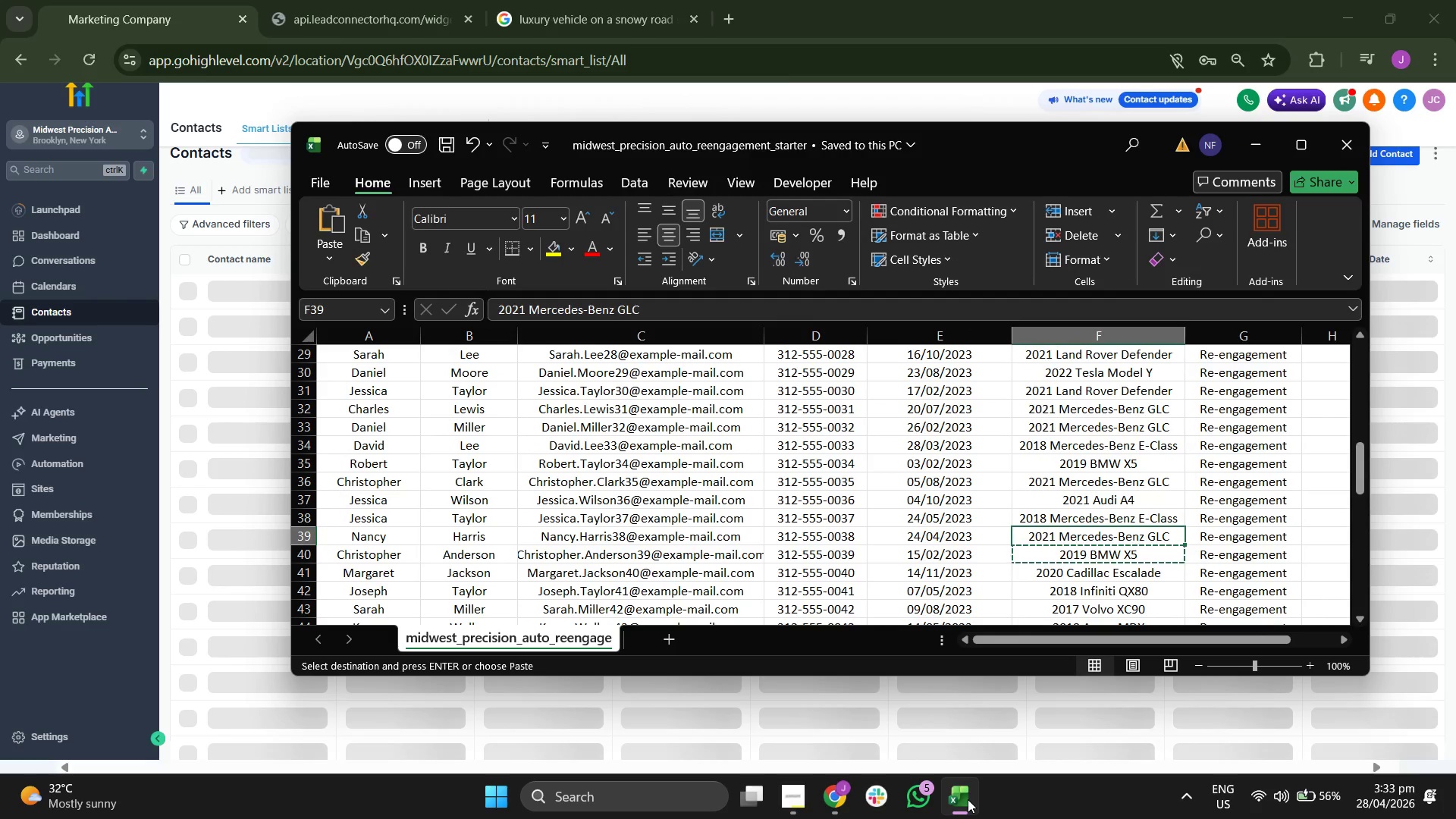 
key(Control+C)
 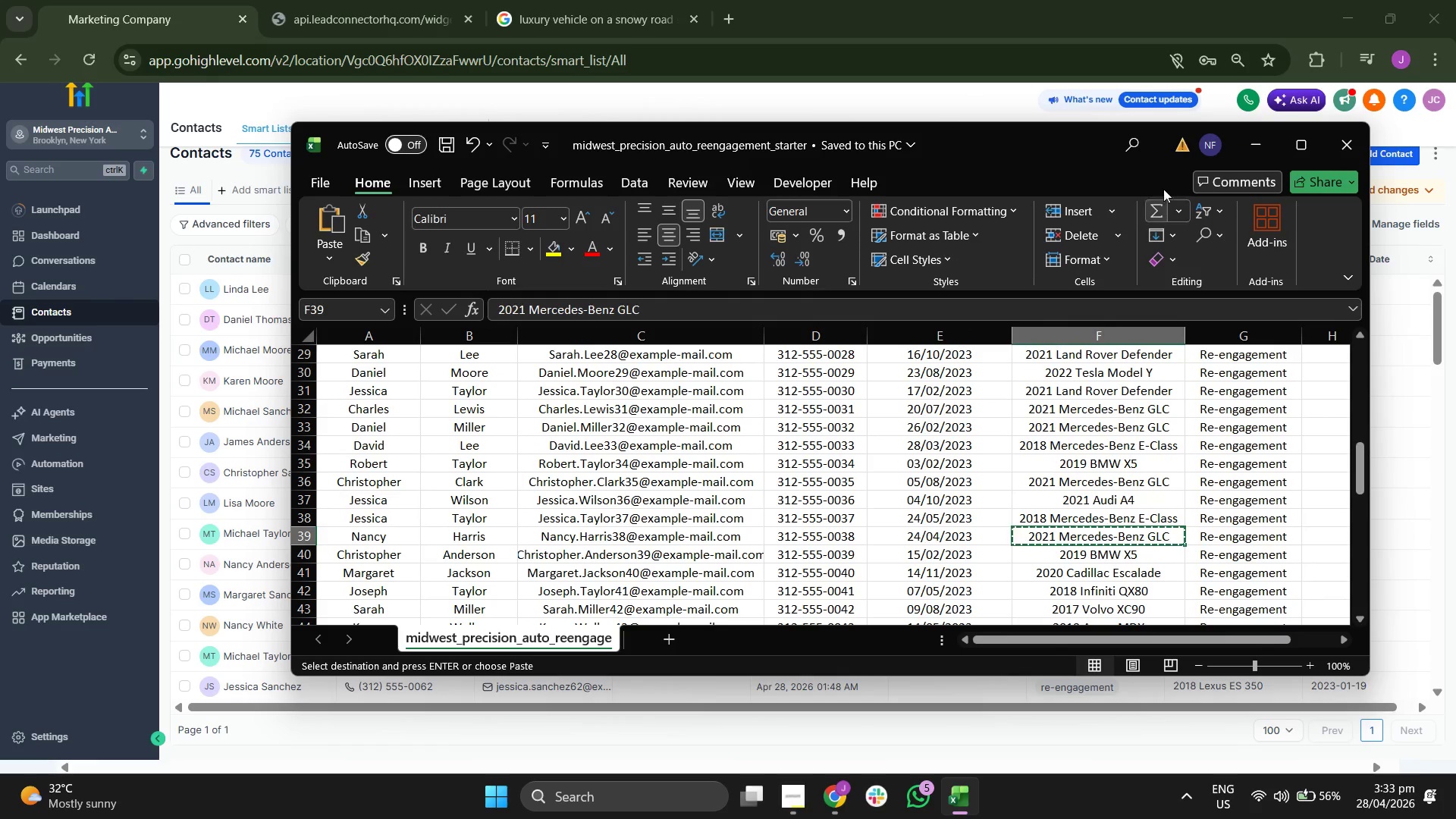 
left_click([1255, 136])
 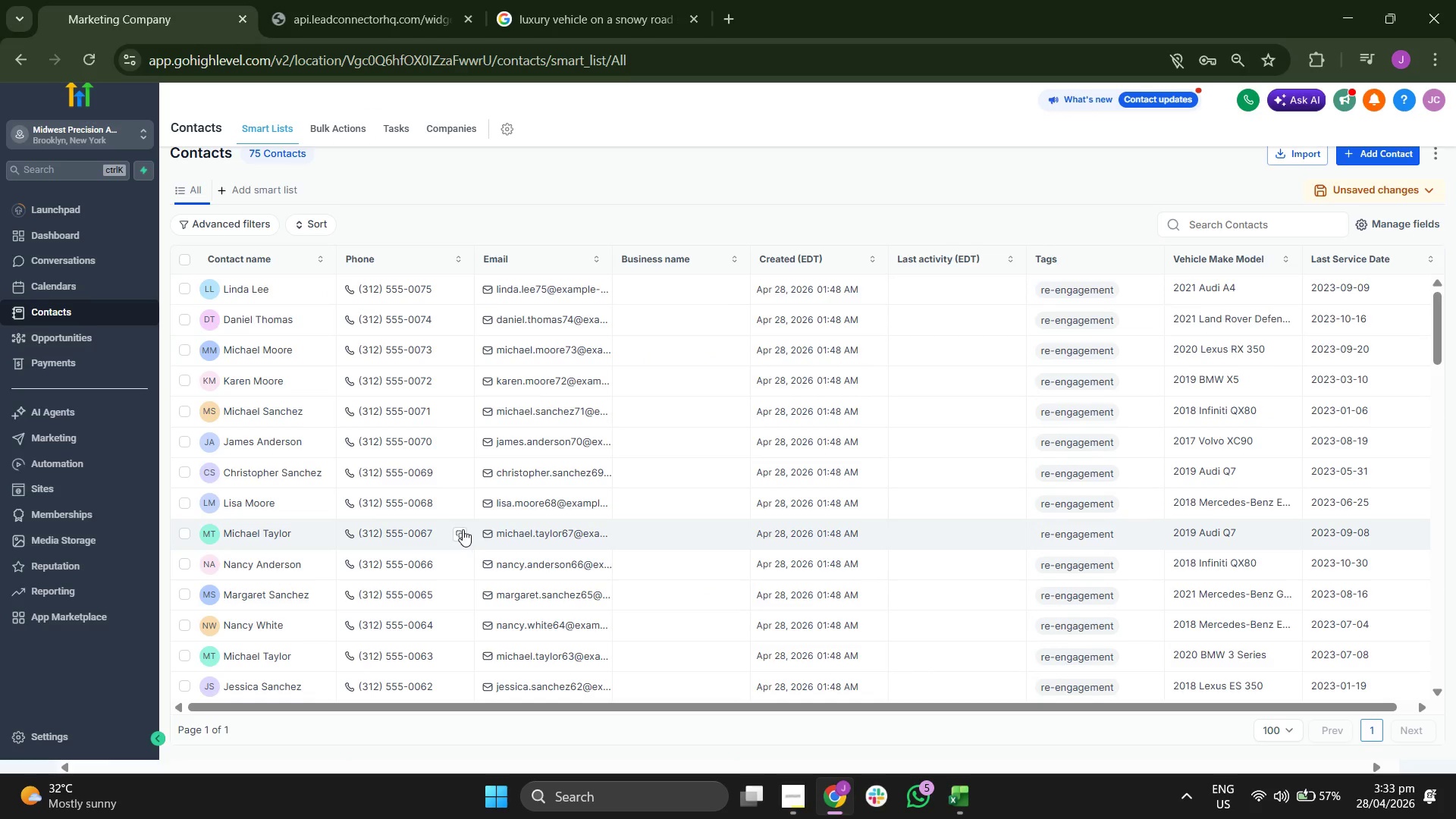 
scroll: coordinate [463, 529], scroll_direction: down, amount: 5.0
 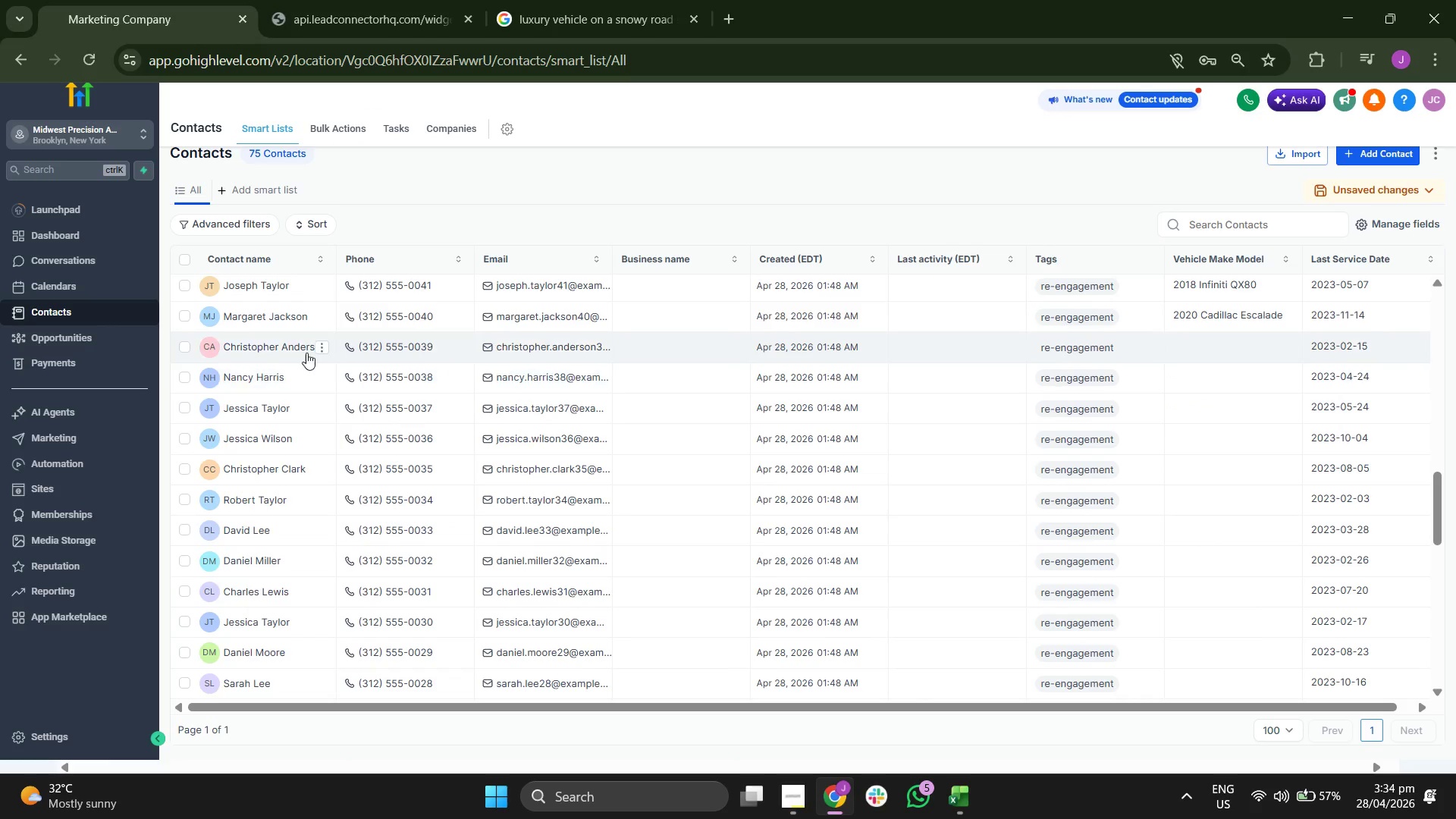 
left_click([252, 373])
 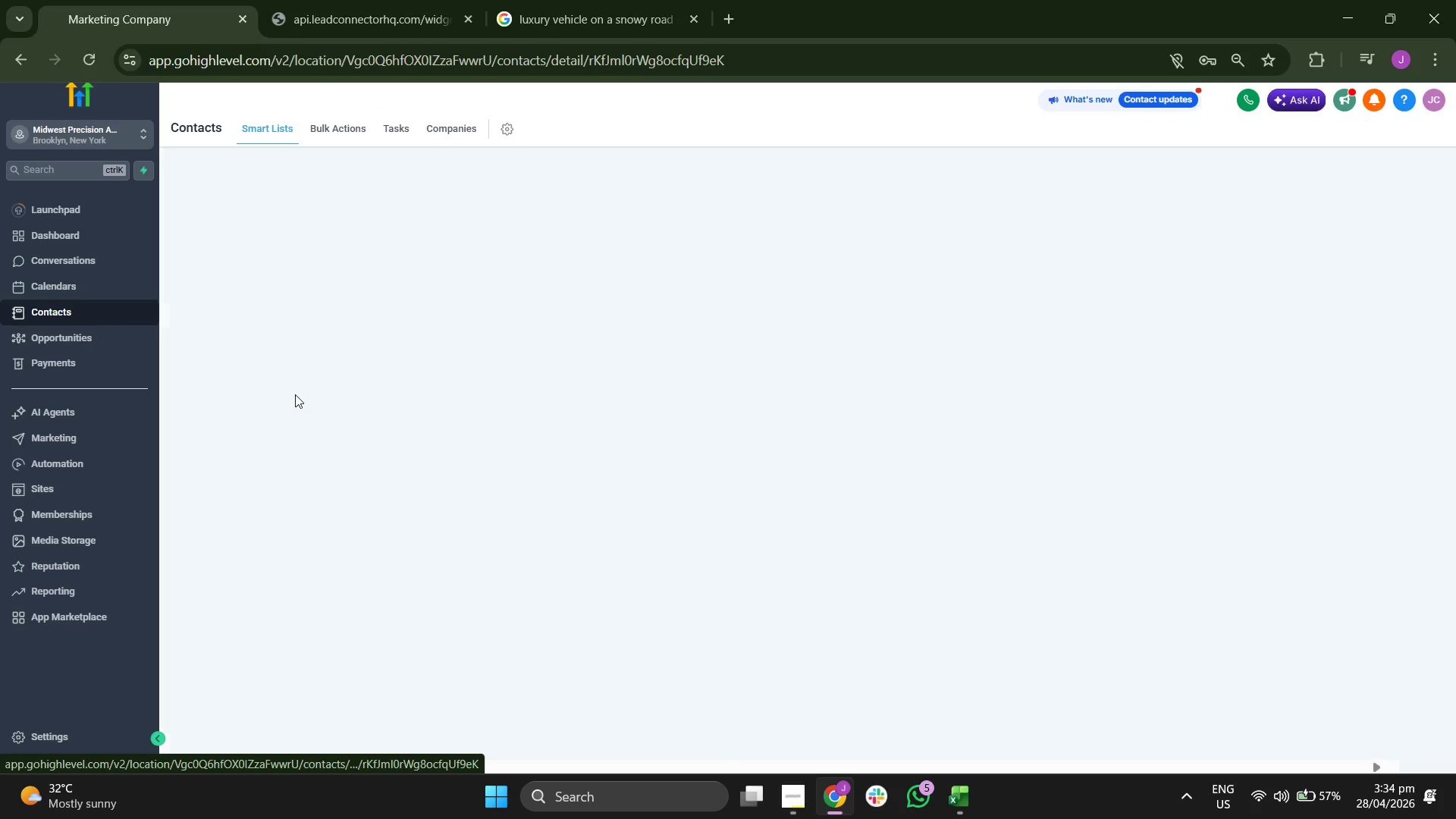 
mouse_move([309, 424])
 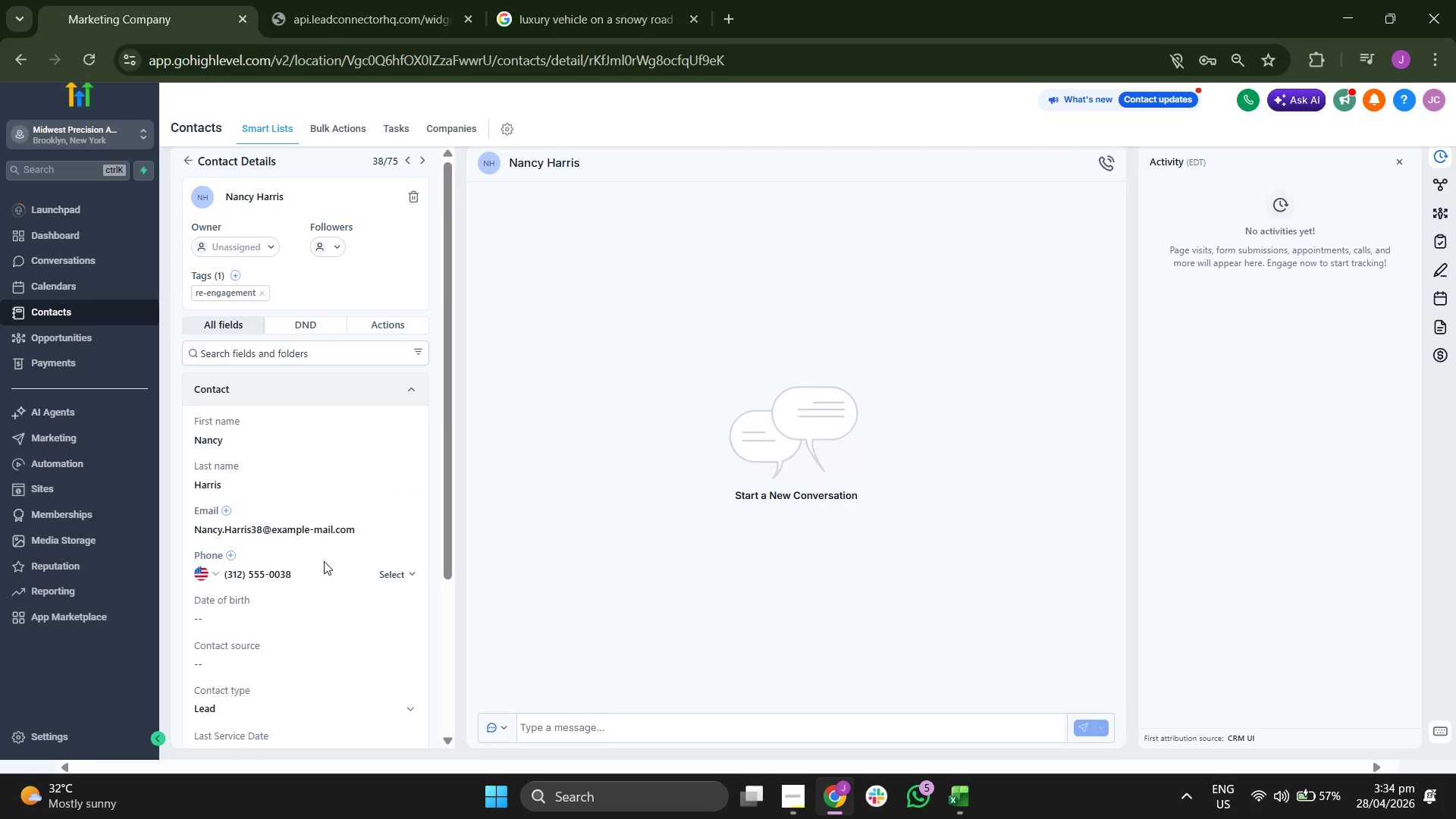 
scroll: coordinate [324, 561], scroll_direction: down, amount: 2.0
 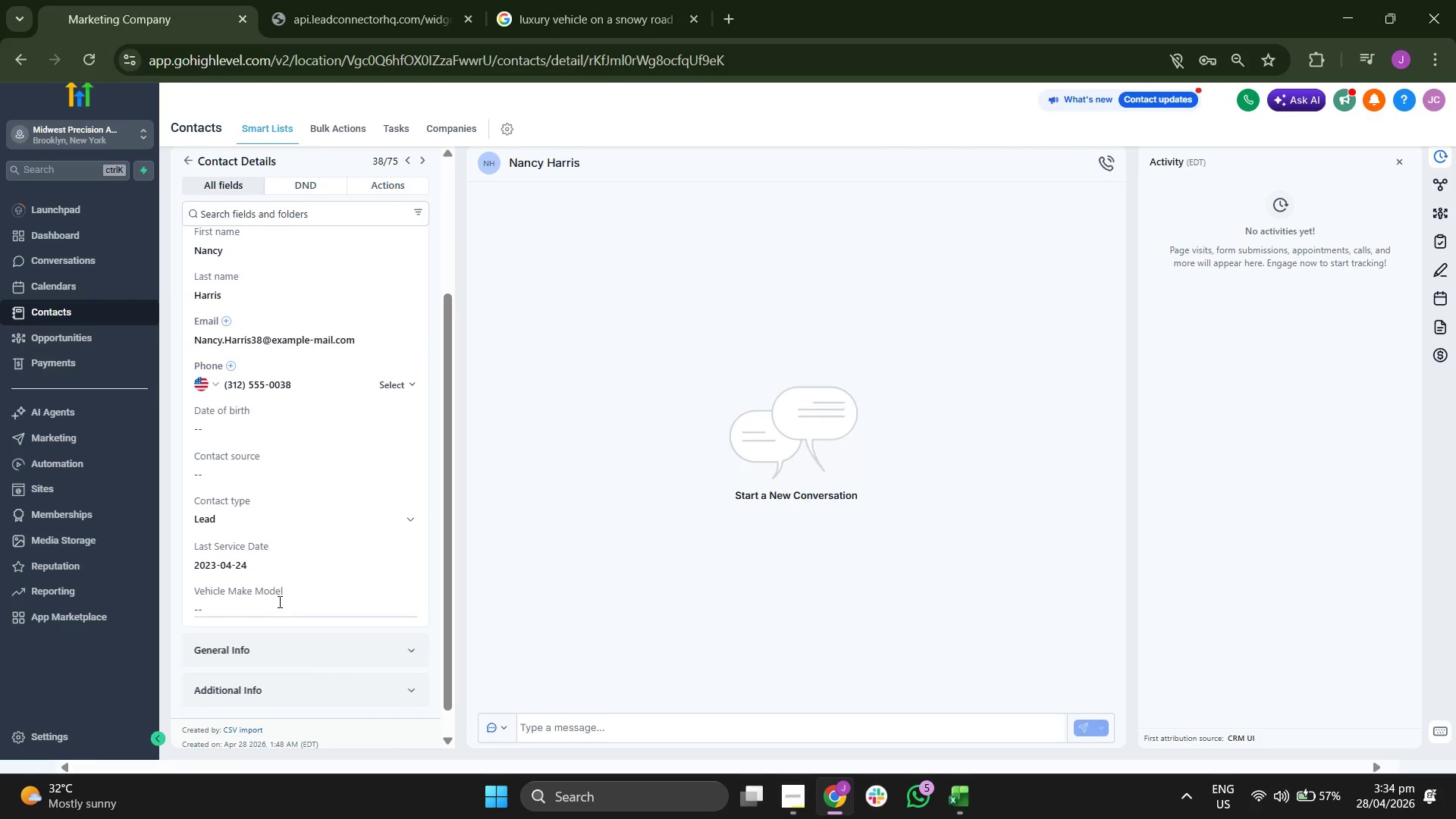 
left_click([278, 601])
 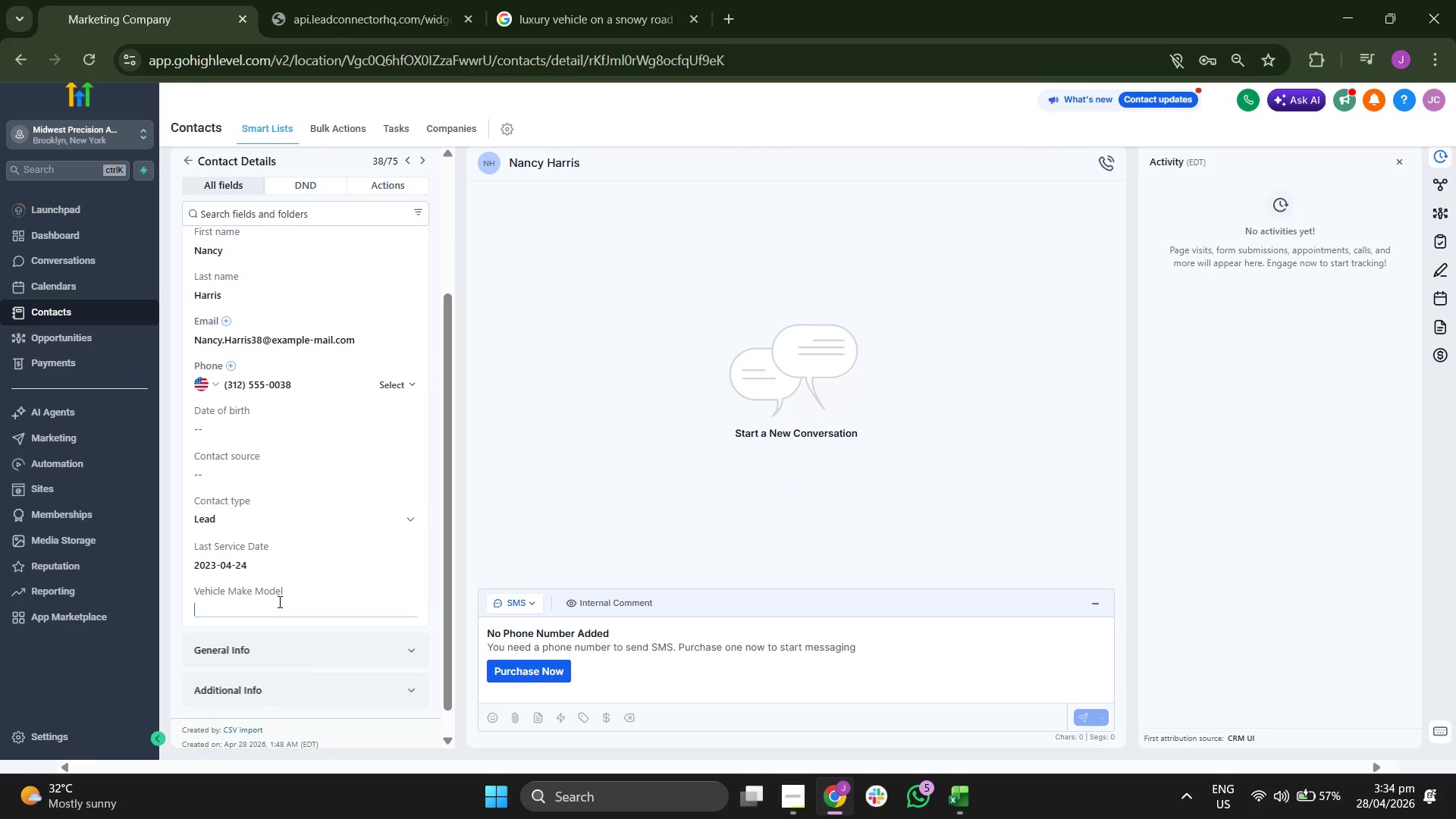 
key(Control+V)
 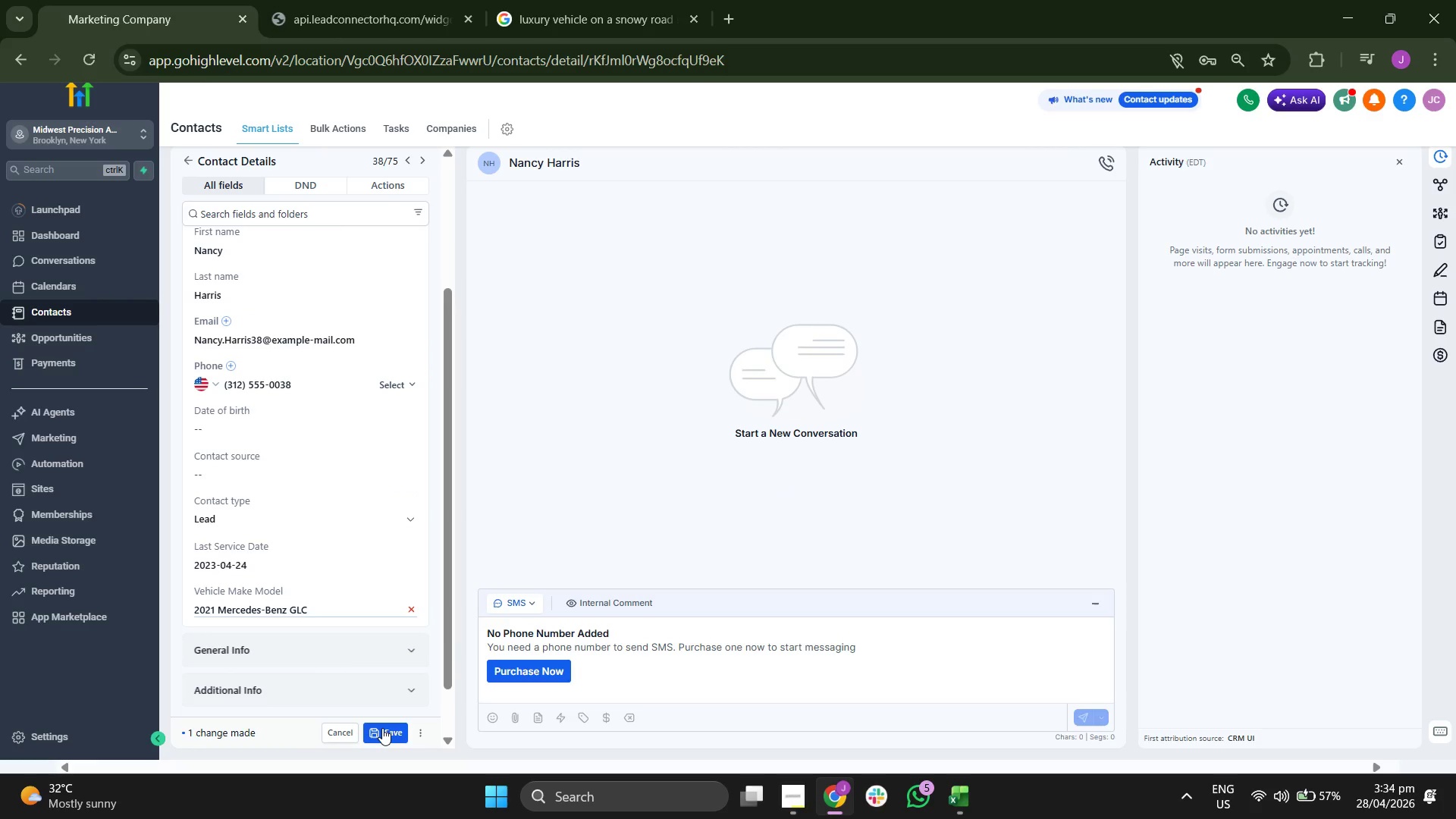 
left_click([383, 729])
 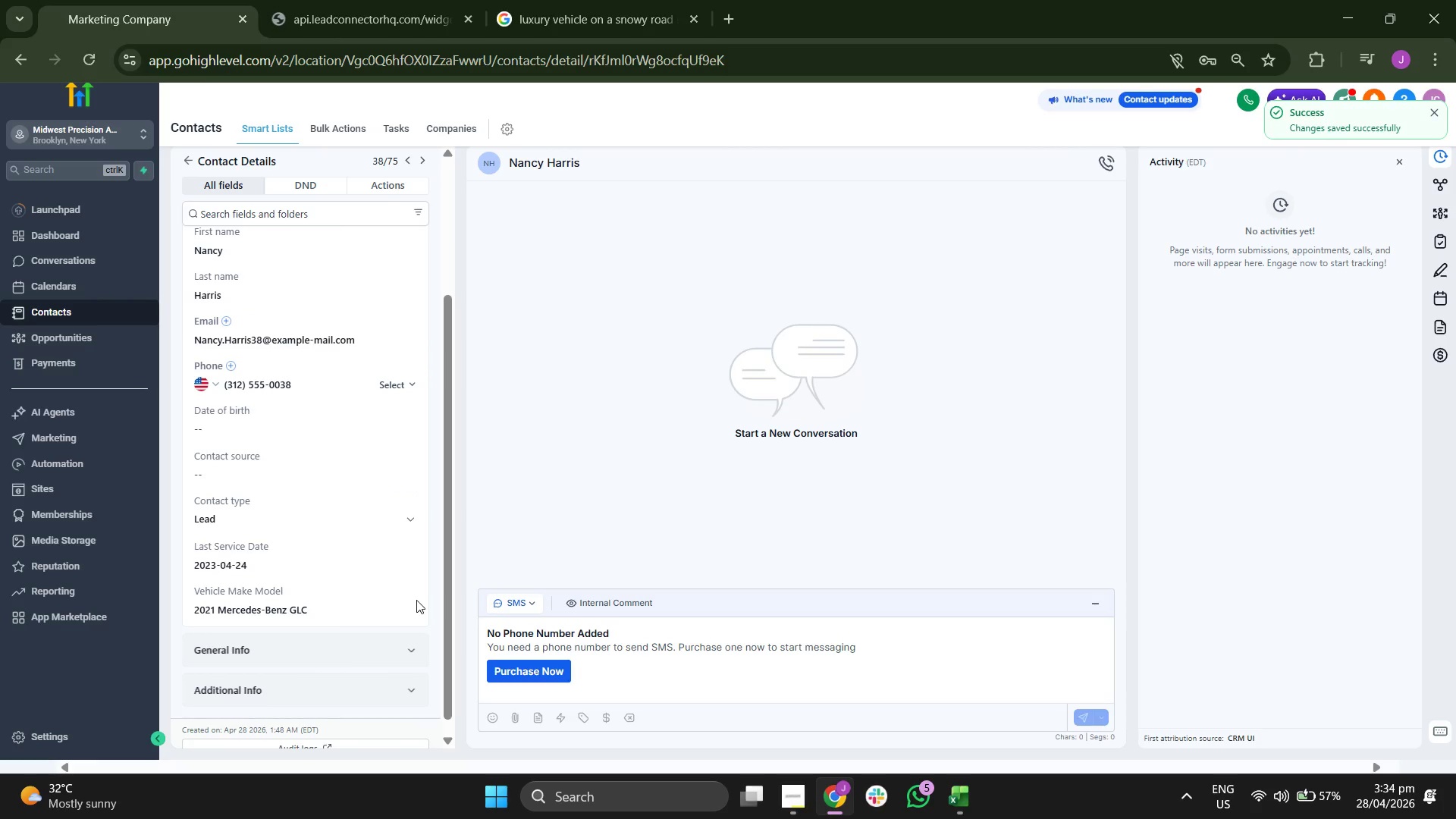 
scroll: coordinate [406, 593], scroll_direction: up, amount: 1.0
 